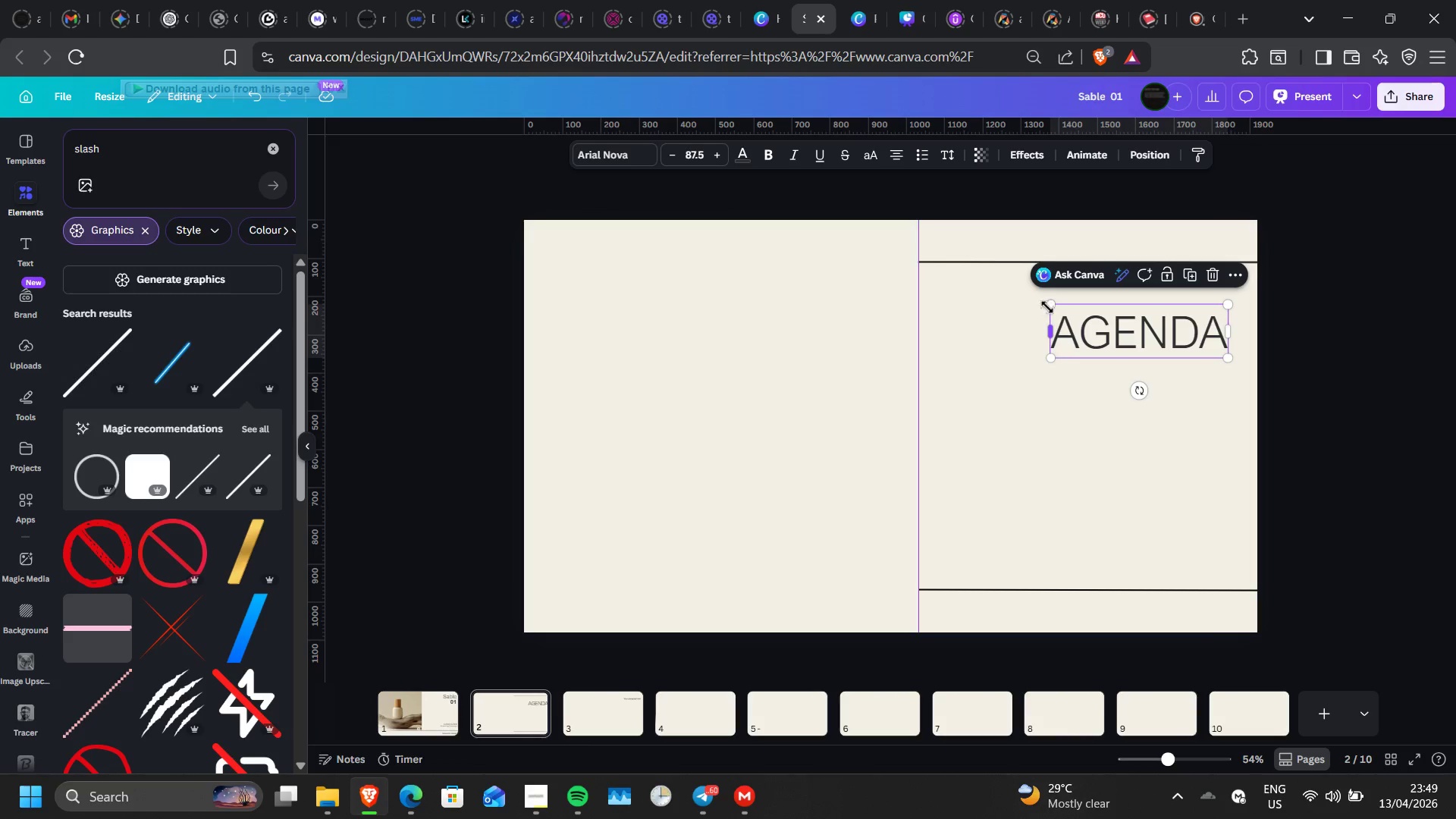 
left_click_drag(start_coordinate=[1047, 306], to_coordinate=[1090, 335])
 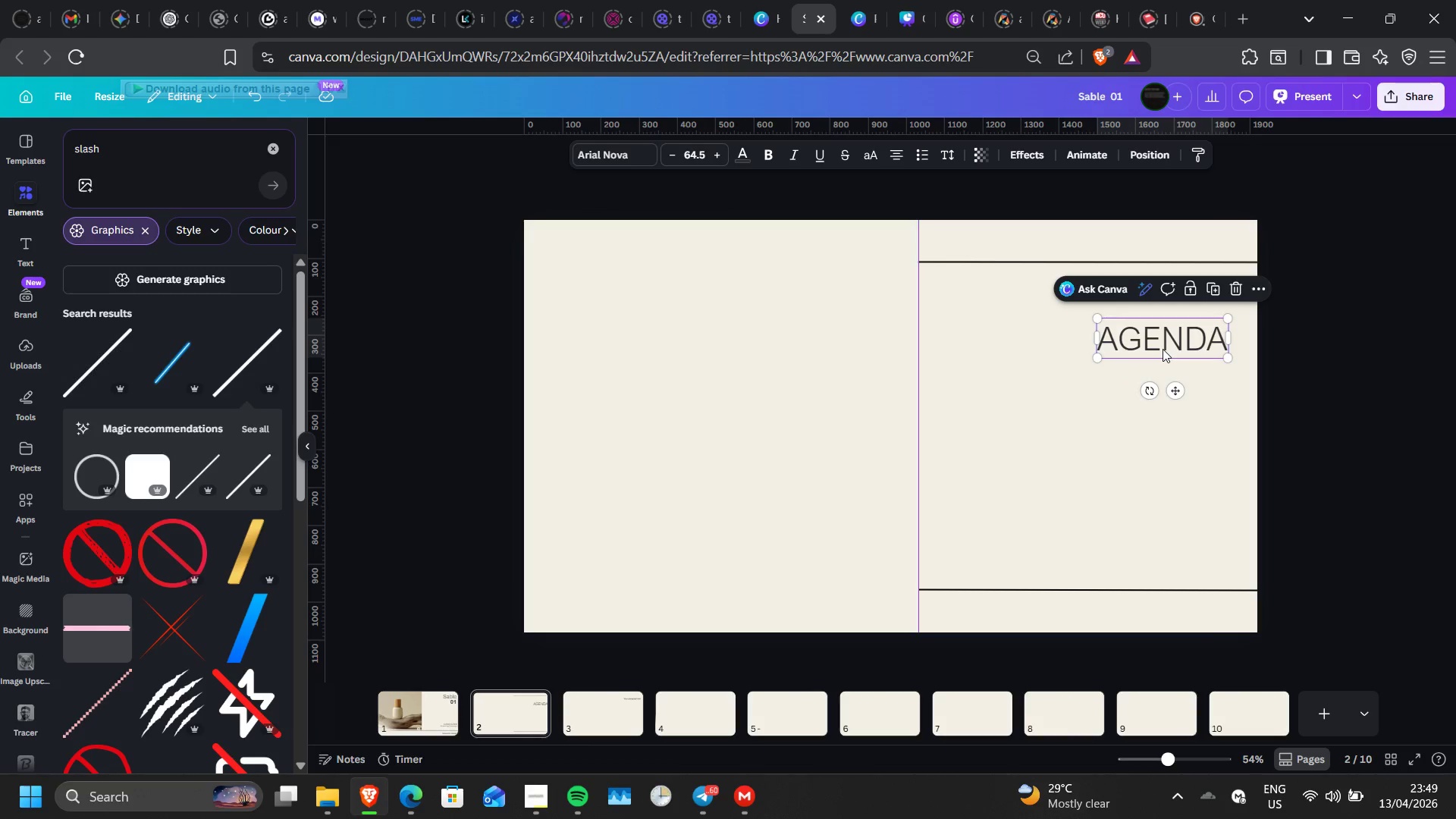 
left_click_drag(start_coordinate=[1163, 349], to_coordinate=[1162, 317])
 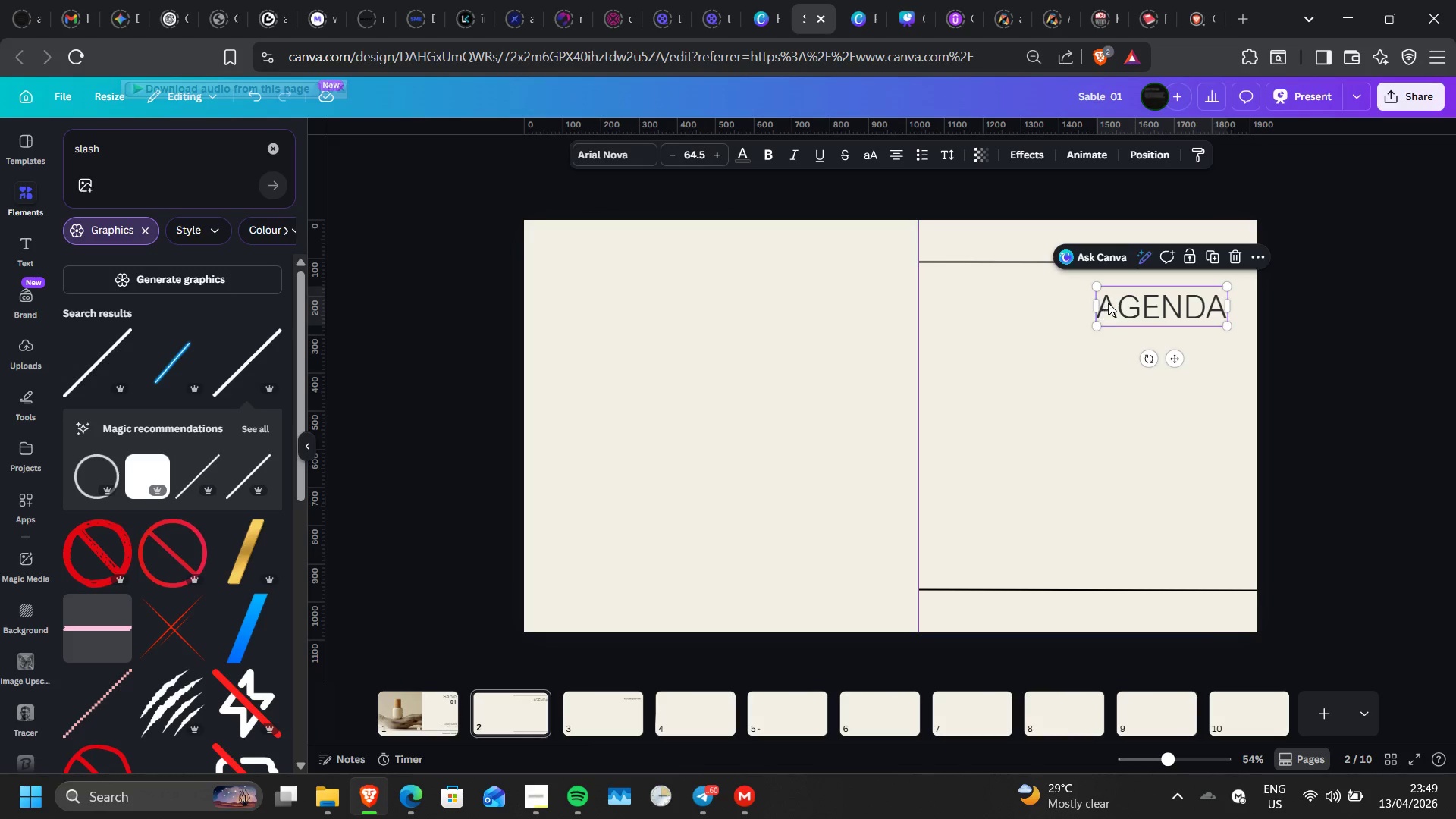 
wait(8.0)
 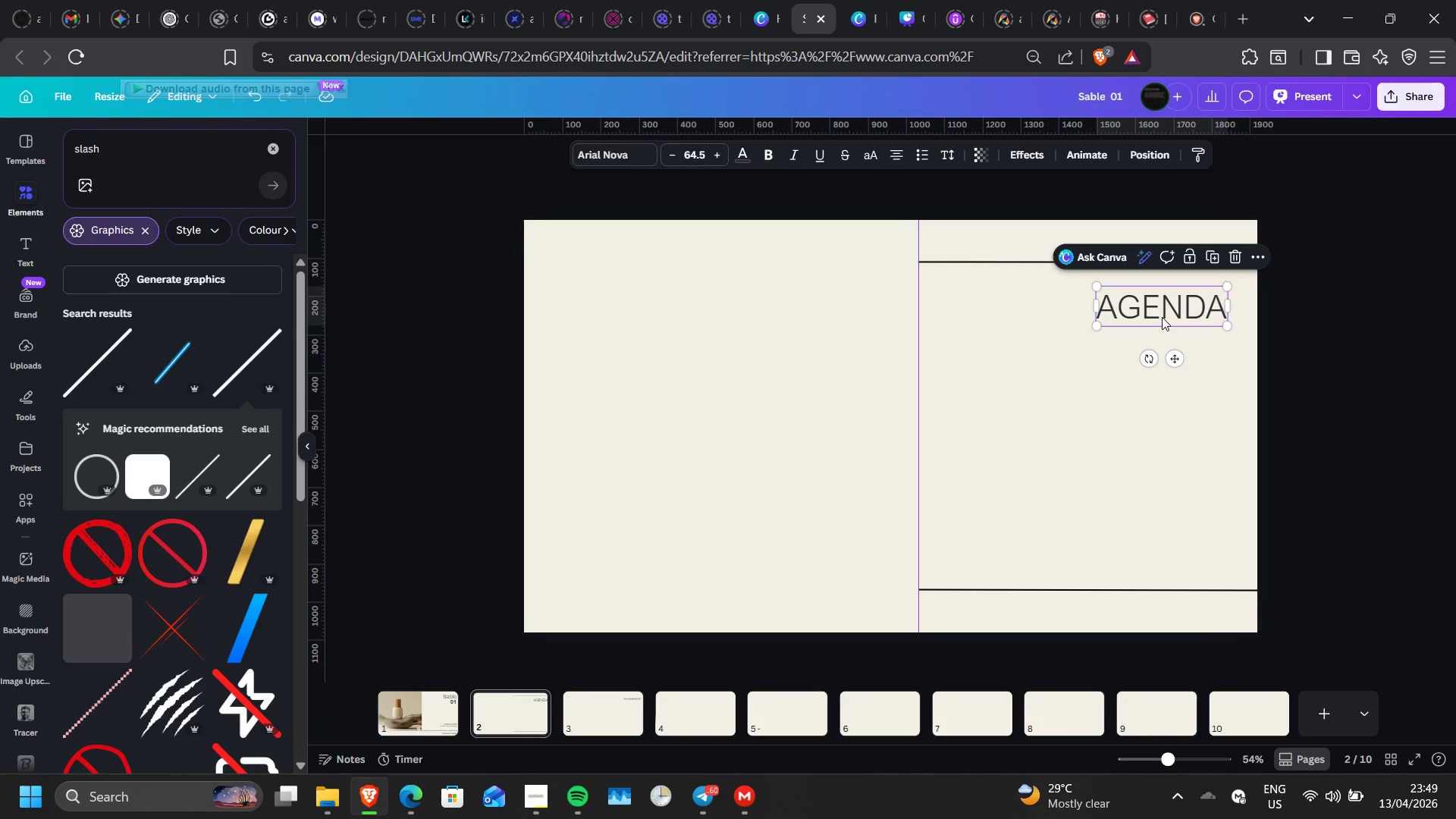 
left_click([1209, 259])
 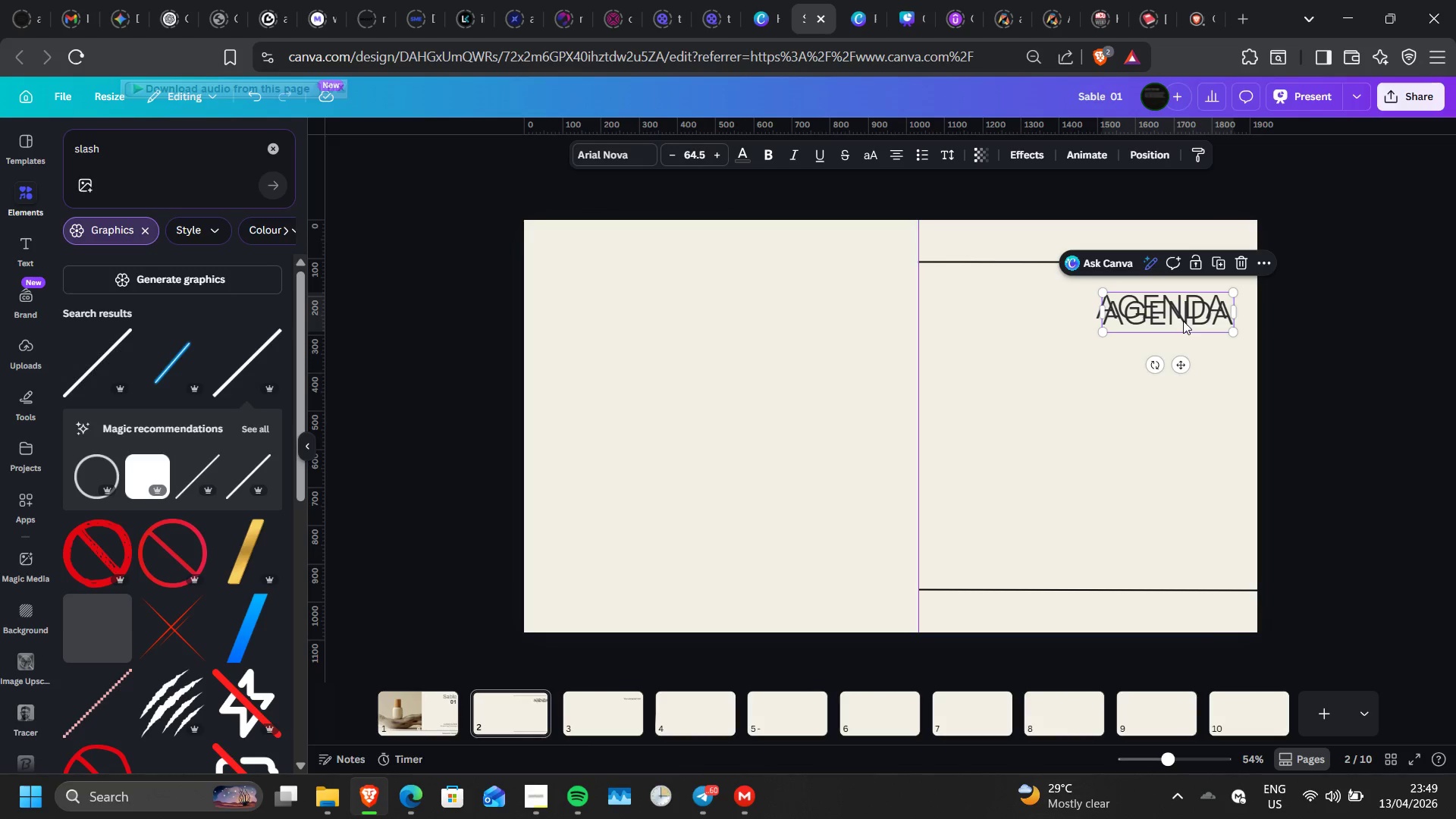 
left_click_drag(start_coordinate=[1183, 321], to_coordinate=[1172, 377])
 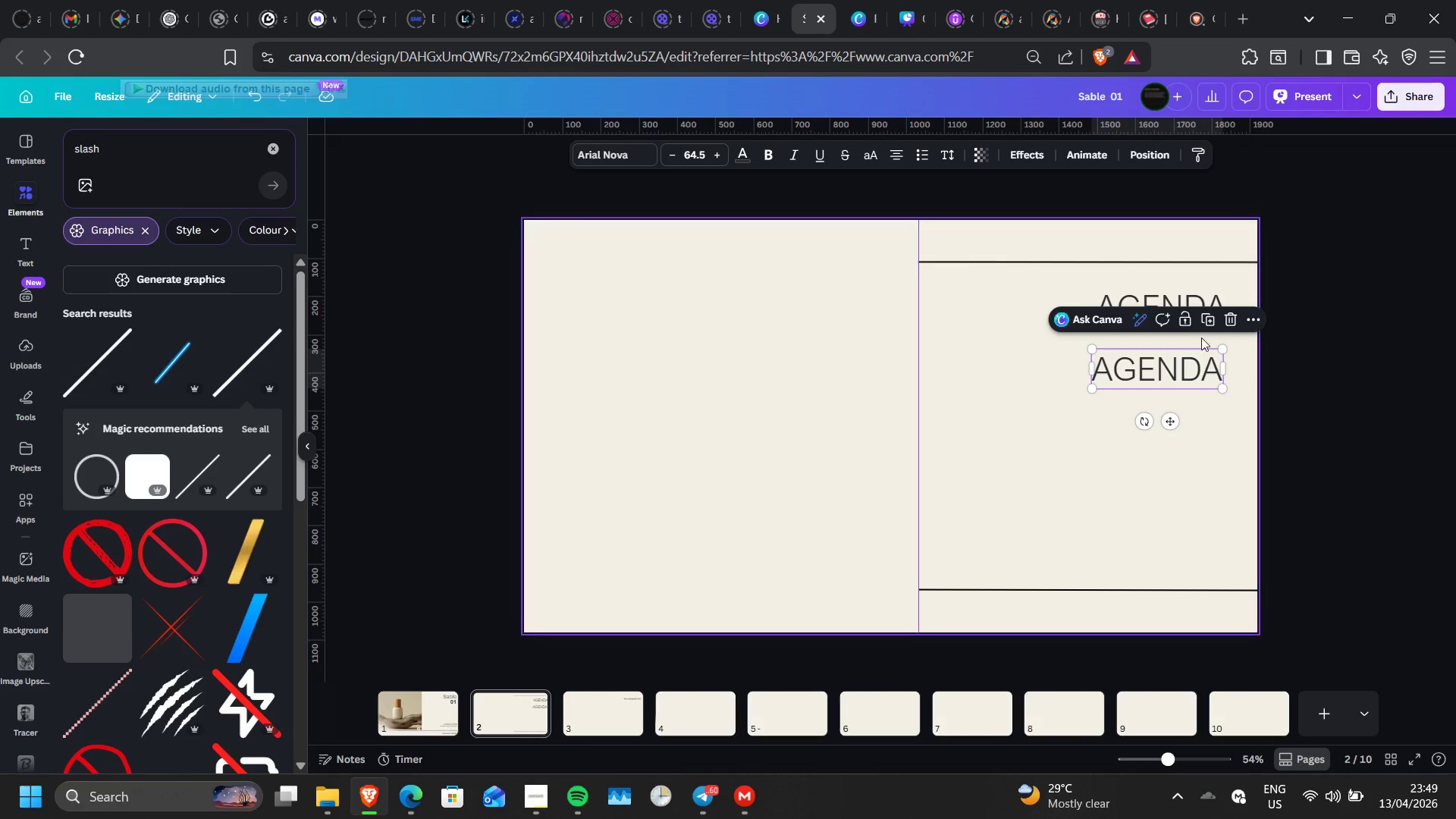 
left_click([1208, 325])
 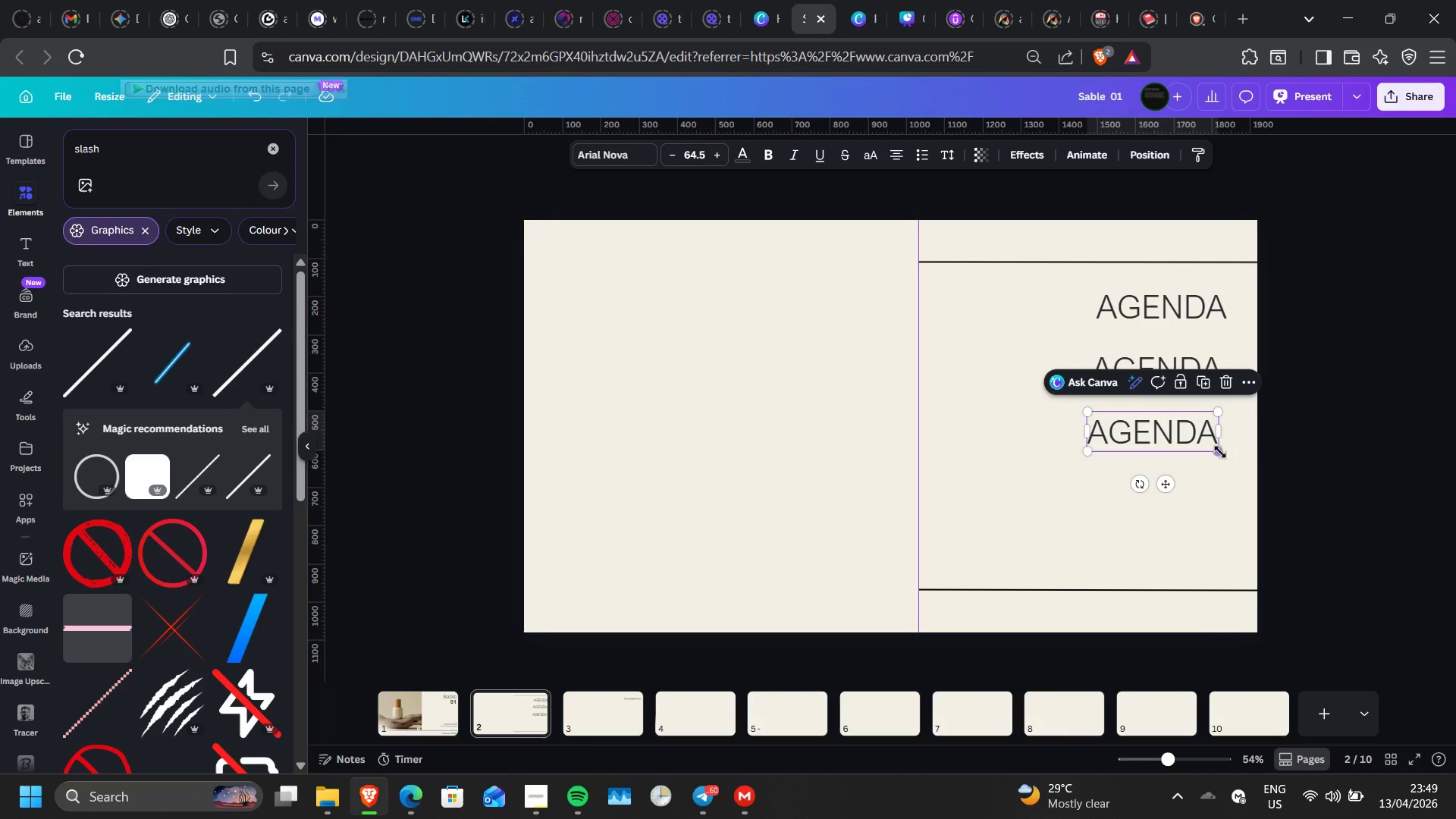 
left_click_drag(start_coordinate=[1222, 453], to_coordinate=[1149, 424])
 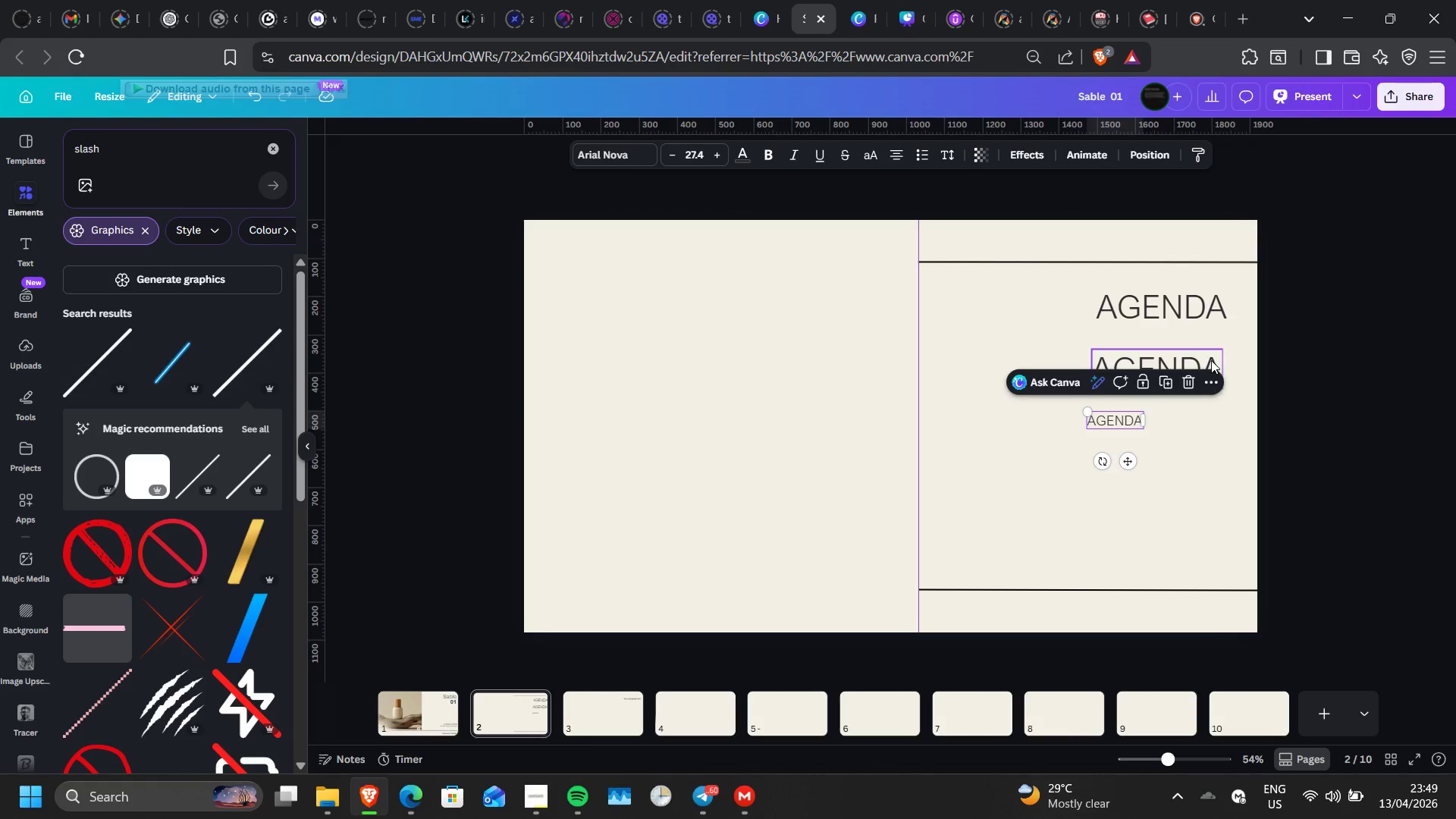 
left_click([1211, 360])
 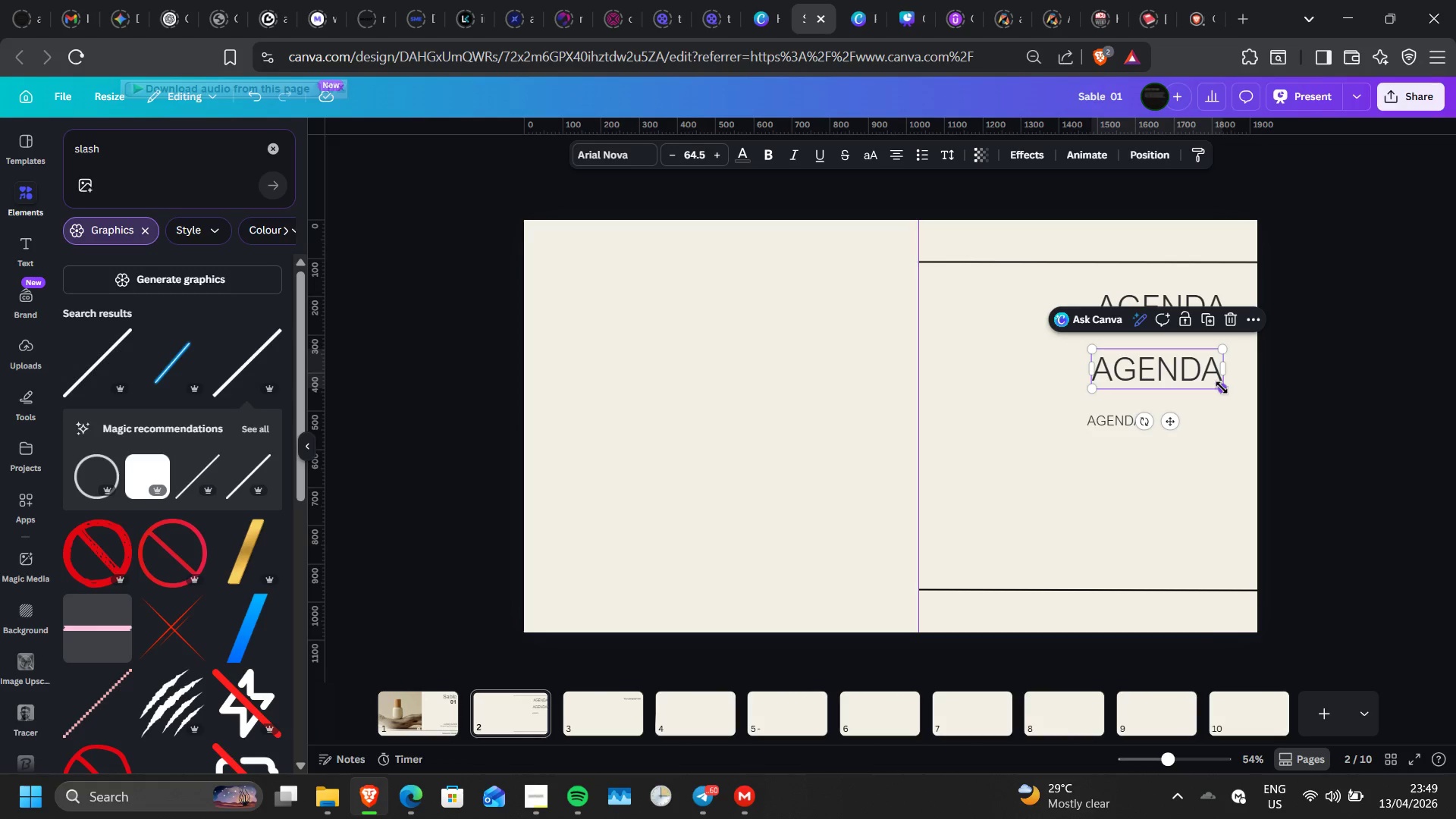 
left_click_drag(start_coordinate=[1222, 388], to_coordinate=[1137, 373])
 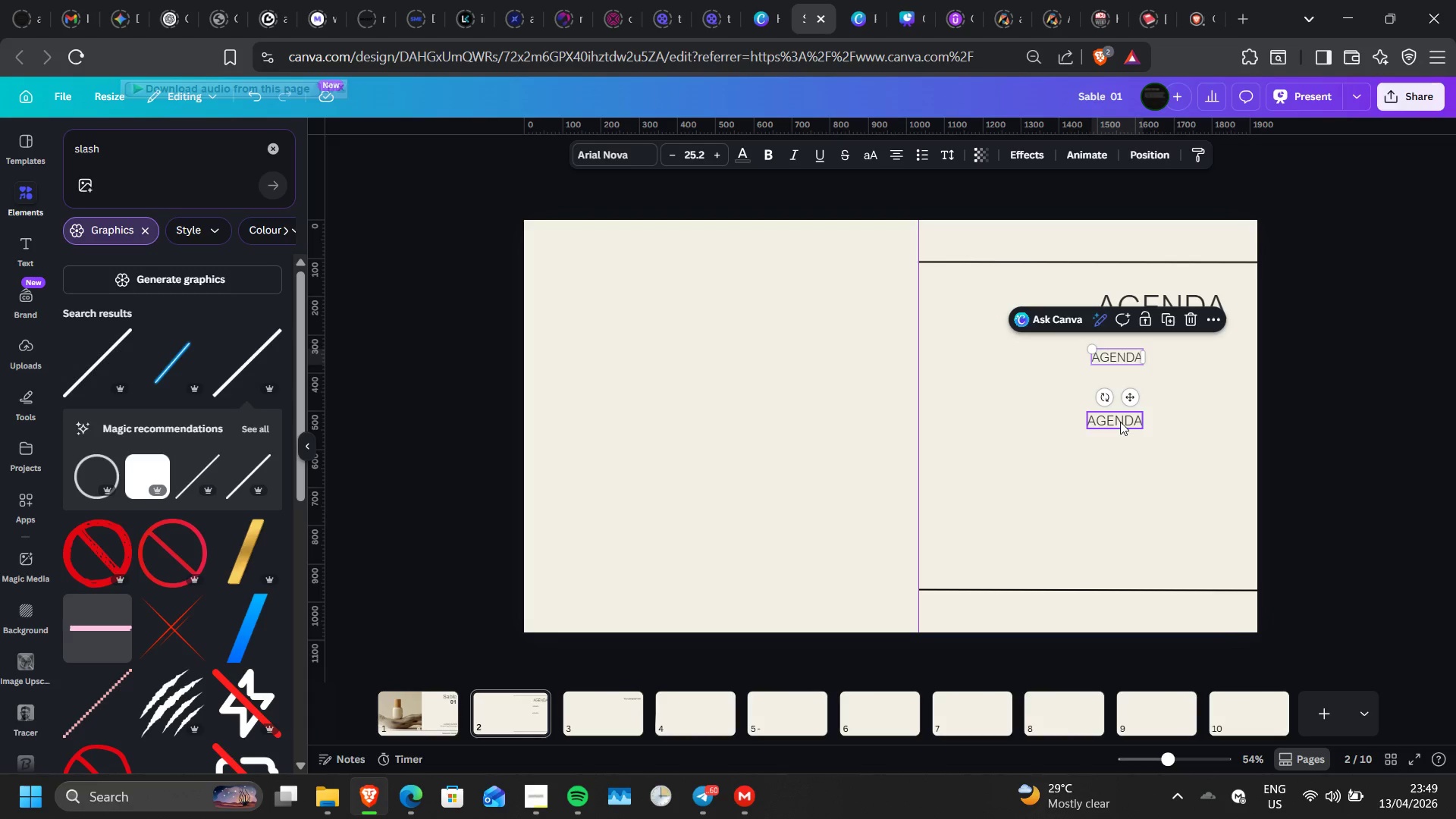 
left_click_drag(start_coordinate=[1120, 422], to_coordinate=[1154, 431])
 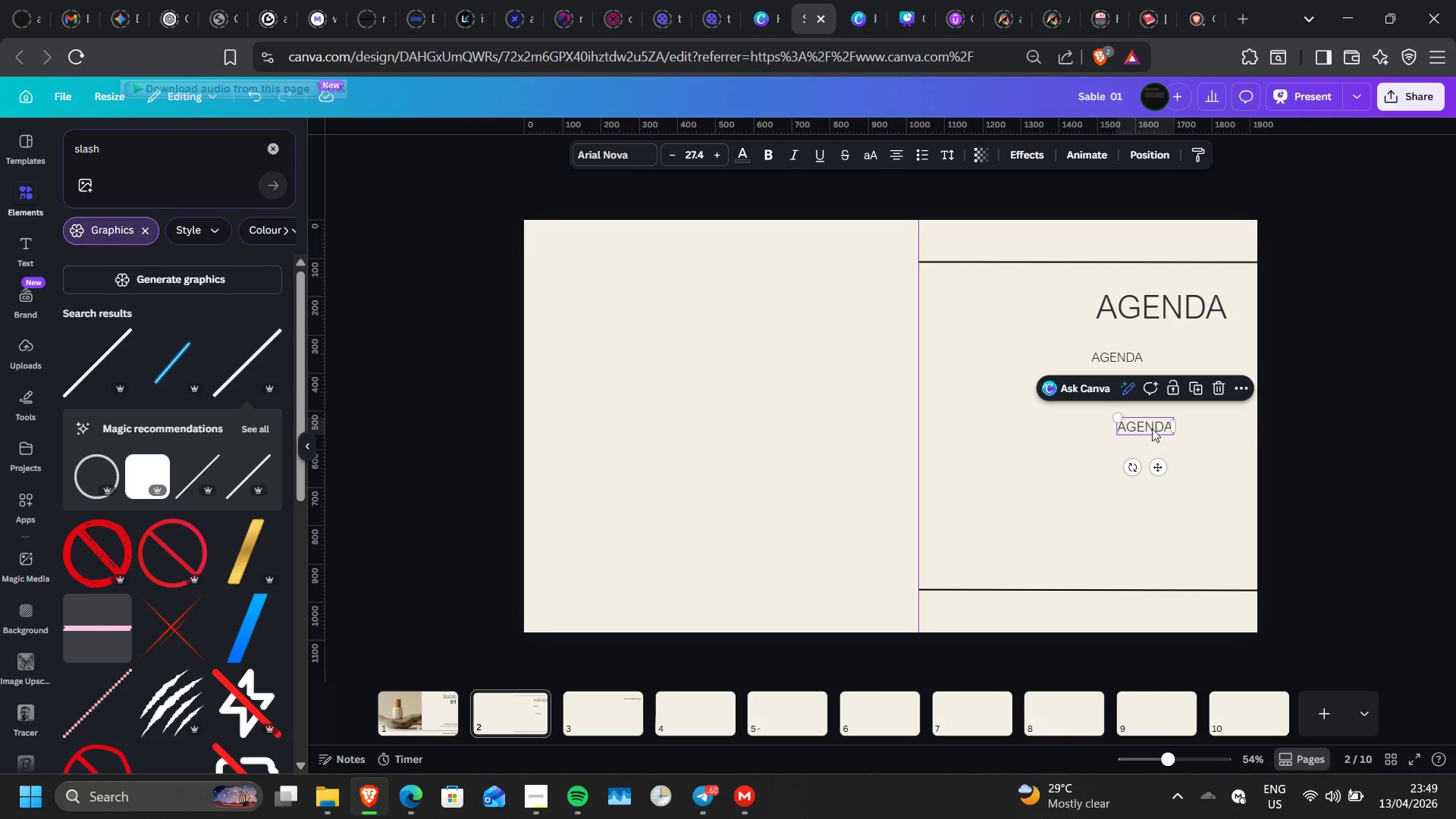 
left_click_drag(start_coordinate=[1119, 357], to_coordinate=[1197, 356])
 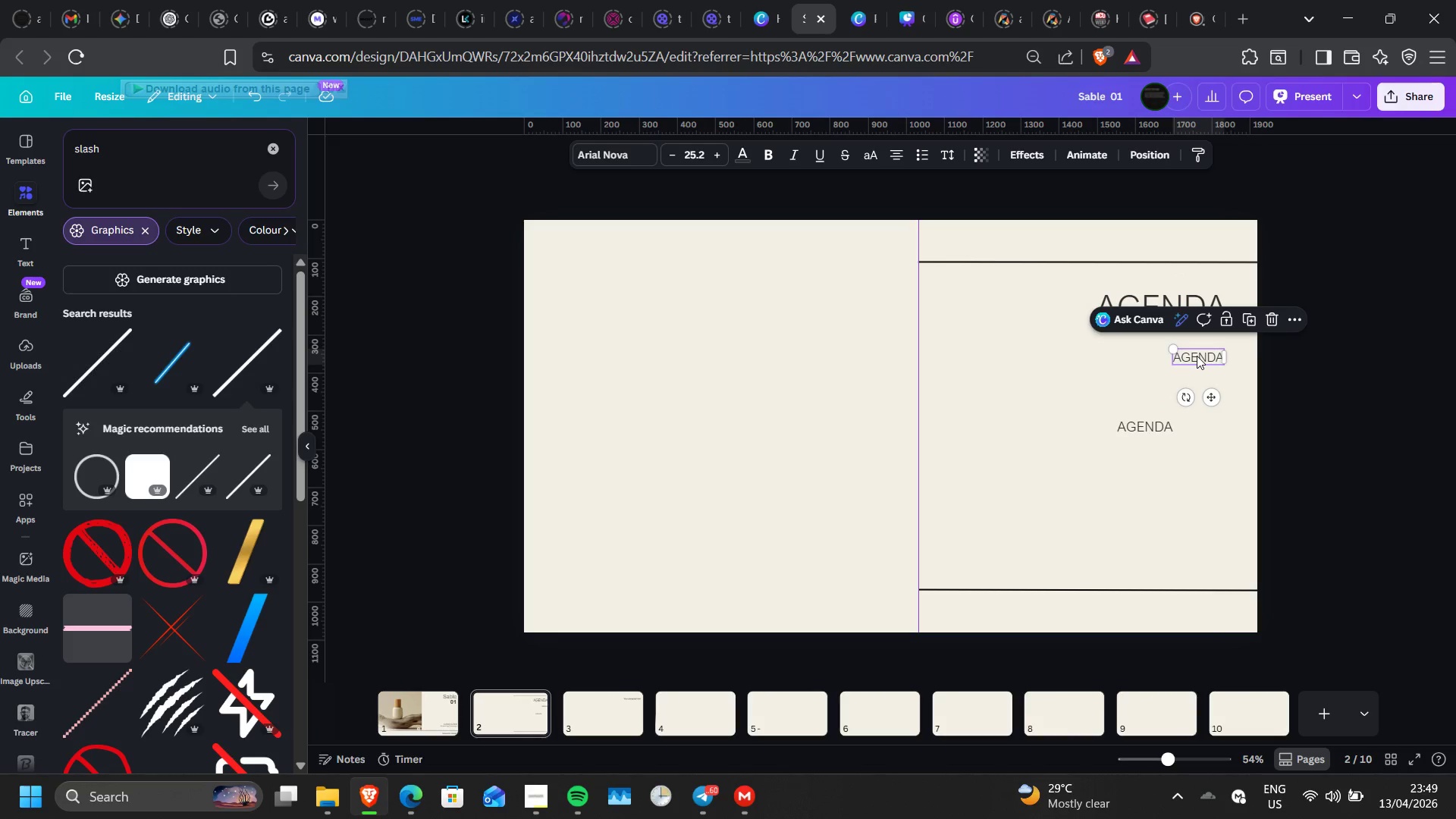 
left_click([1192, 359])
 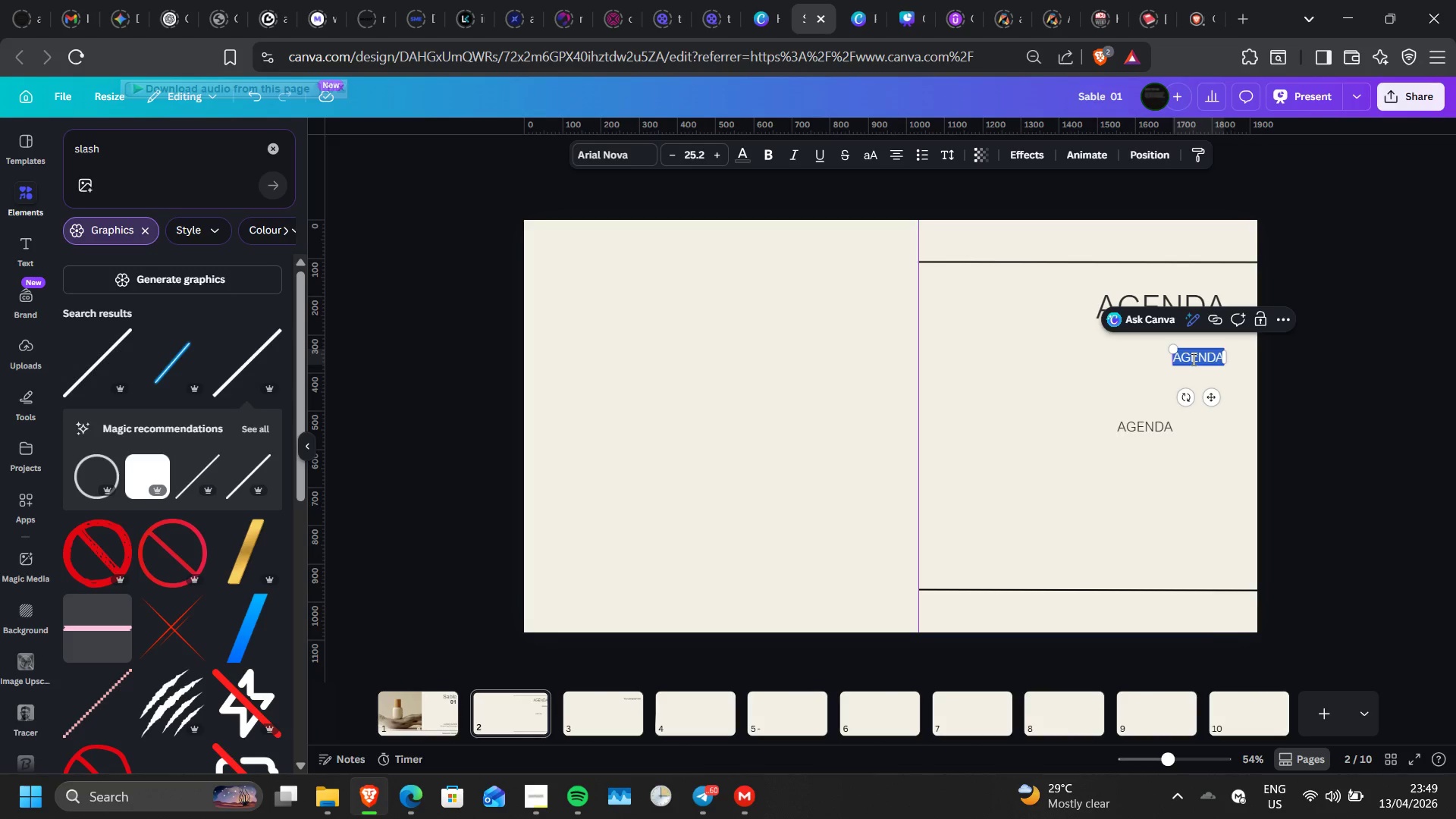 
wait(10.27)
 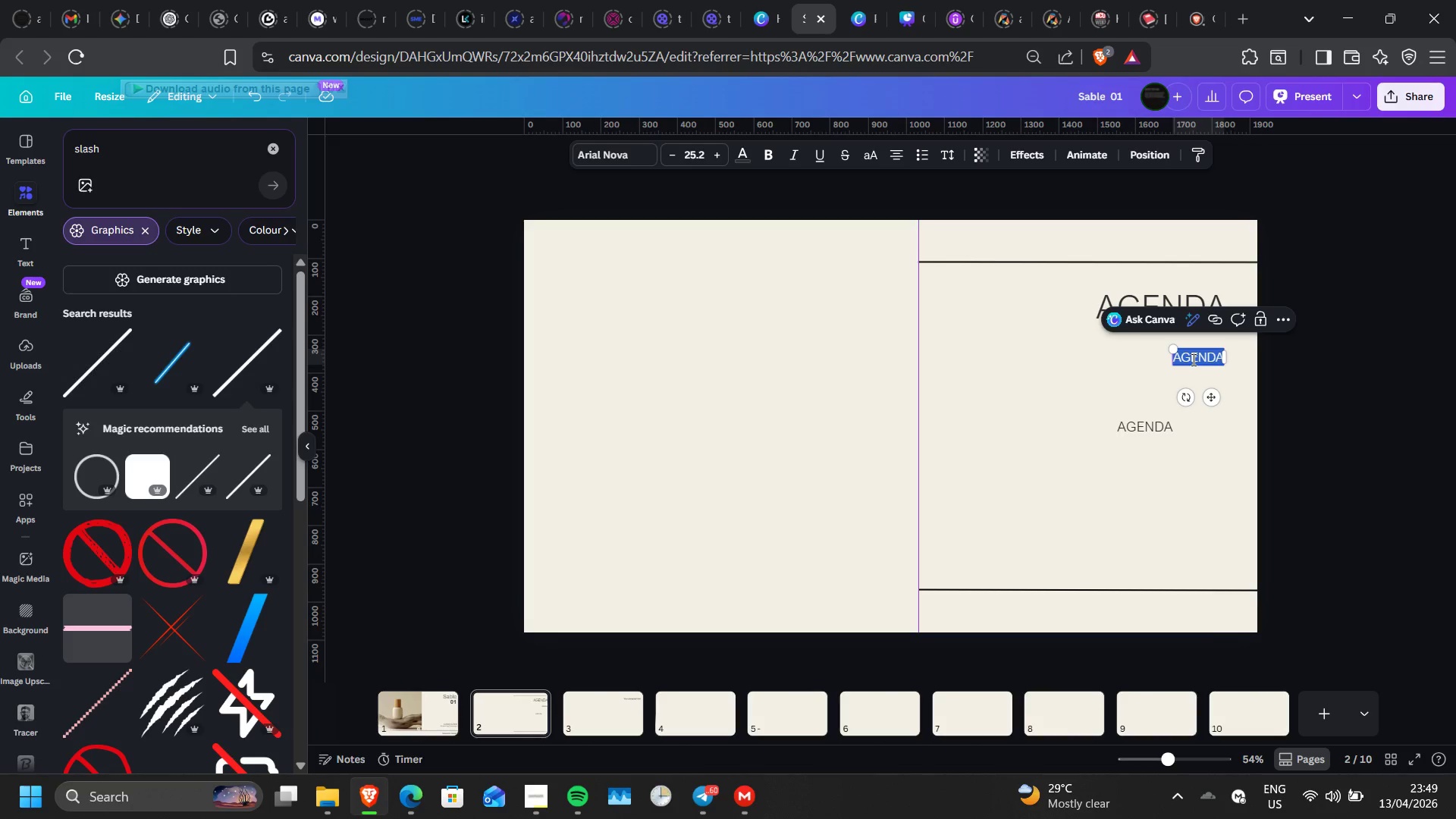 
left_click_drag(start_coordinate=[1147, 428], to_coordinate=[1194, 394])
 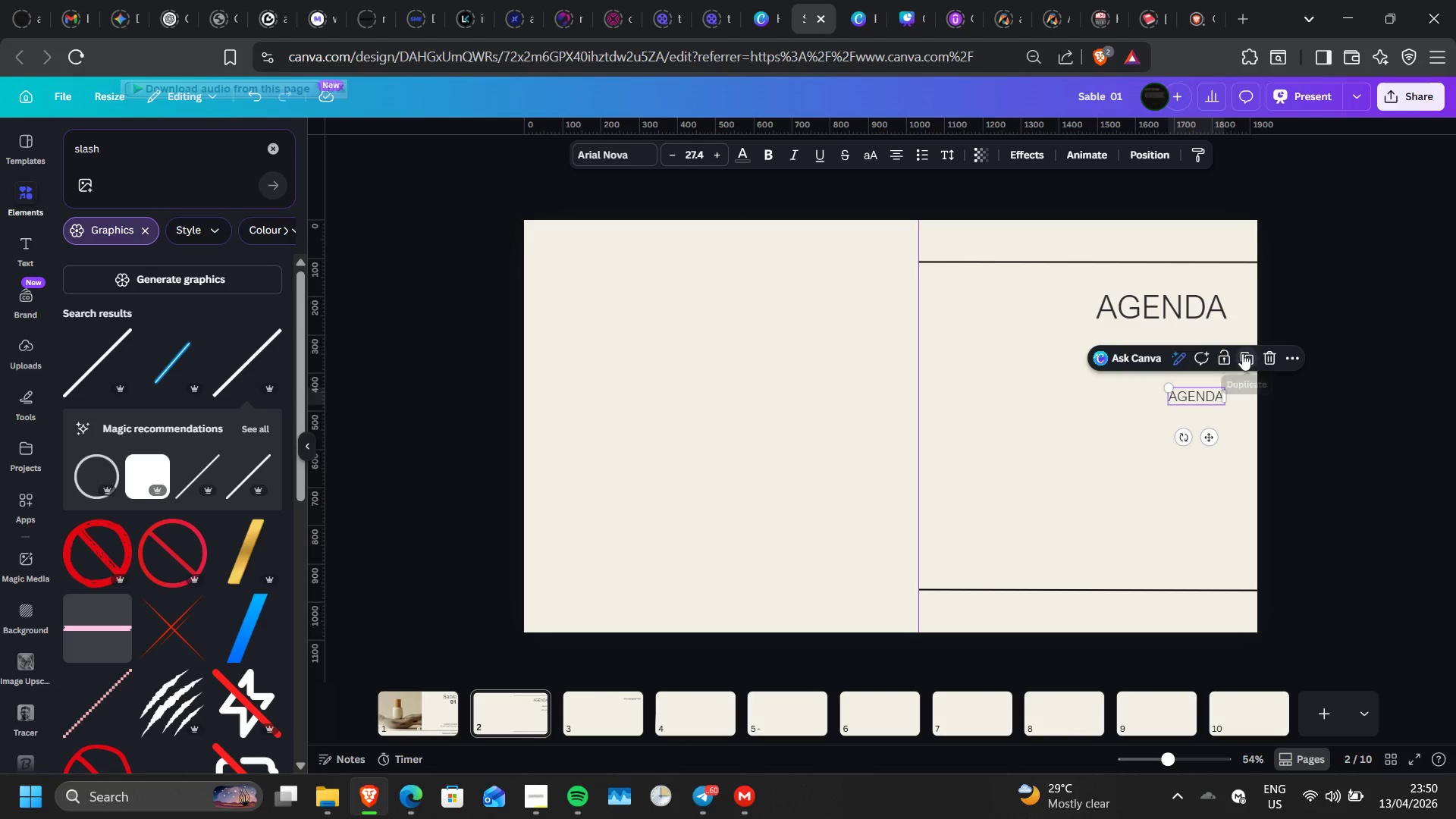 
left_click([1242, 353])
 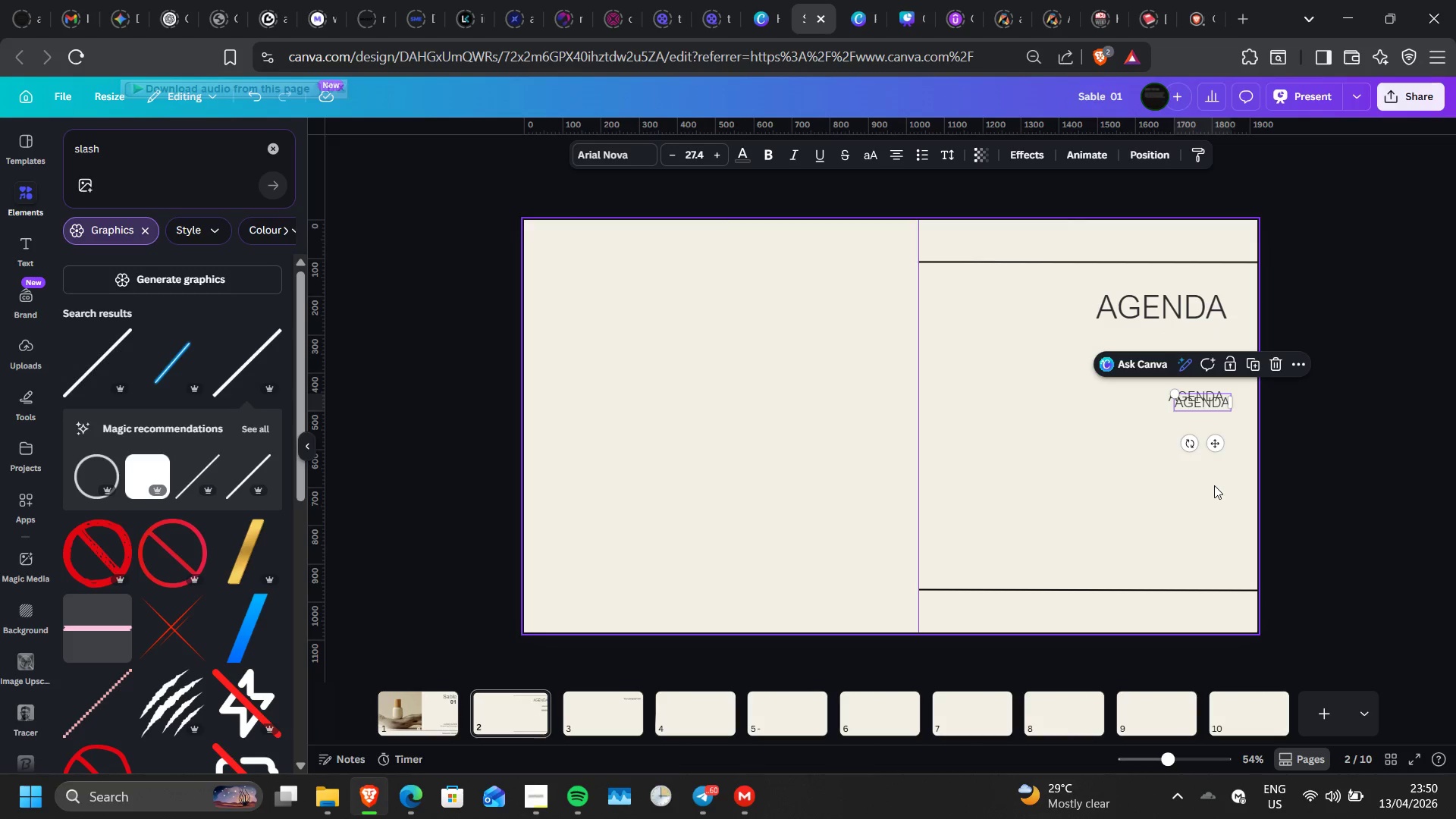 
left_click_drag(start_coordinate=[1215, 446], to_coordinate=[1207, 468])
 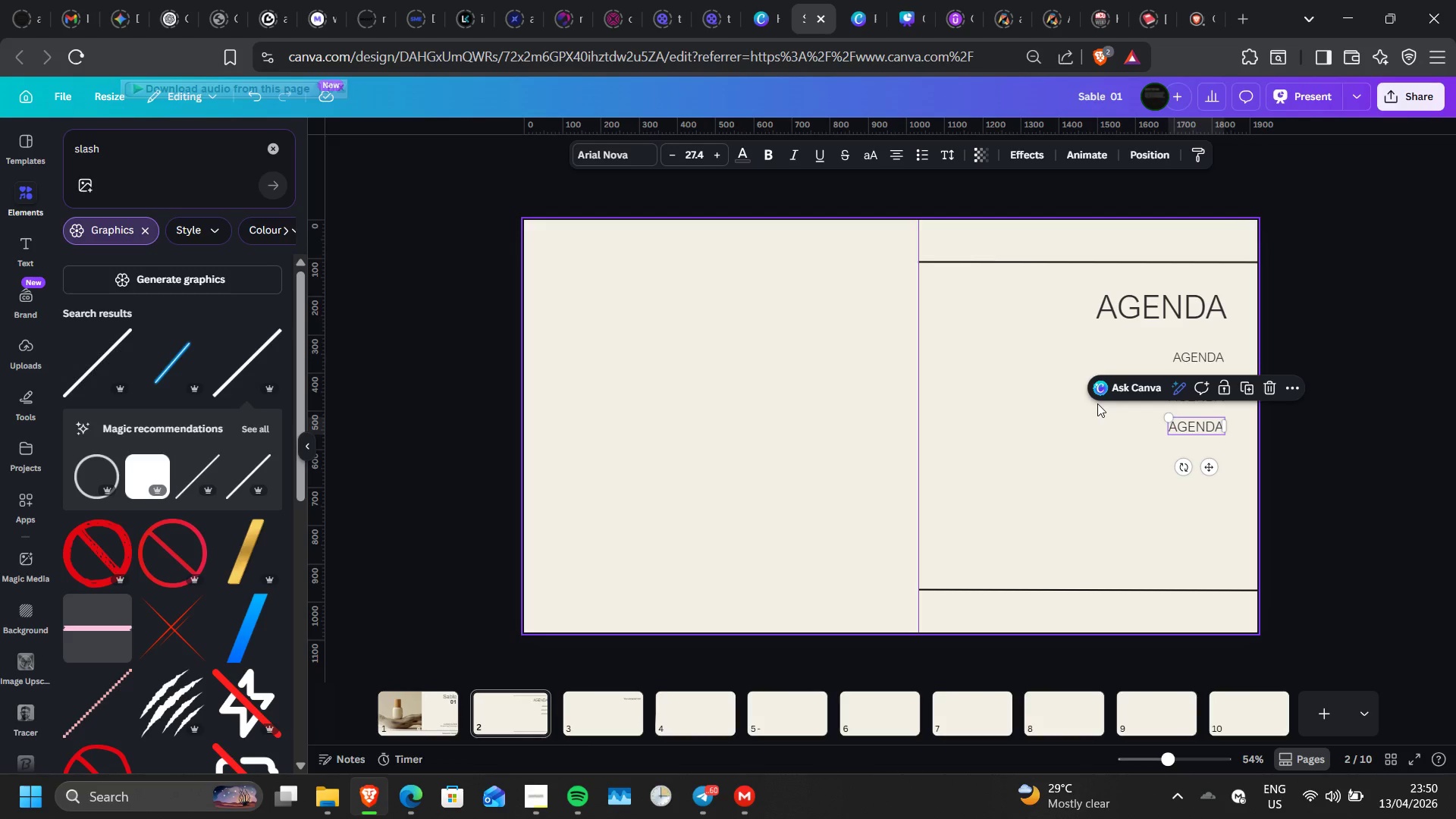 
left_click([1097, 403])
 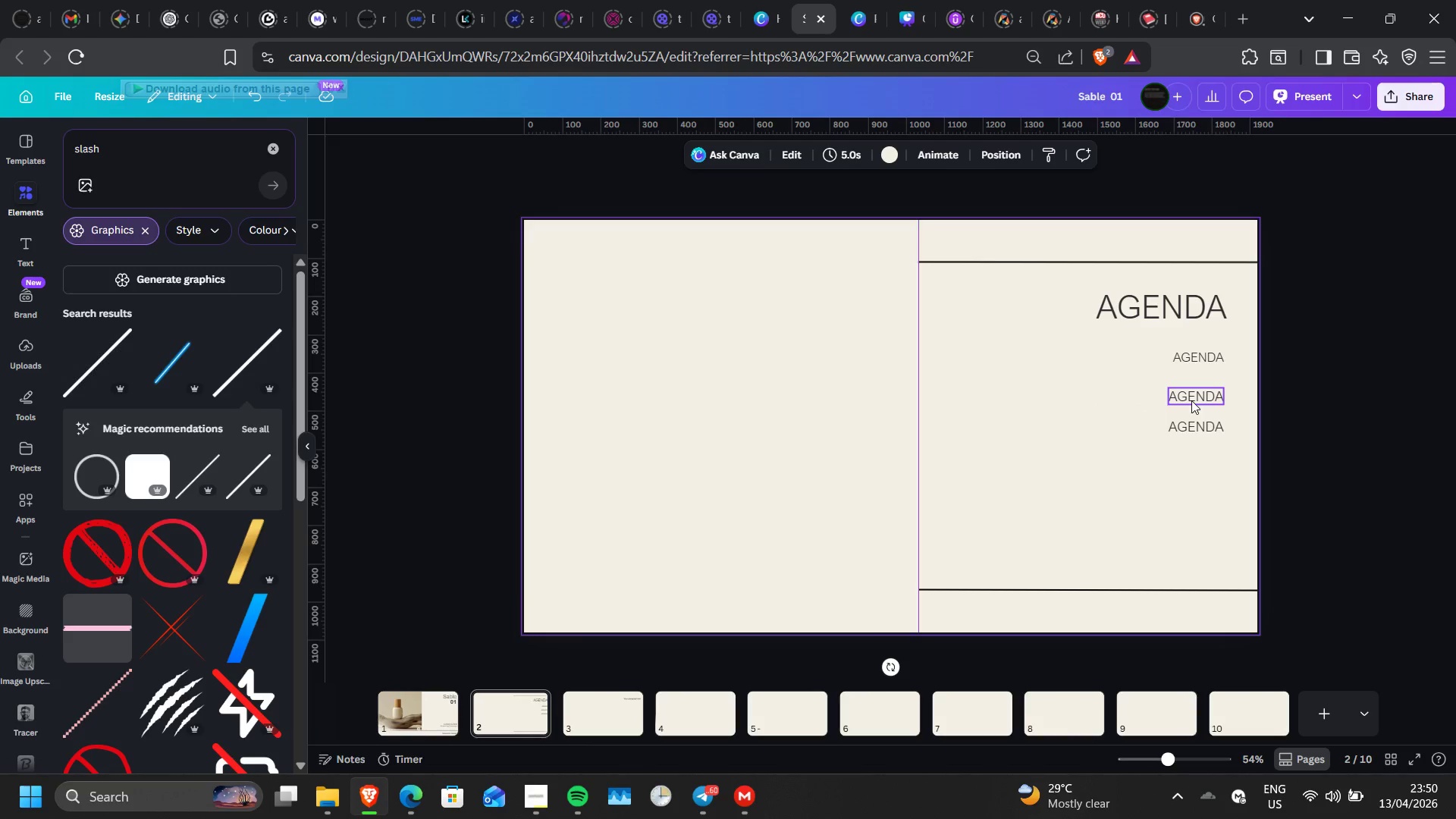 
left_click_drag(start_coordinate=[1191, 400], to_coordinate=[1194, 392])
 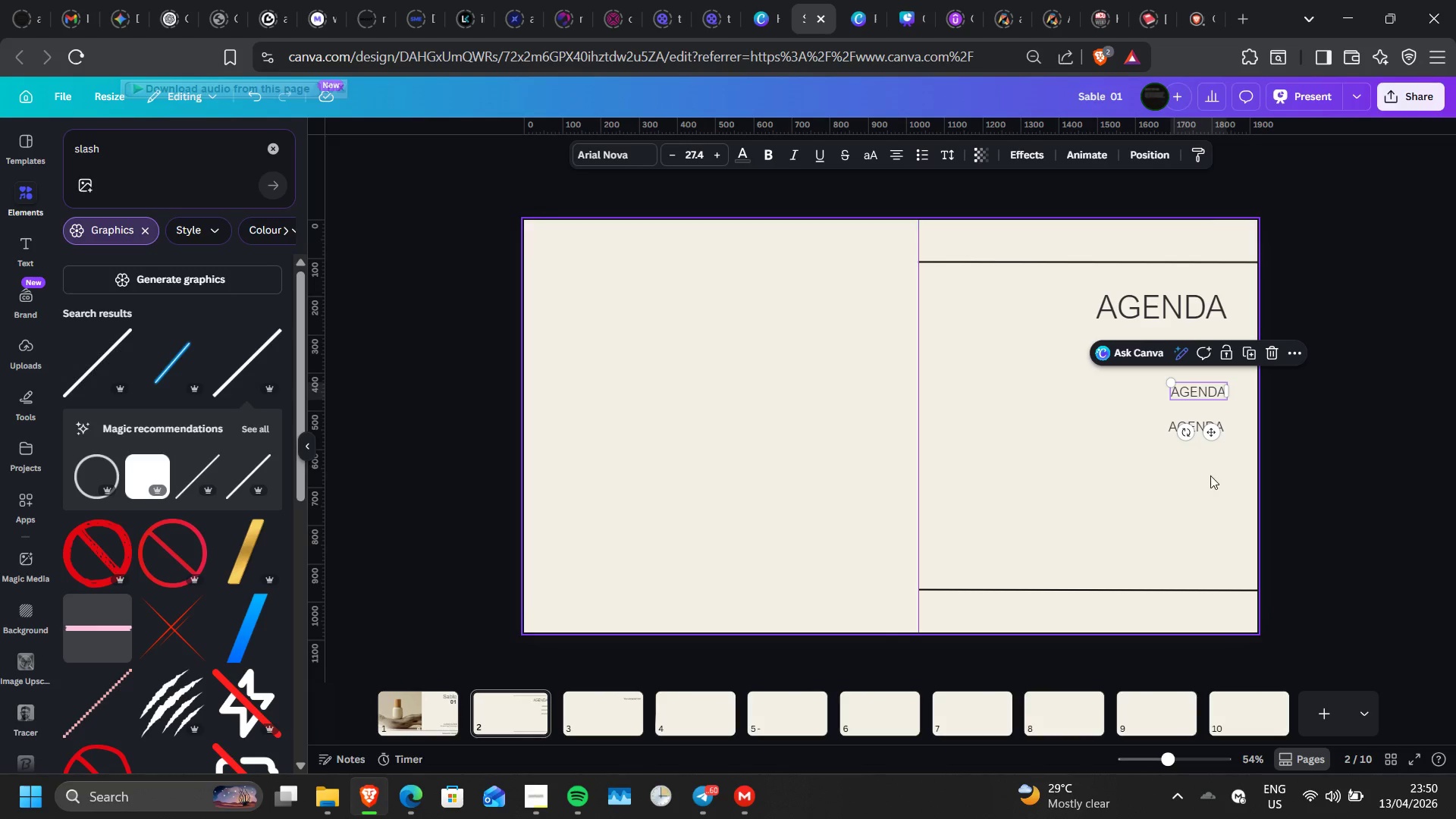 
left_click([1210, 475])
 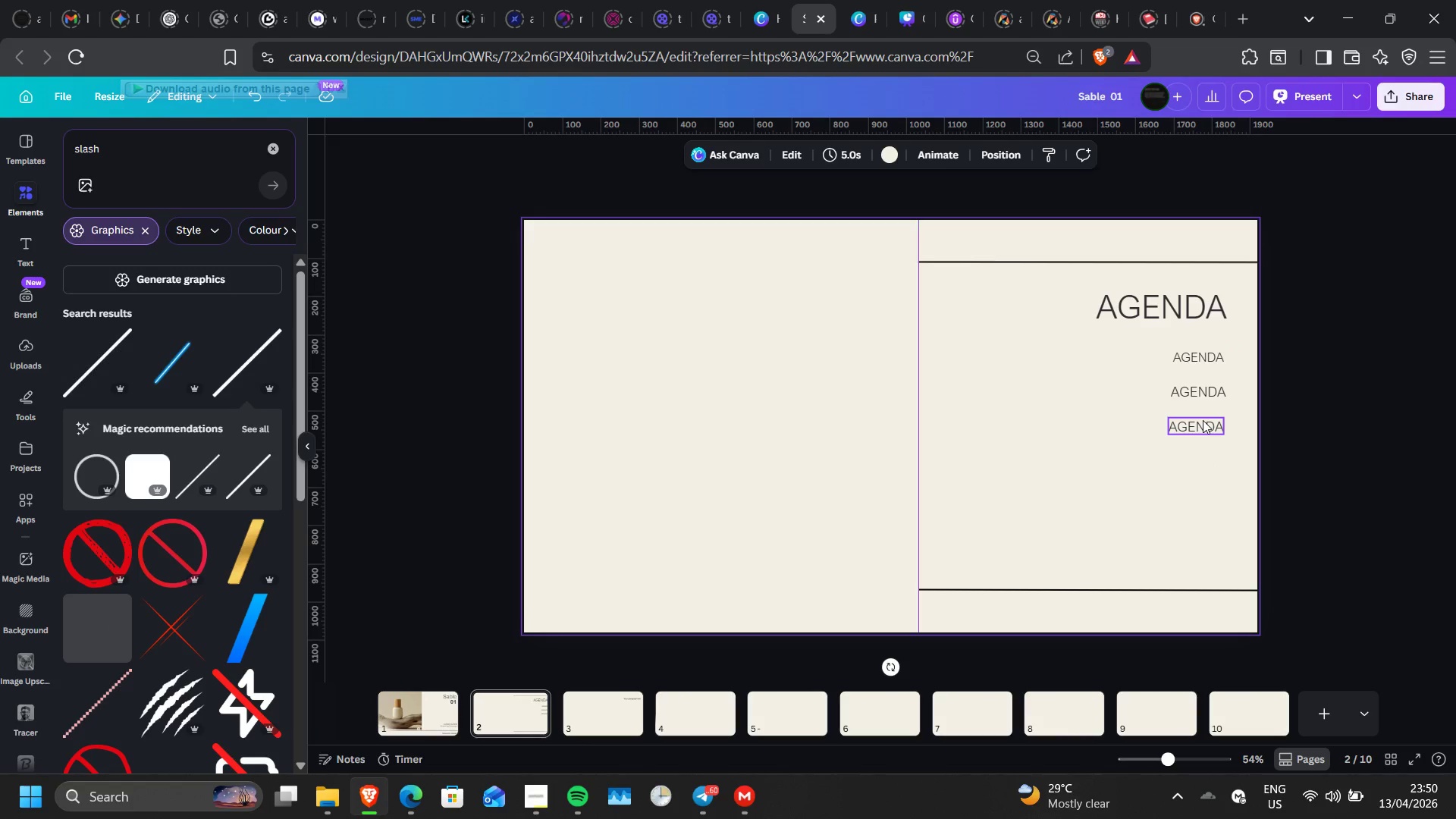 
left_click_drag(start_coordinate=[1203, 420], to_coordinate=[1208, 420])
 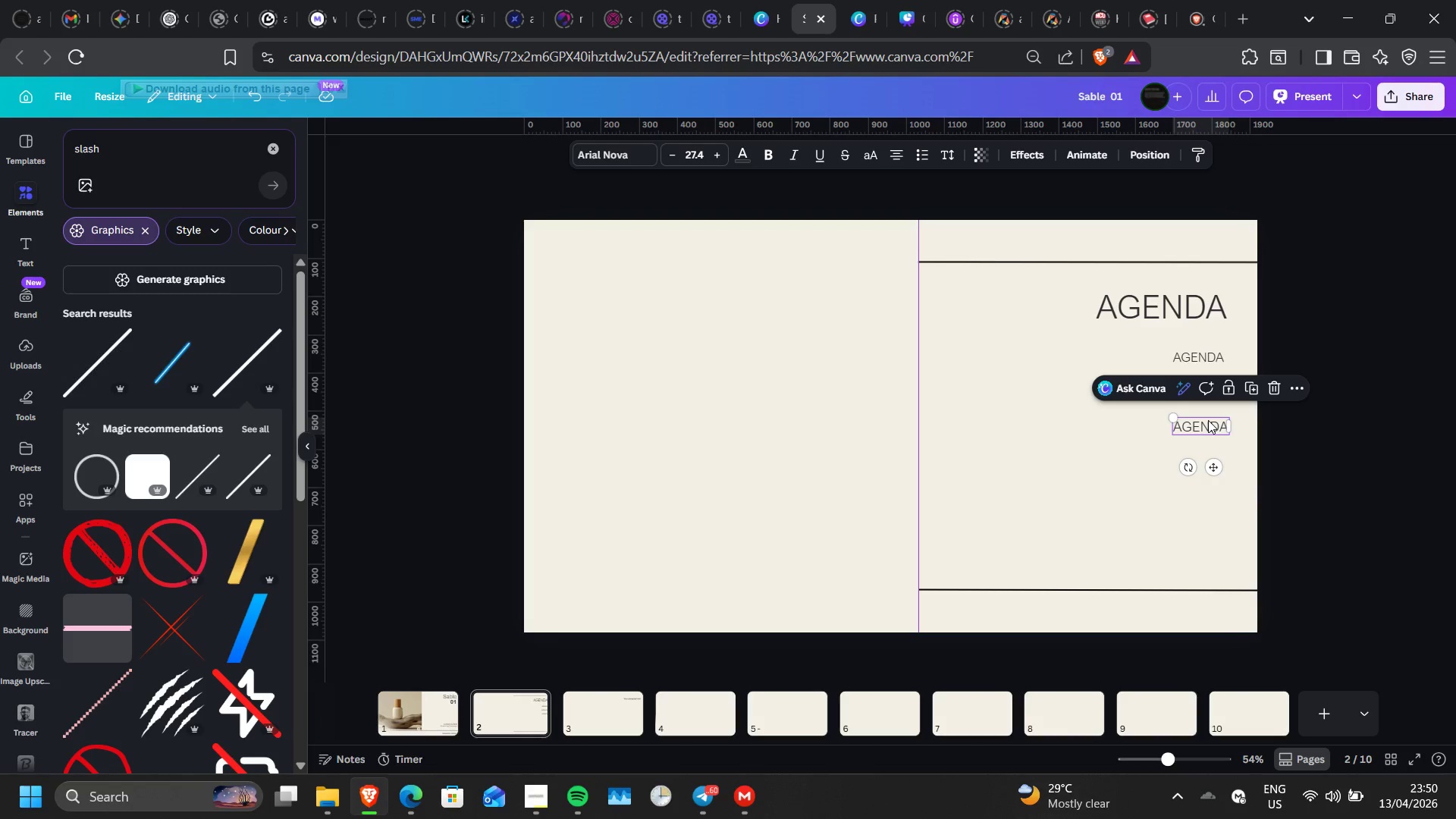 
wait(7.56)
 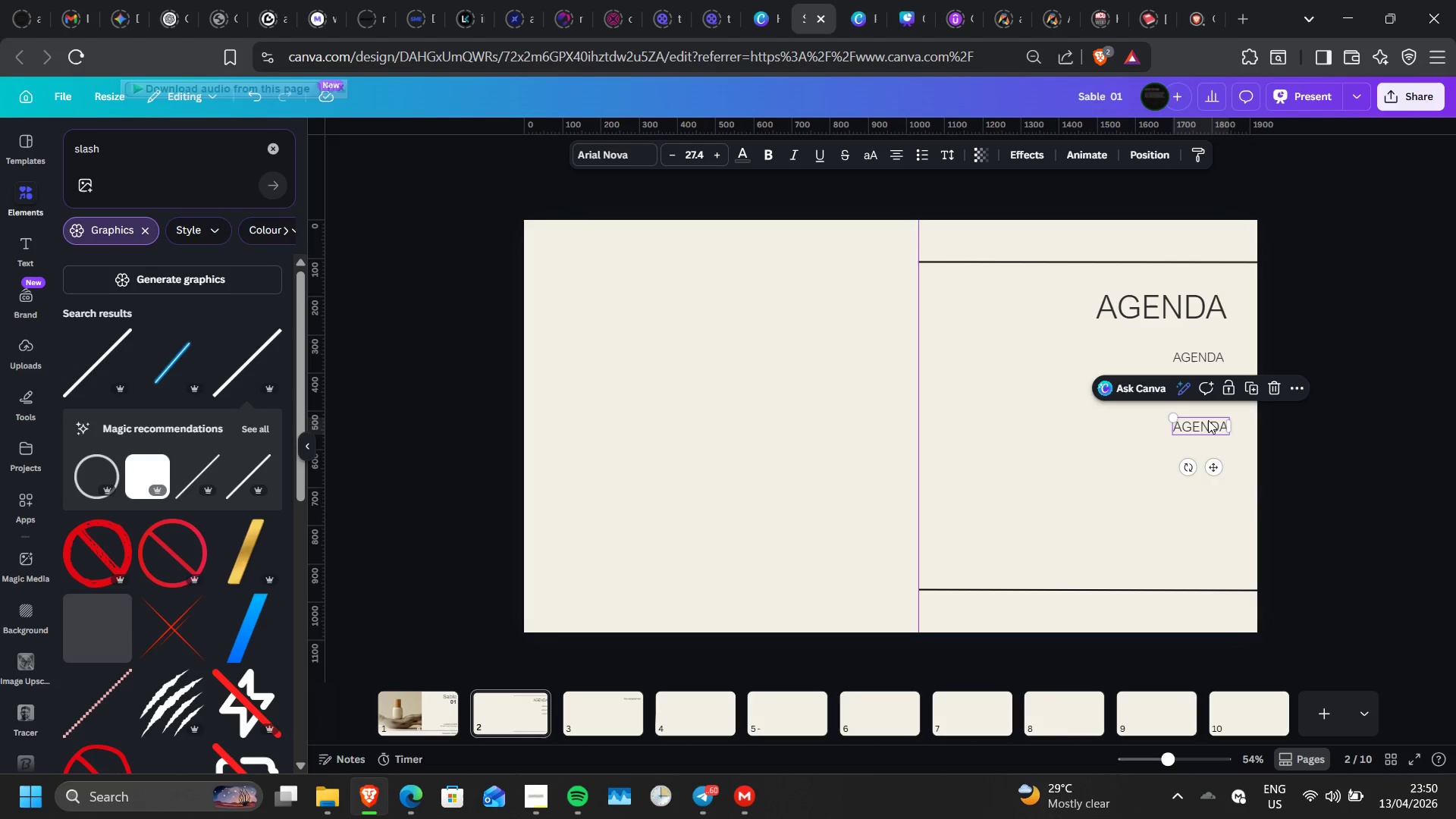 
left_click([1248, 382])
 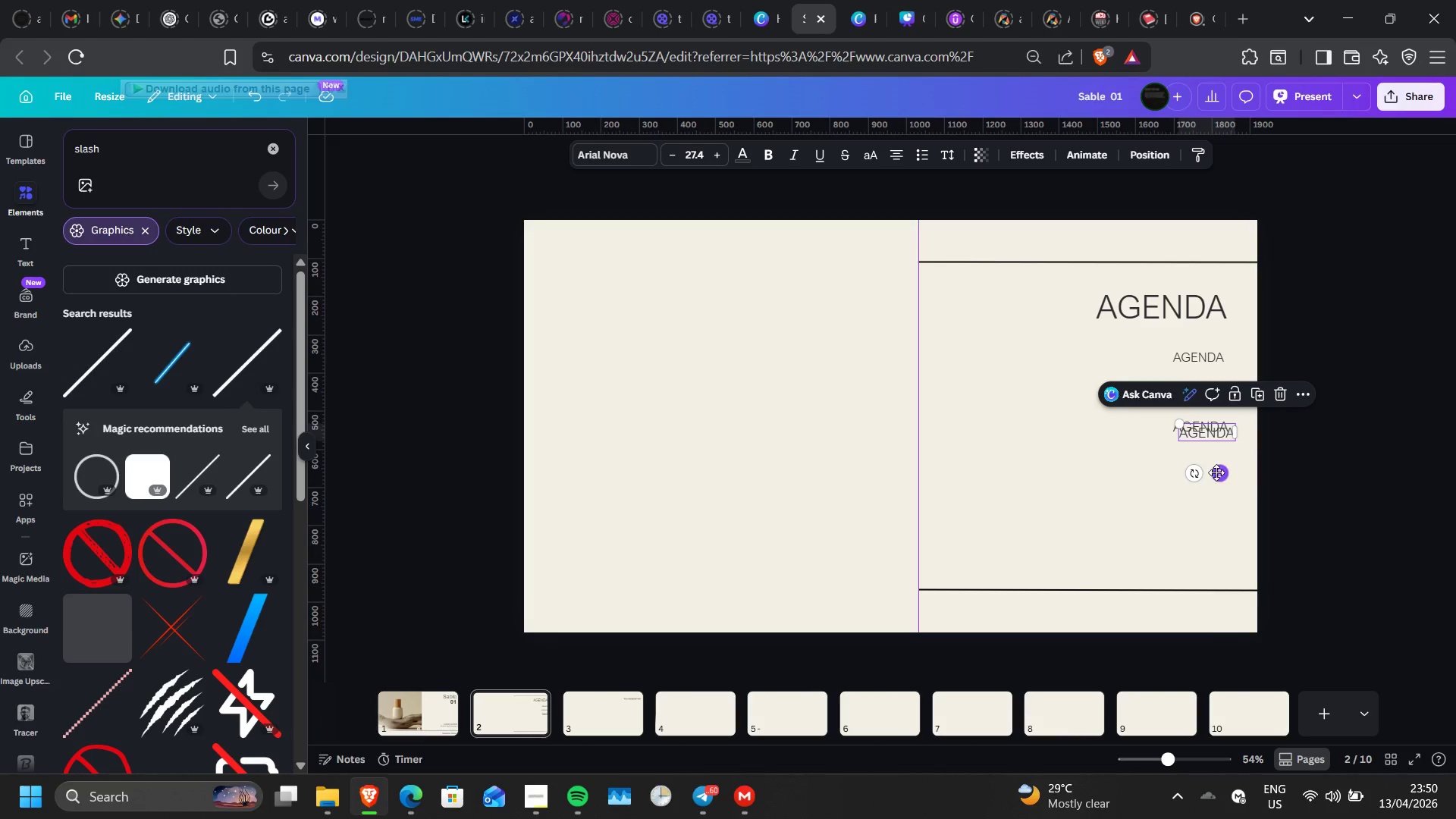 
left_click_drag(start_coordinate=[1217, 473], to_coordinate=[1214, 503])
 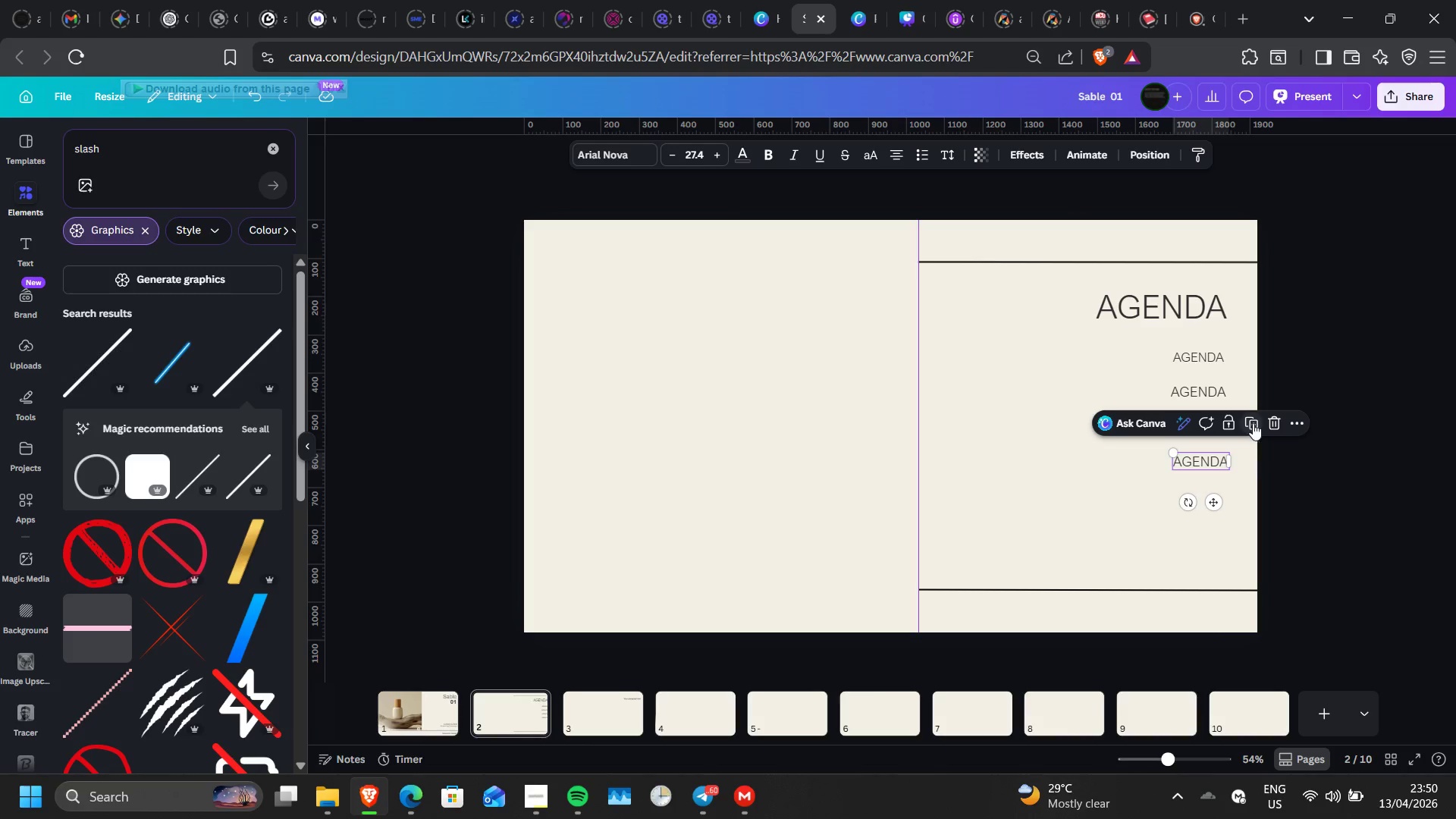 
left_click([1253, 423])
 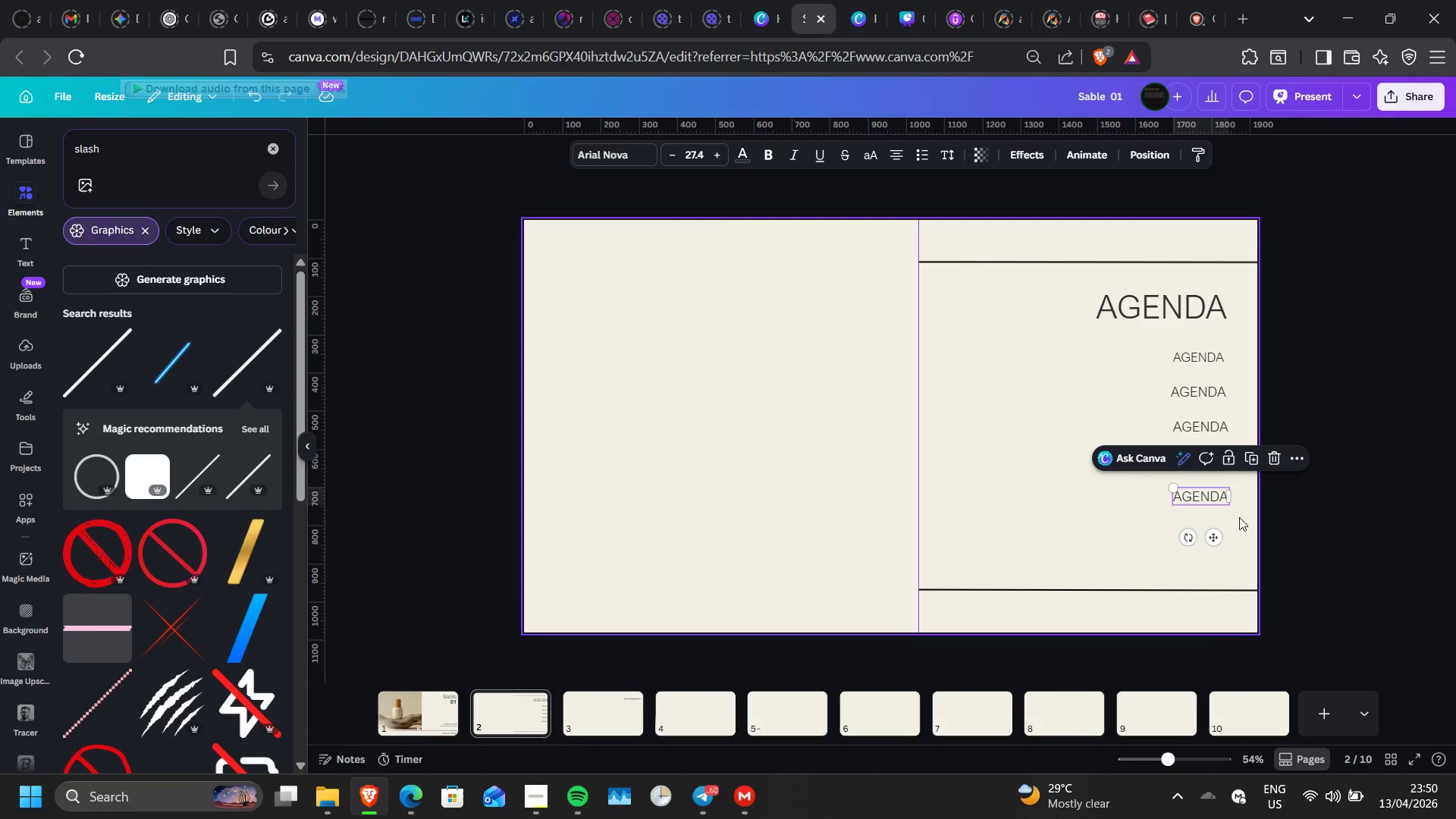 
left_click([1288, 509])
 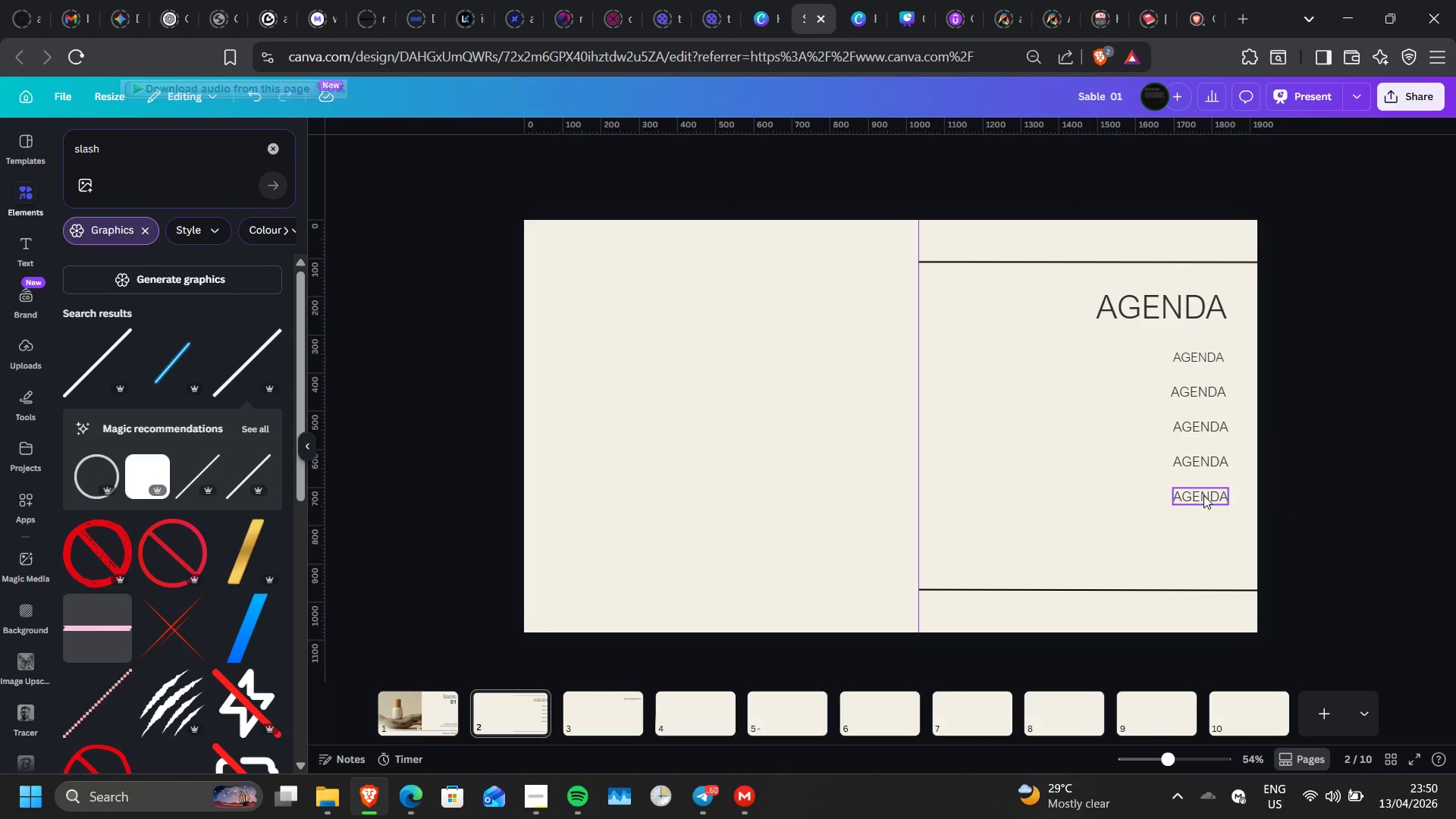 
left_click_drag(start_coordinate=[1203, 495], to_coordinate=[1207, 495])
 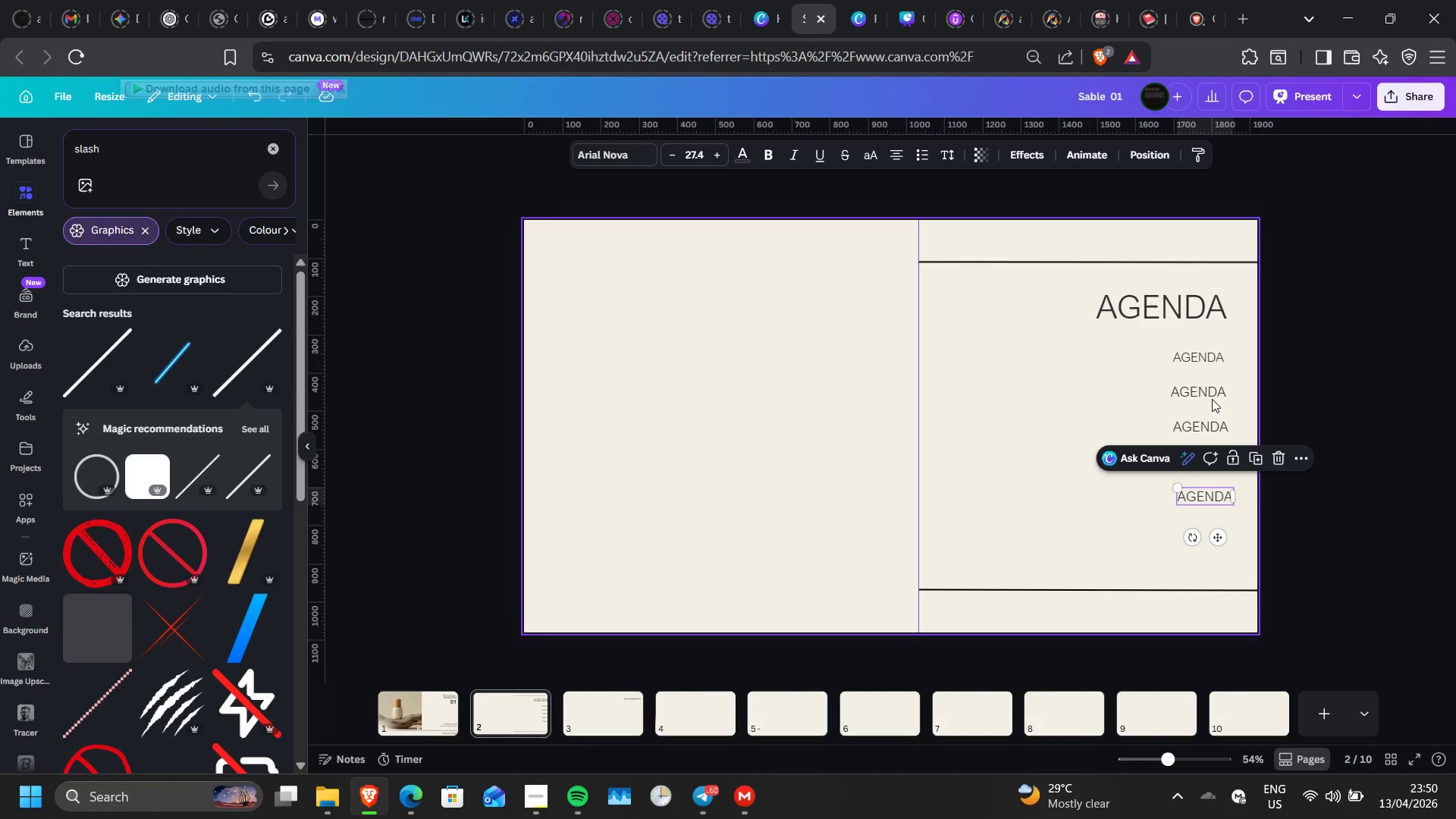 
mouse_move([1207, 375])
 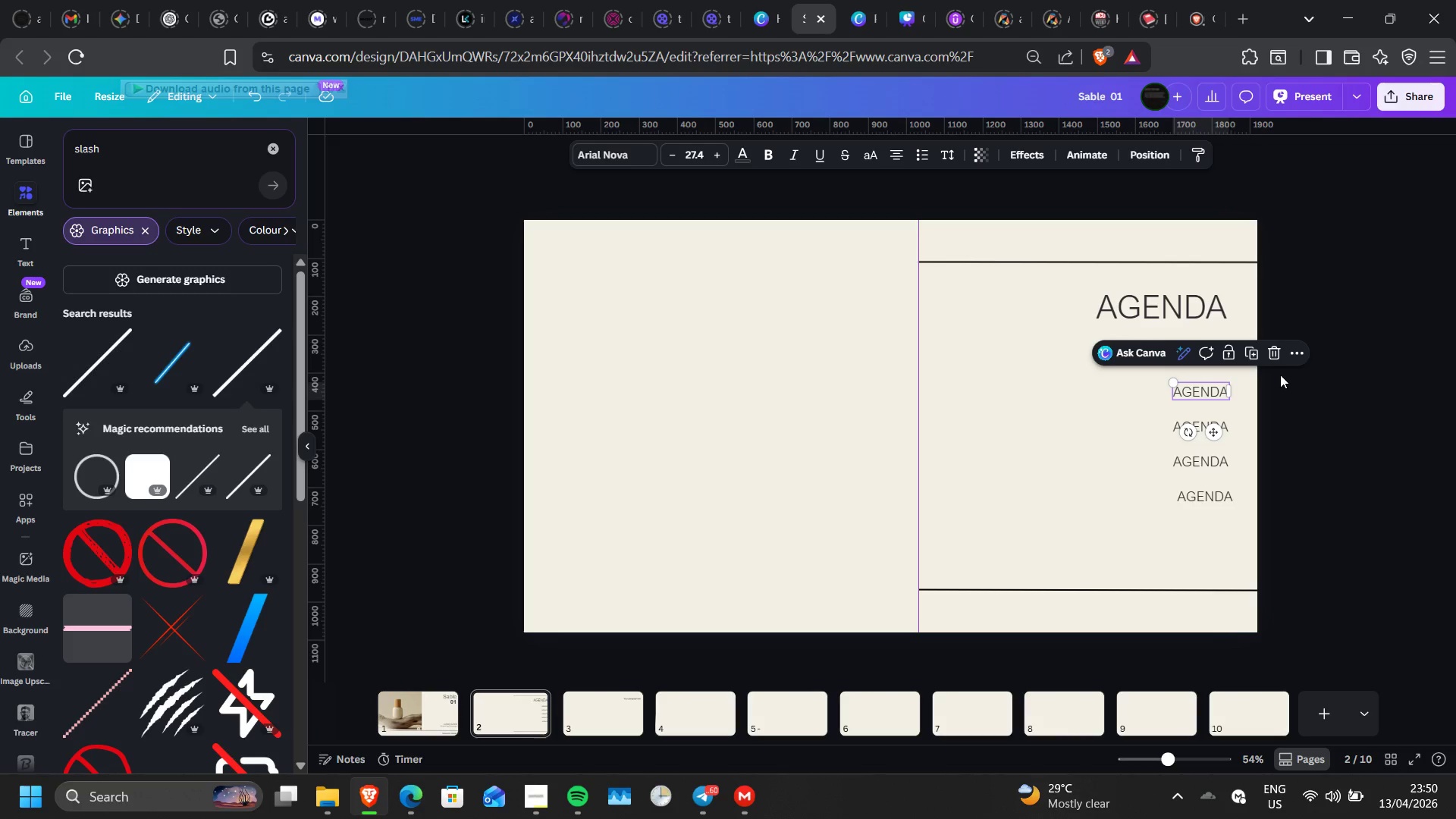 
left_click([1328, 405])
 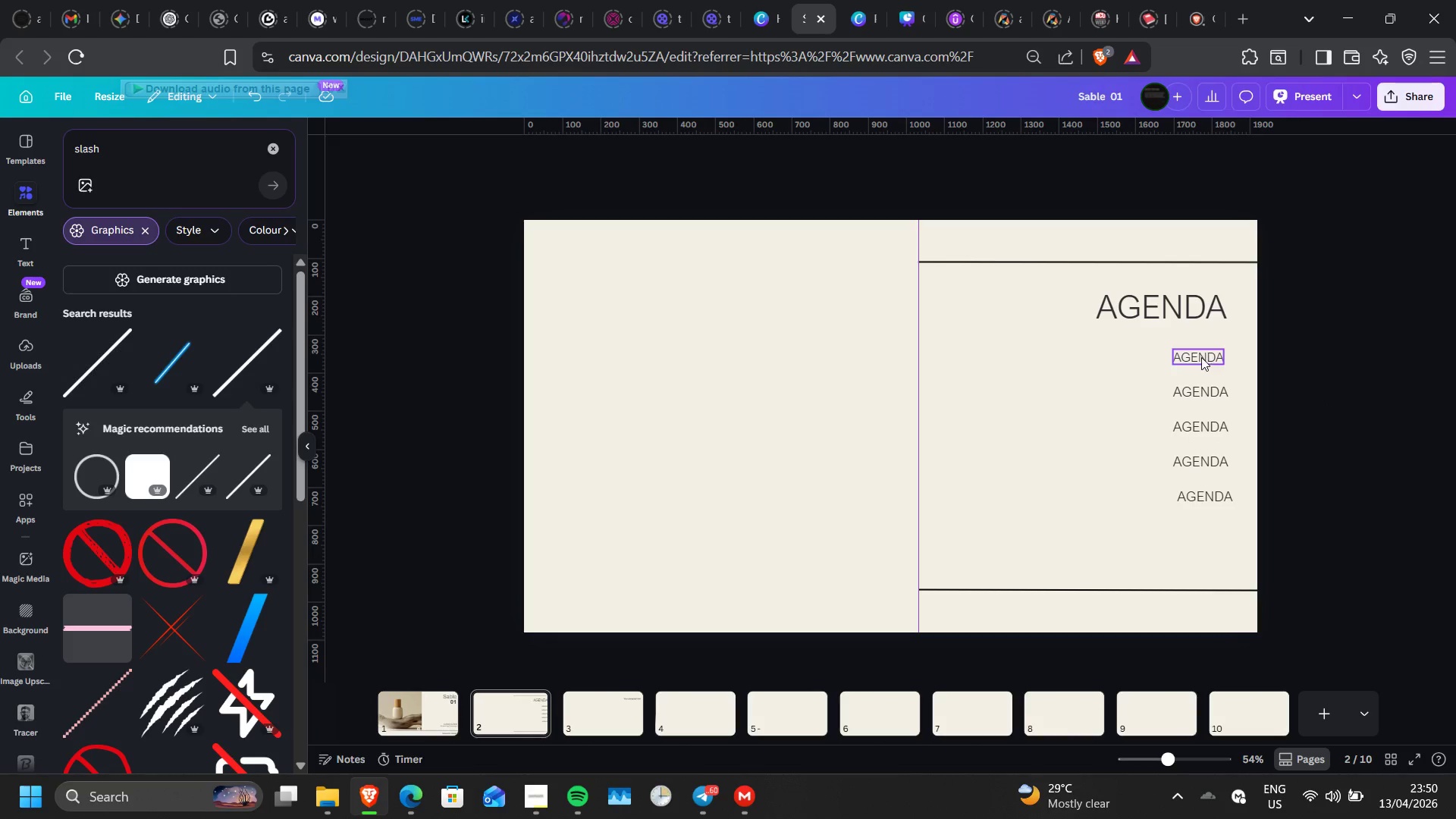 
left_click_drag(start_coordinate=[1201, 357], to_coordinate=[1214, 357])
 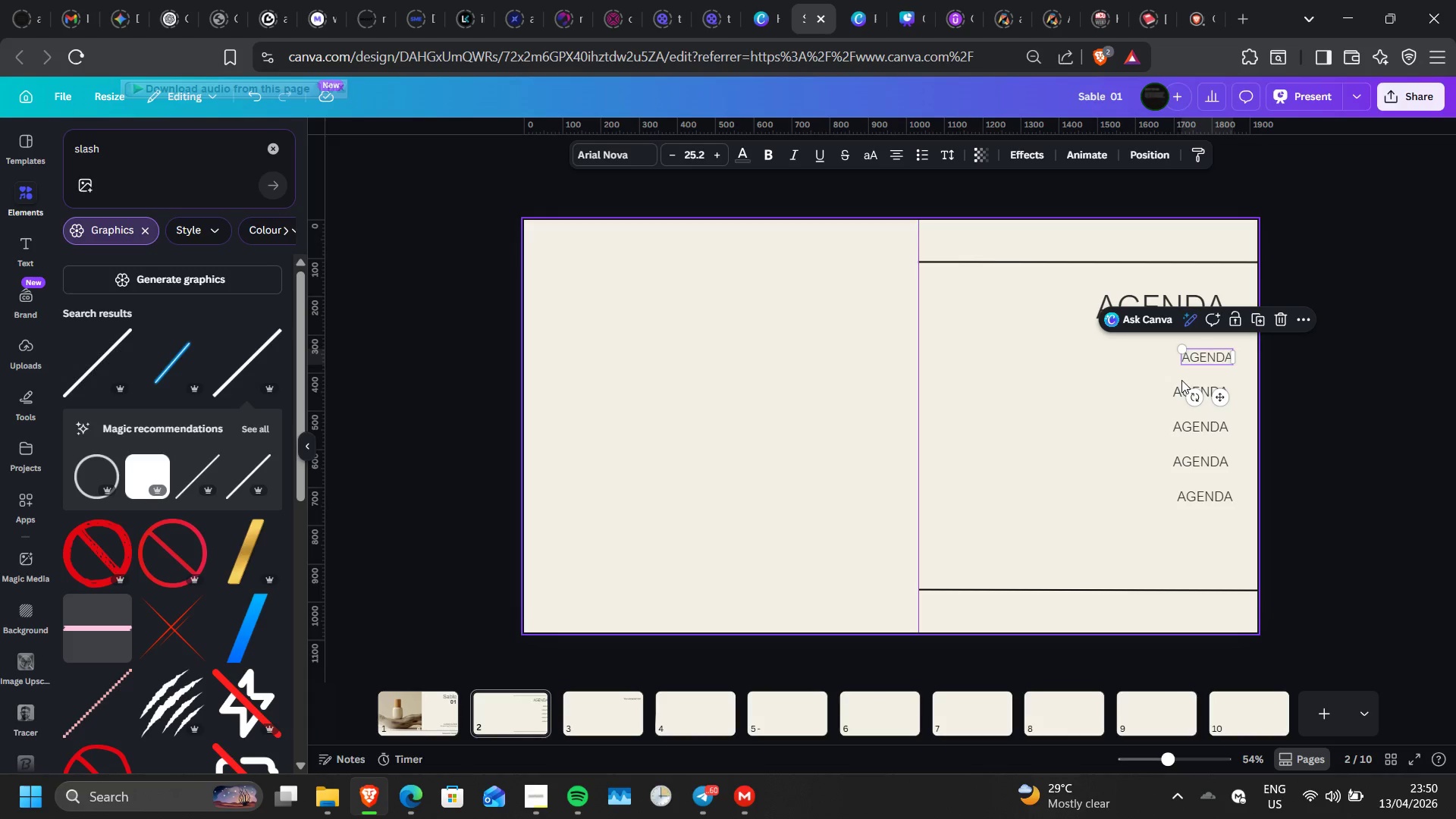 
left_click_drag(start_coordinate=[1181, 390], to_coordinate=[1188, 390])
 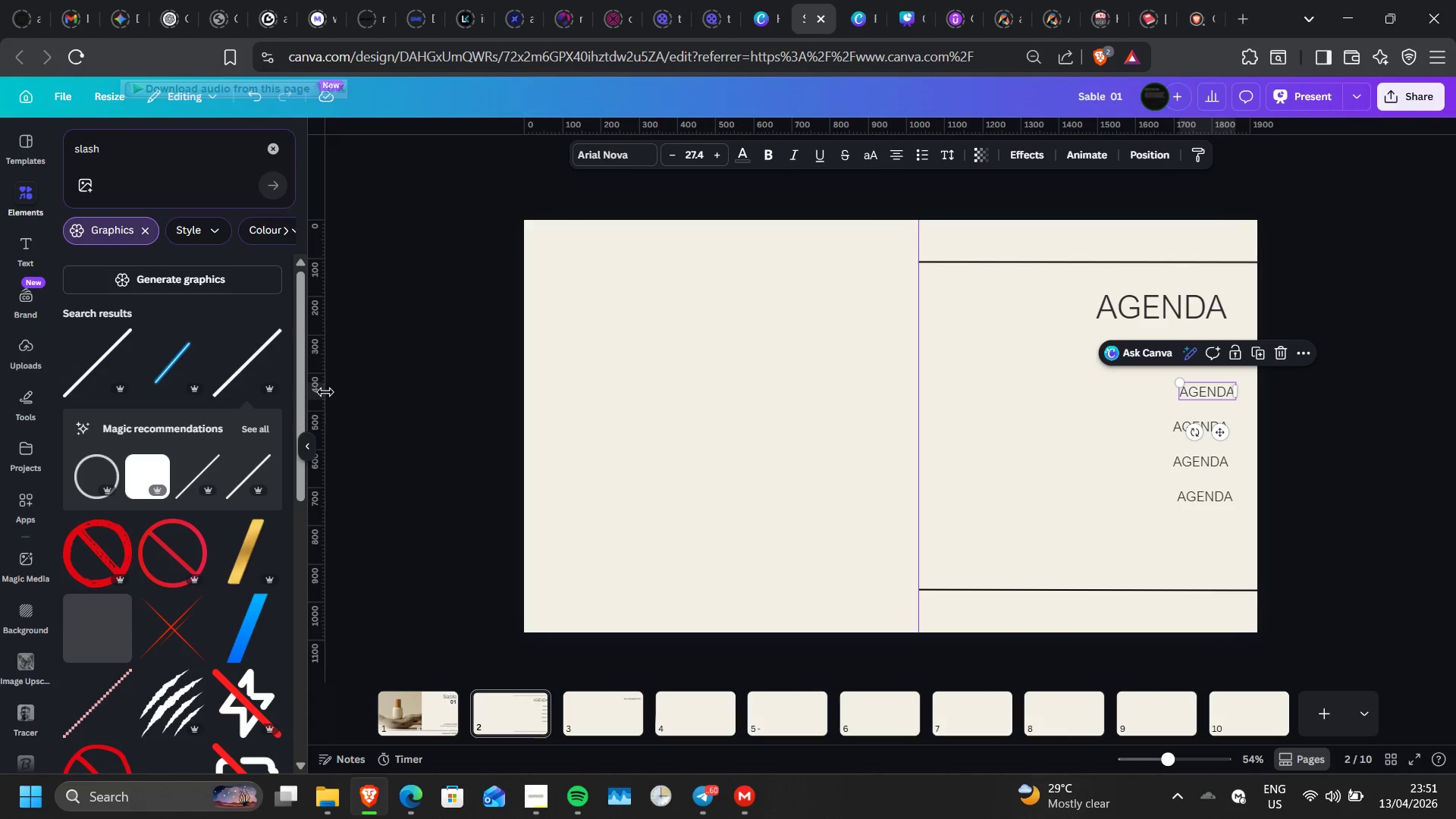 
wait(5.56)
 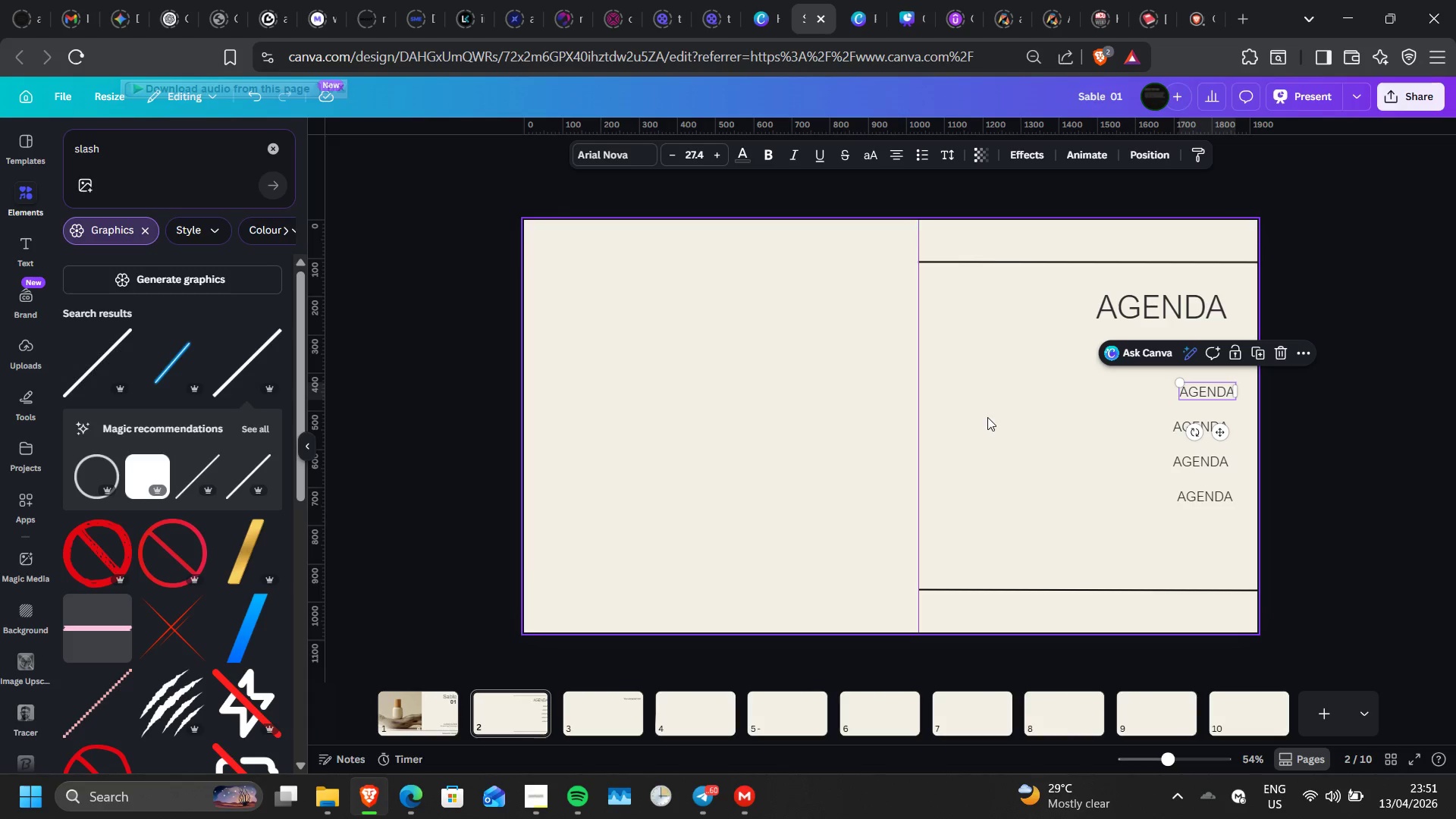 
left_click_drag(start_coordinate=[322, 394], to_coordinate=[1233, 335])
 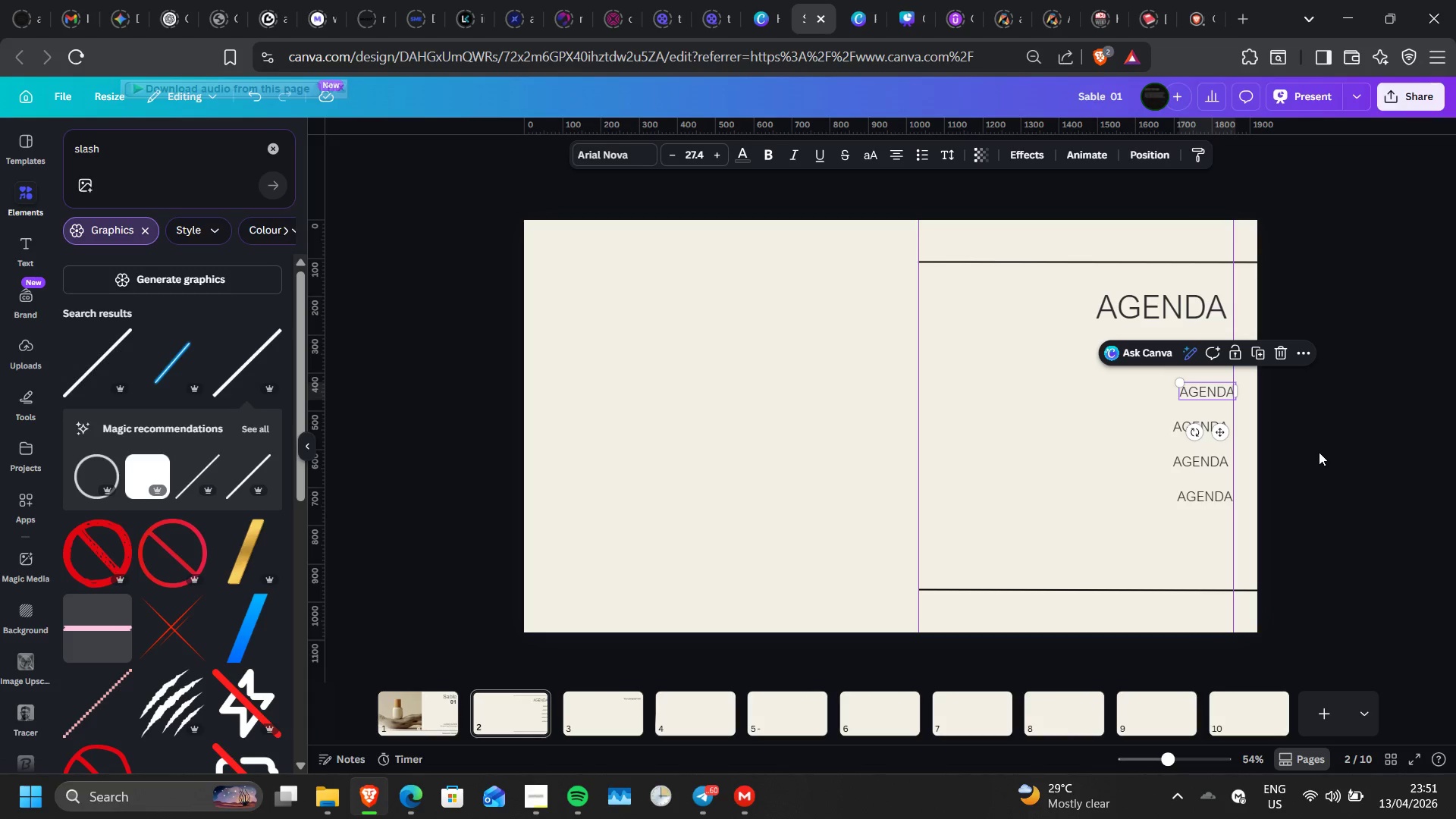 
left_click([1319, 452])
 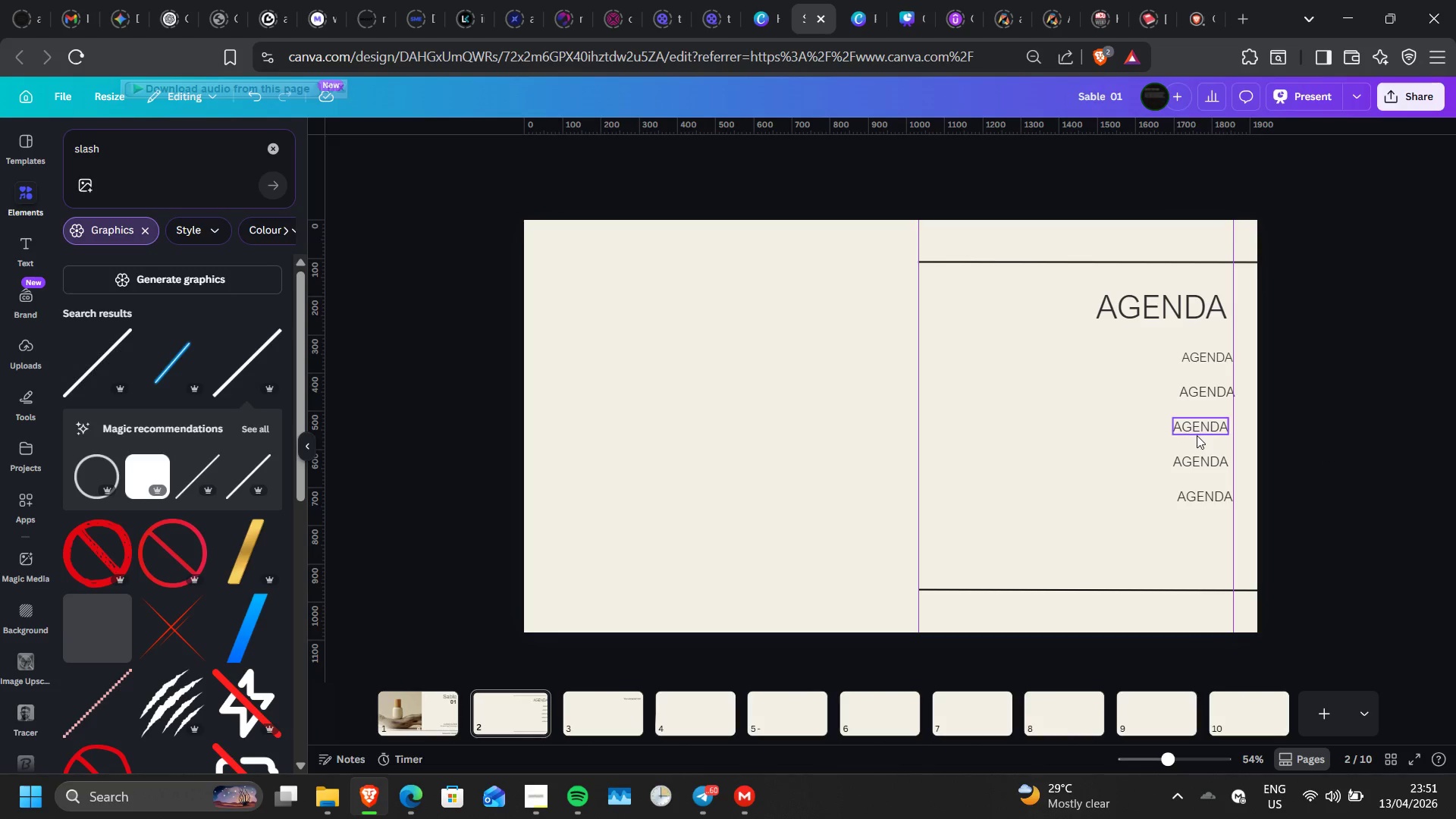 
left_click_drag(start_coordinate=[1197, 435], to_coordinate=[1203, 435])
 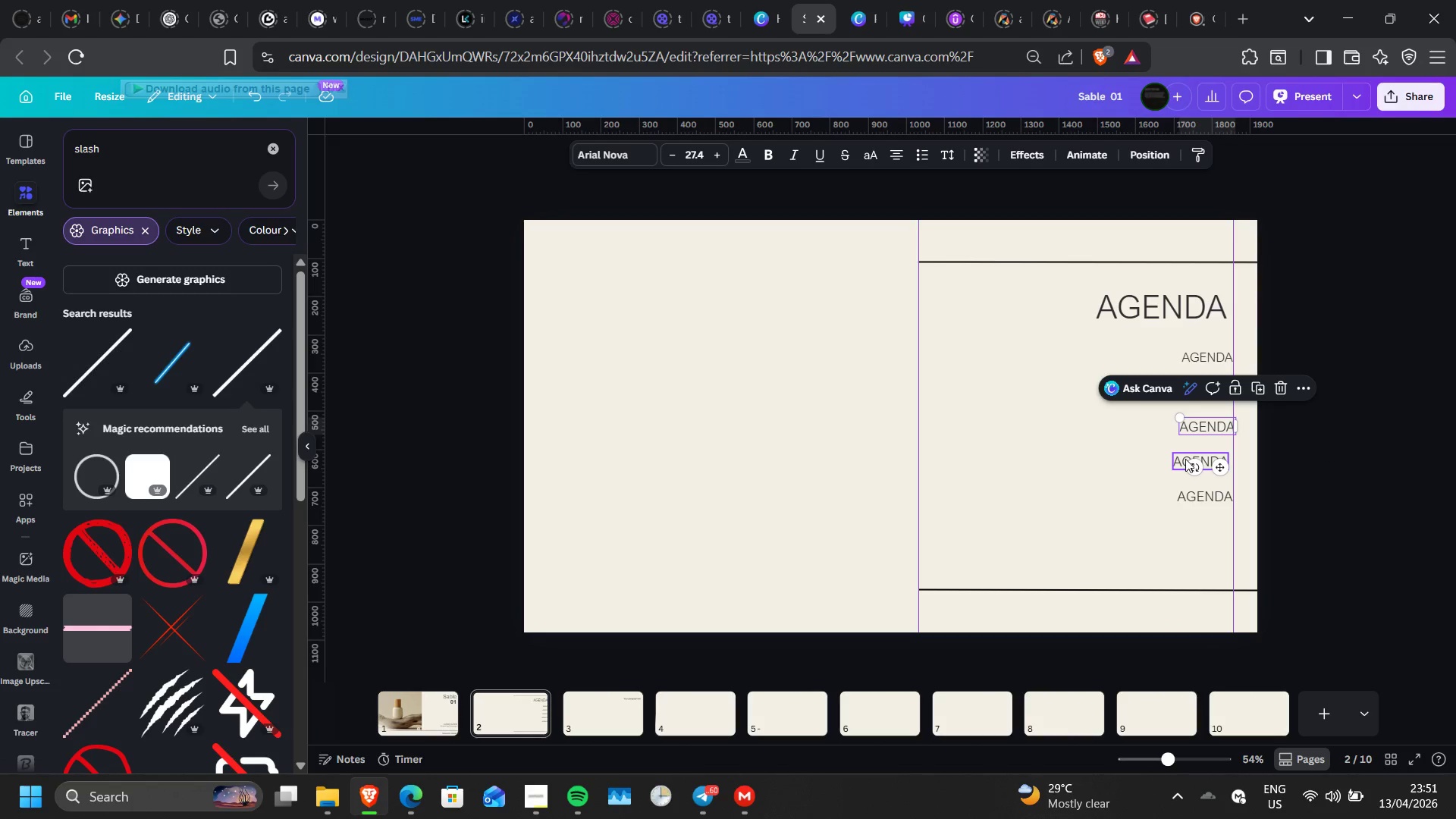 
left_click([1185, 459])
 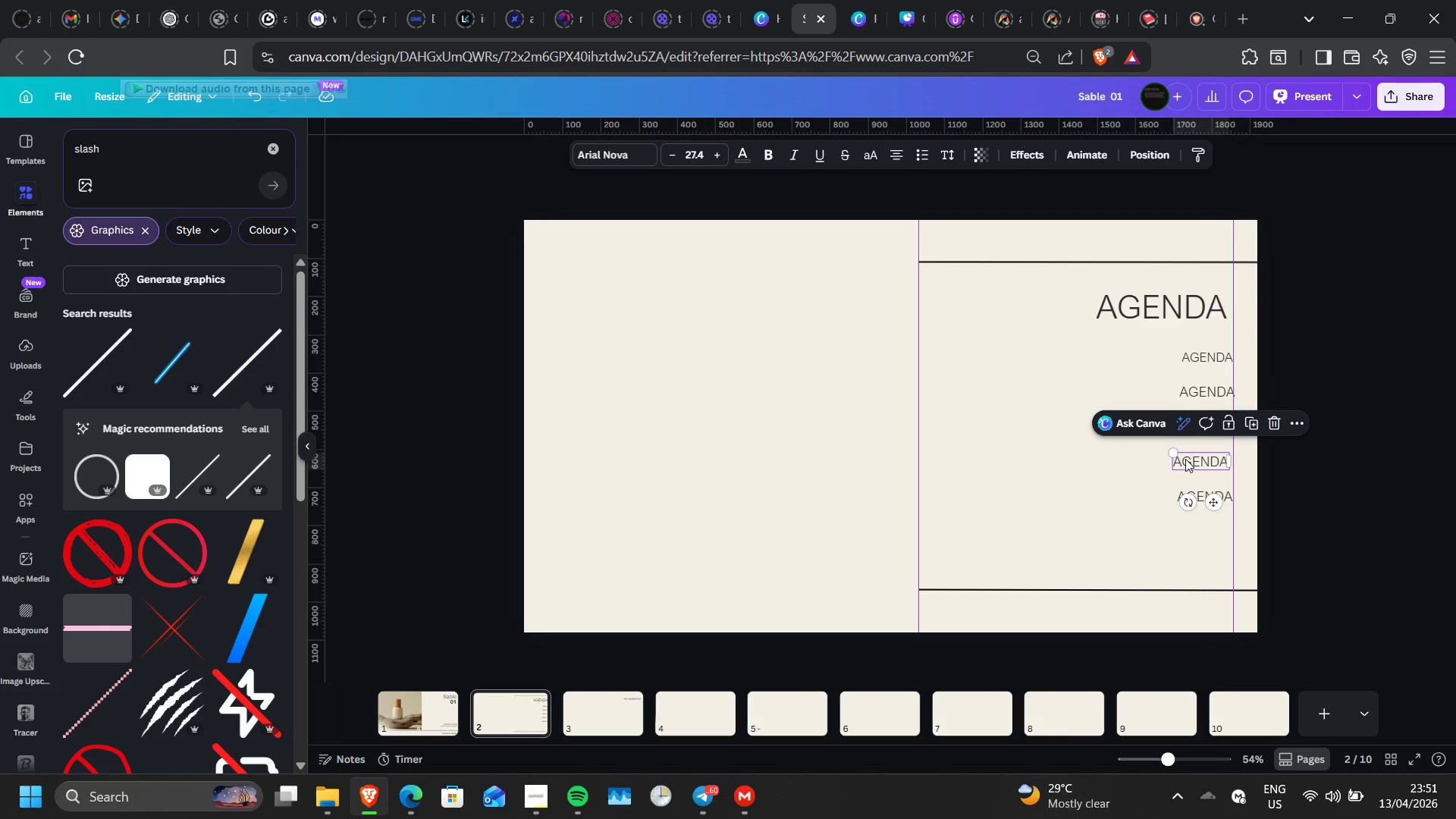 
key(ArrowRight)
 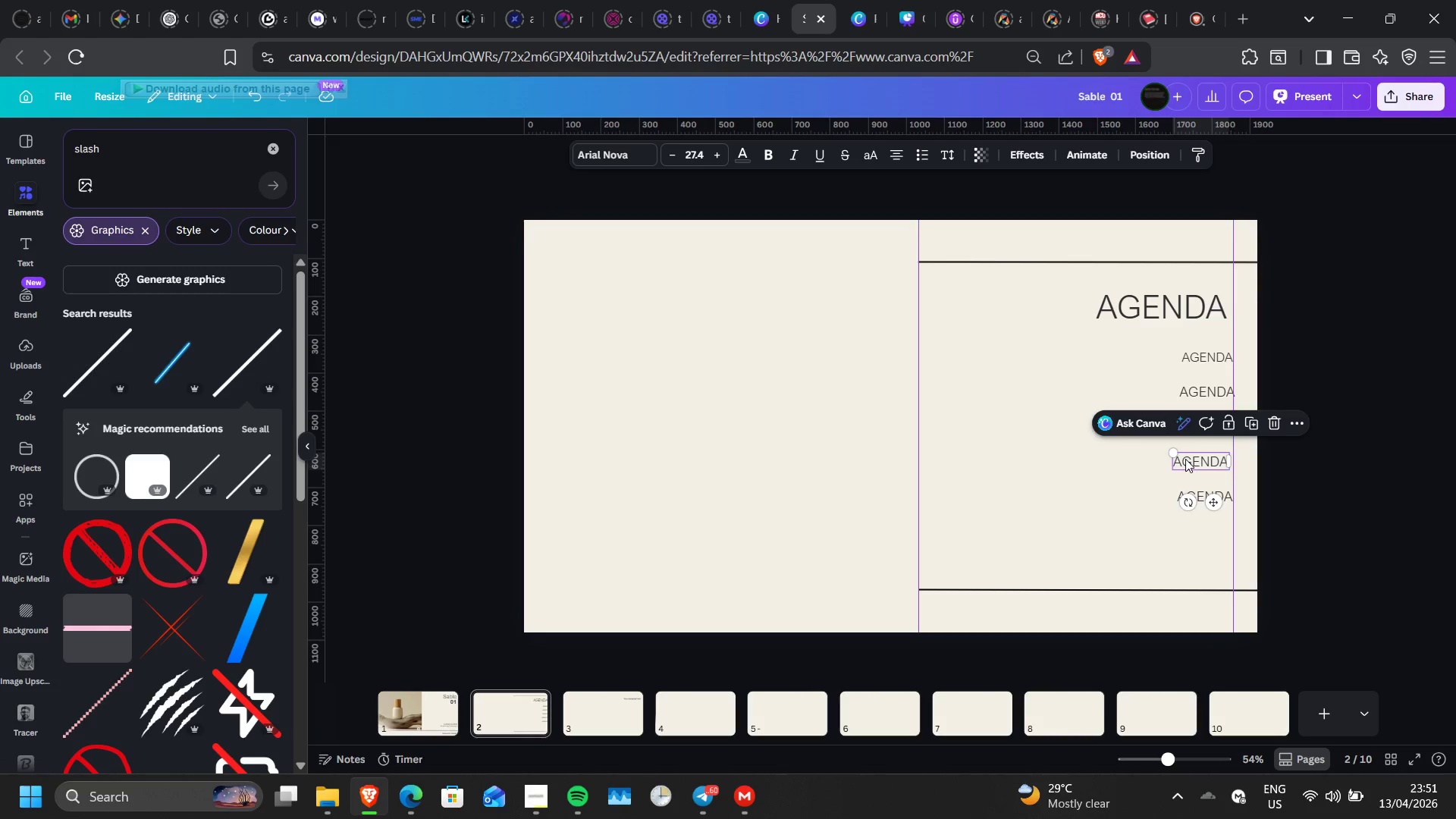 
key(ArrowRight)
 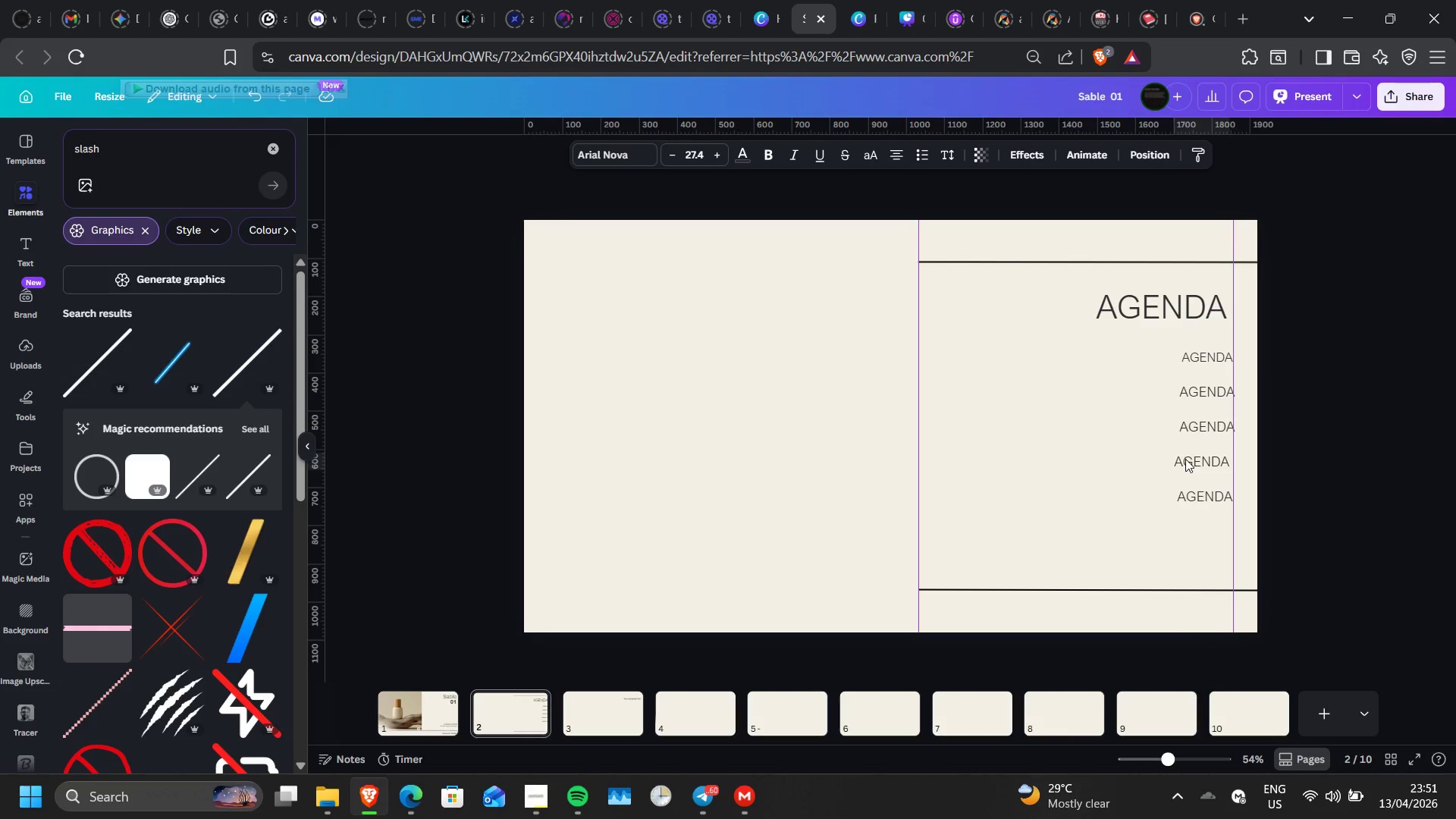 
key(ArrowRight)
 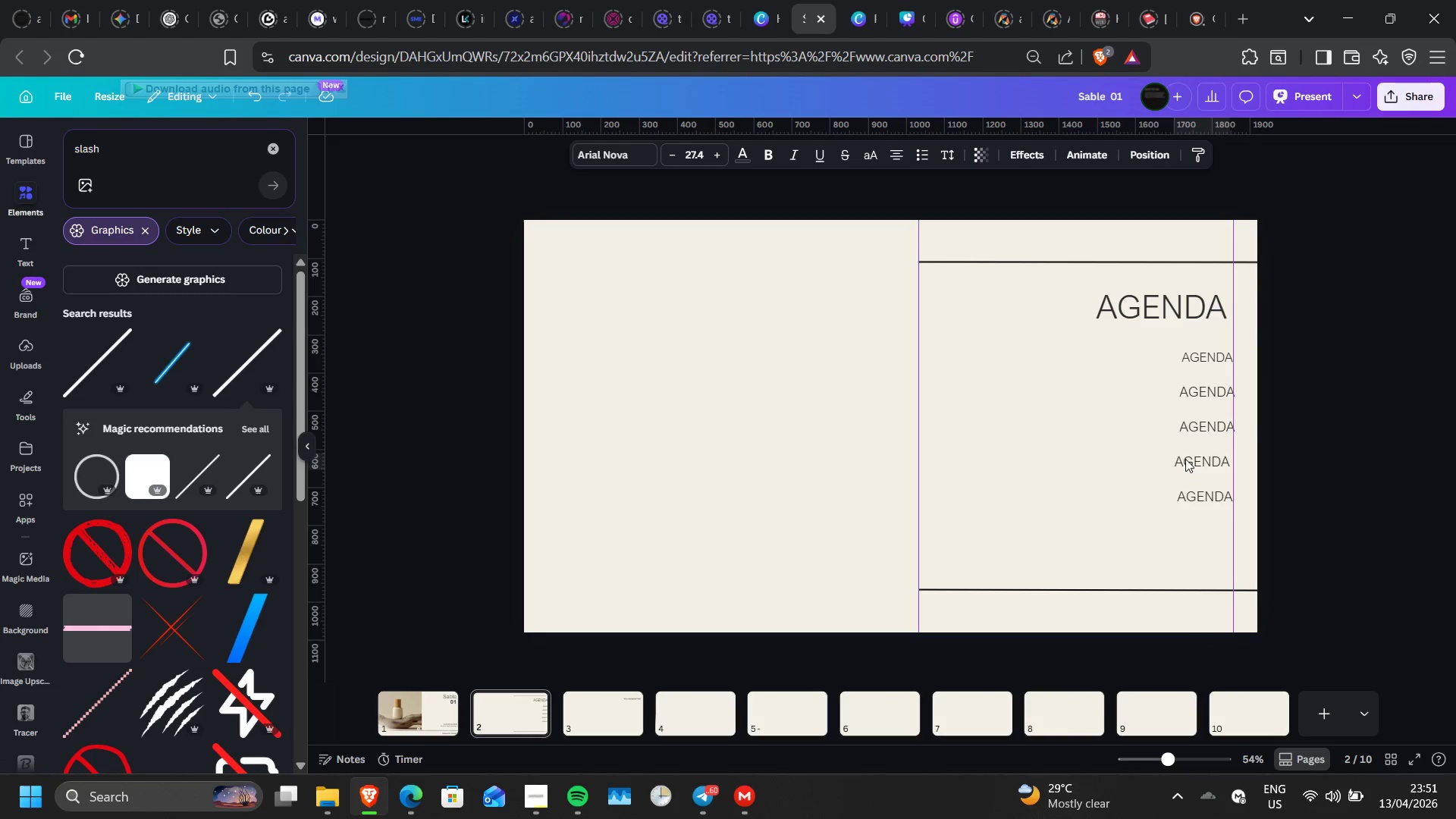 
key(ArrowRight)
 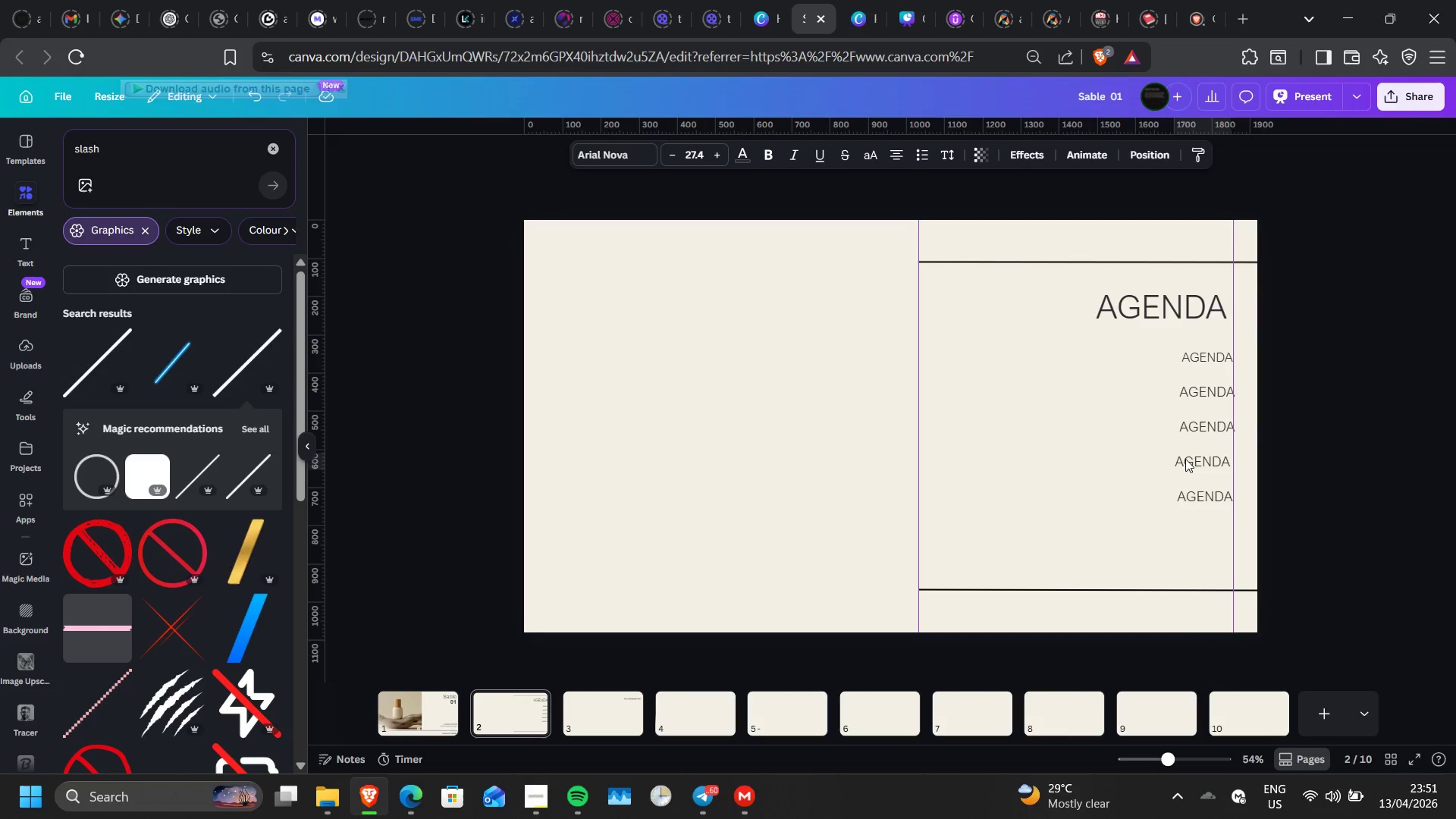 
key(ArrowRight)
 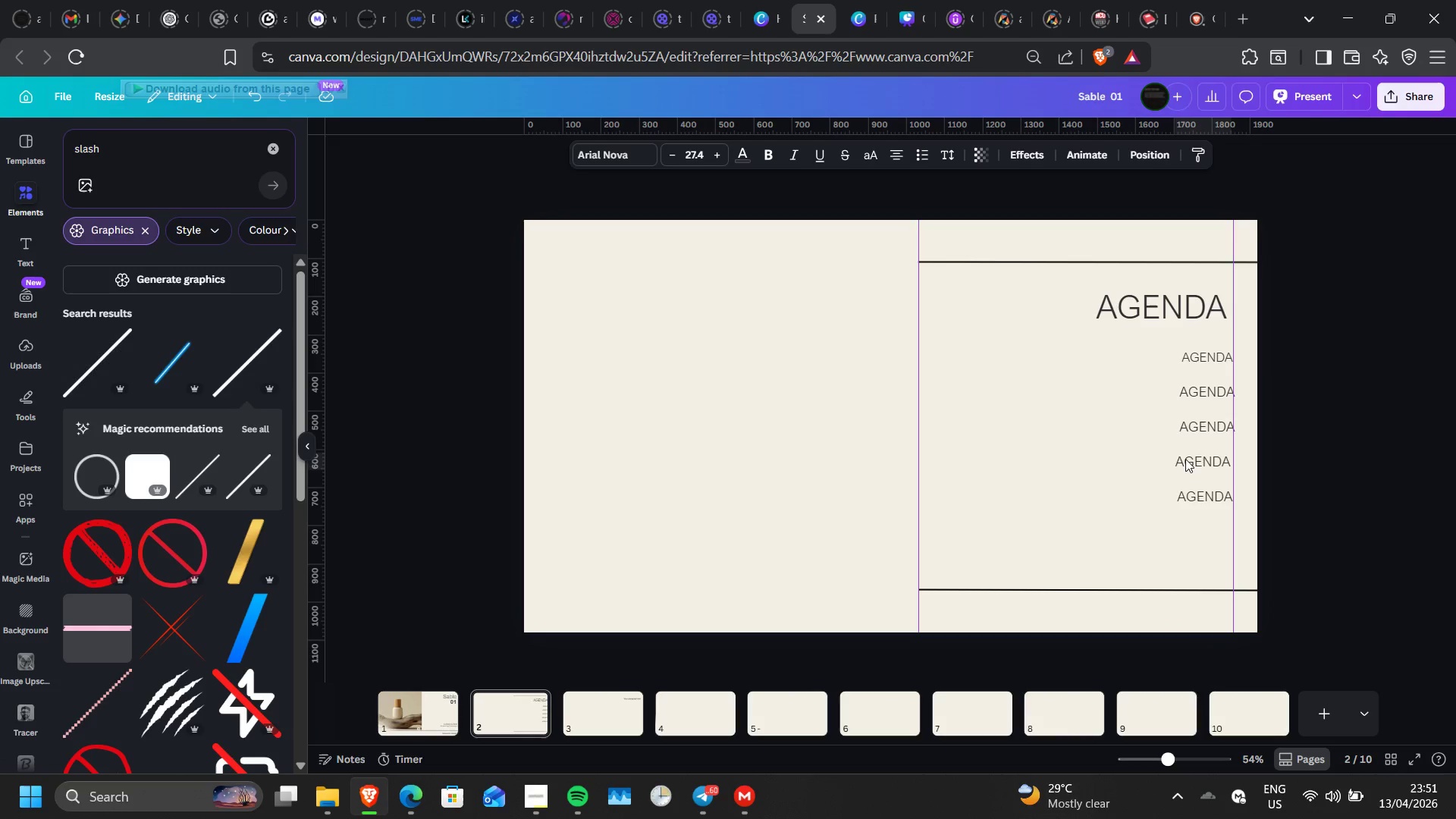 
key(ArrowRight)
 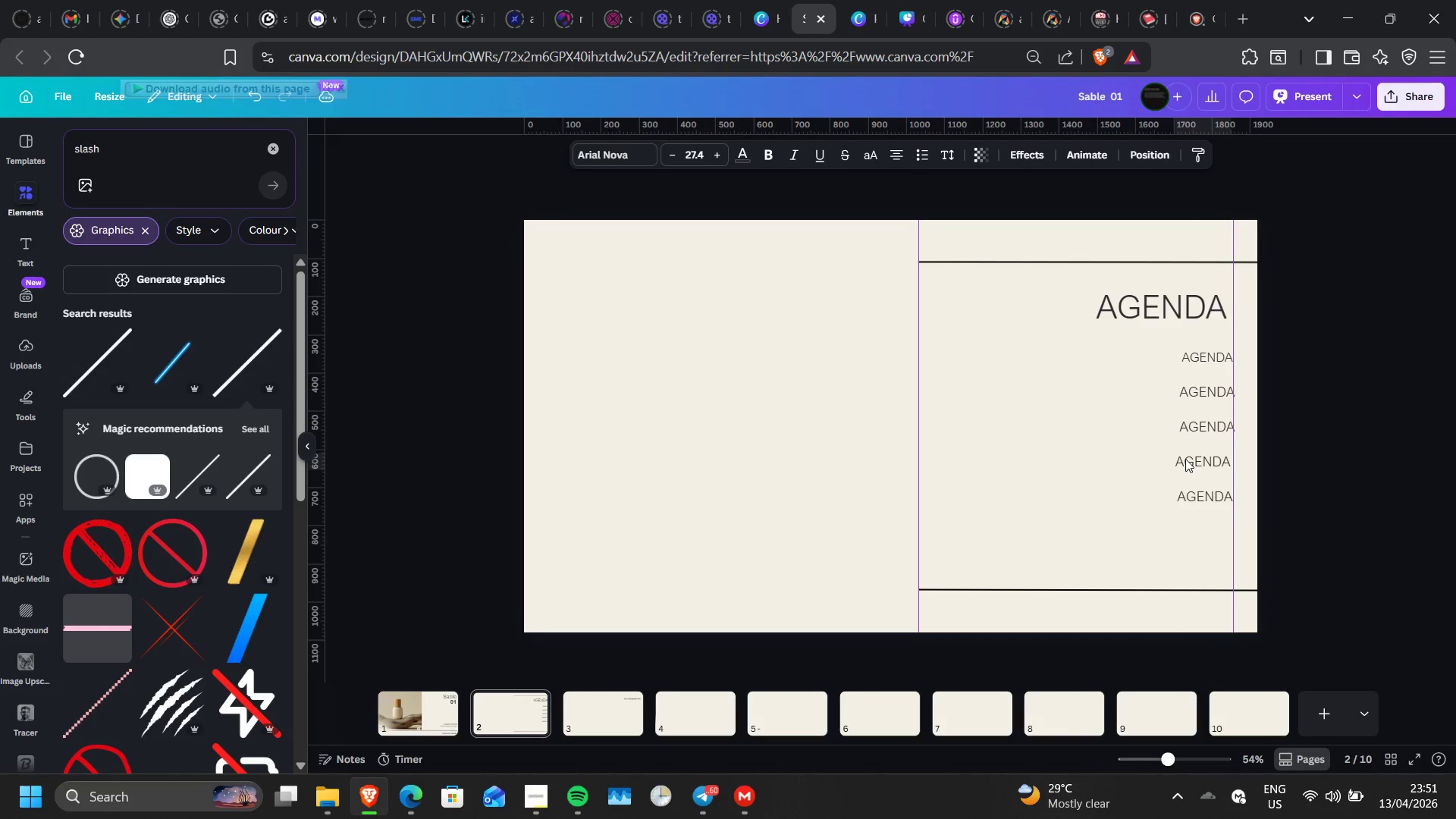 
key(ArrowRight)
 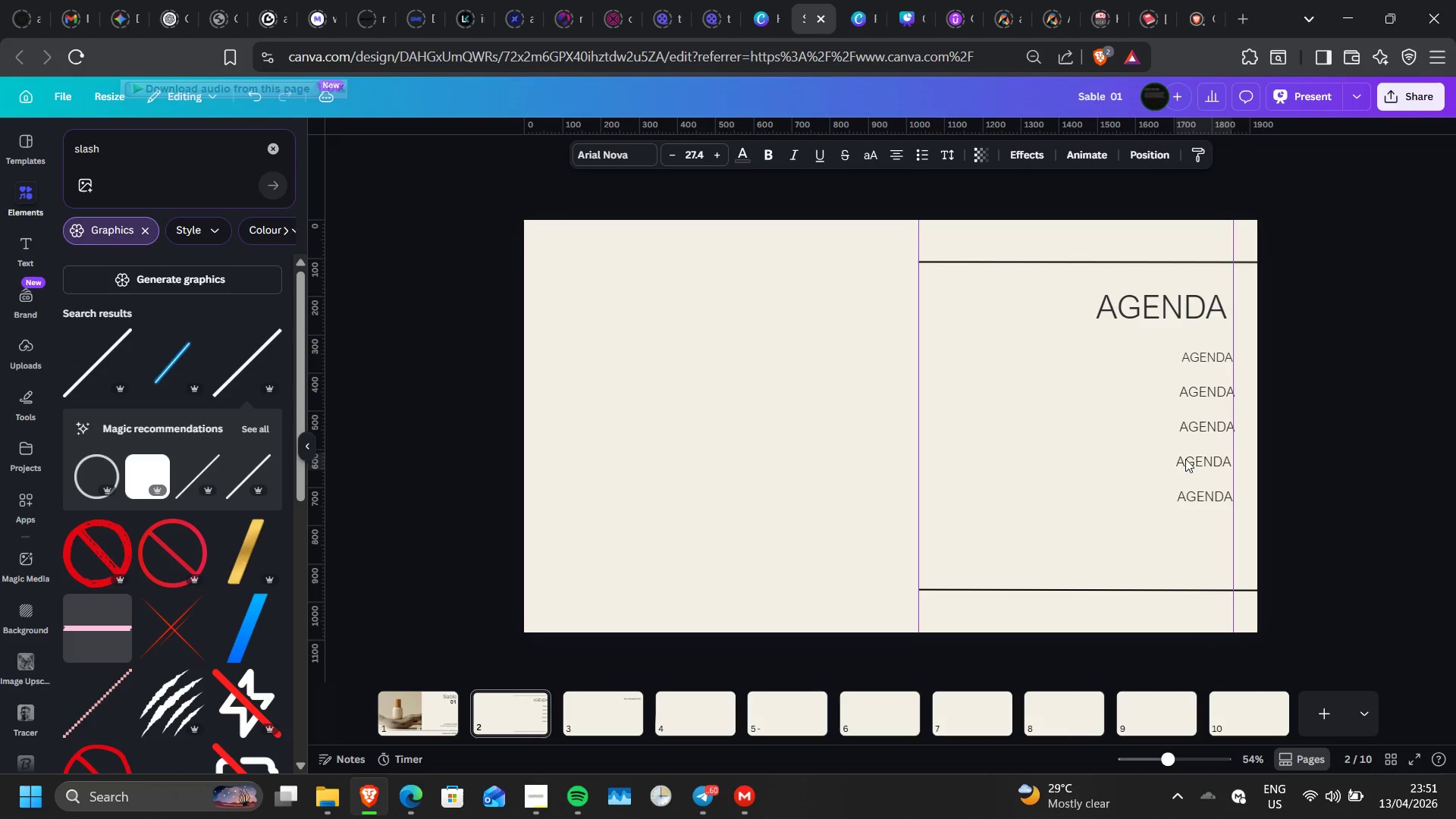 
key(ArrowRight)
 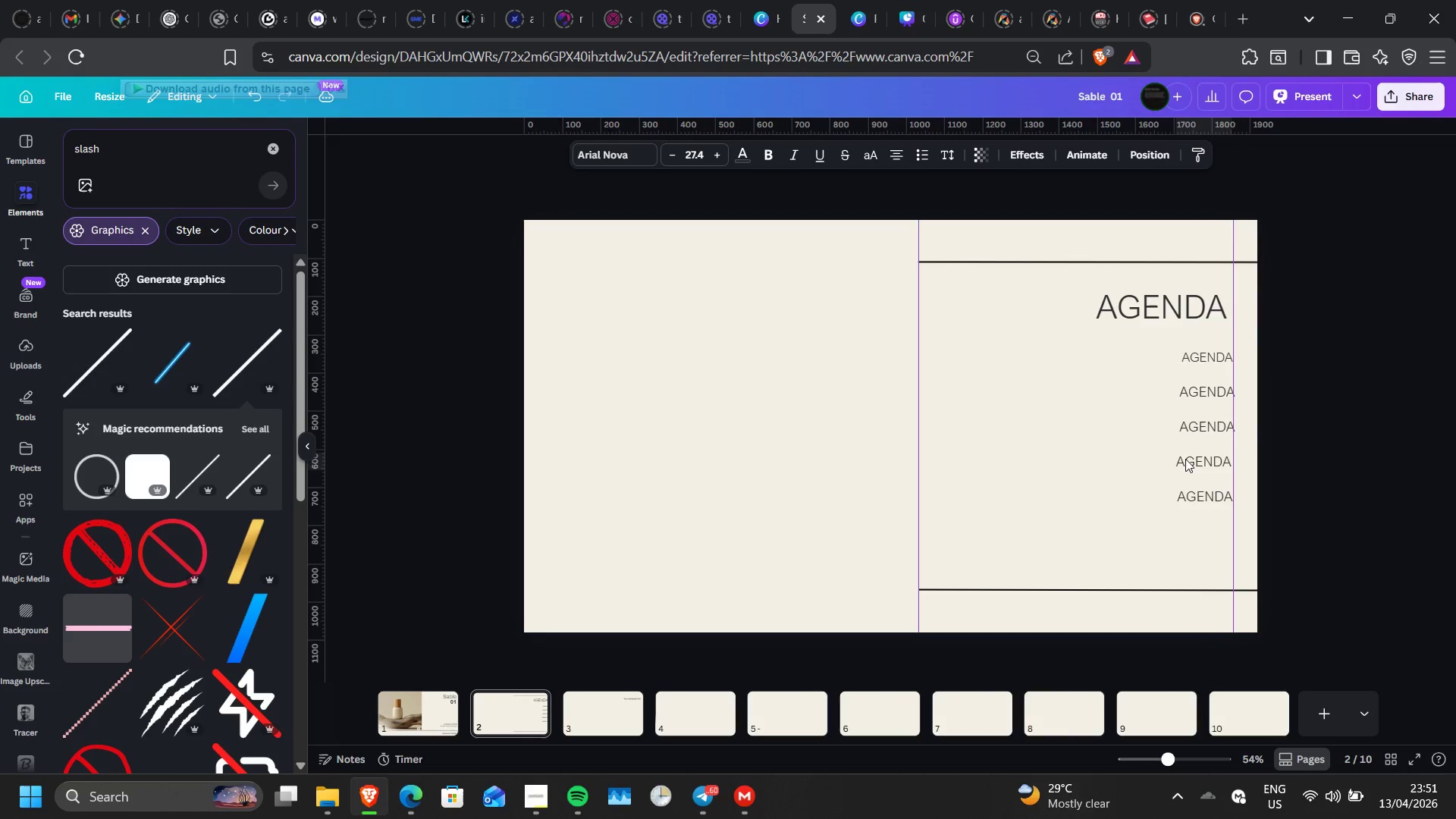 
key(ArrowRight)
 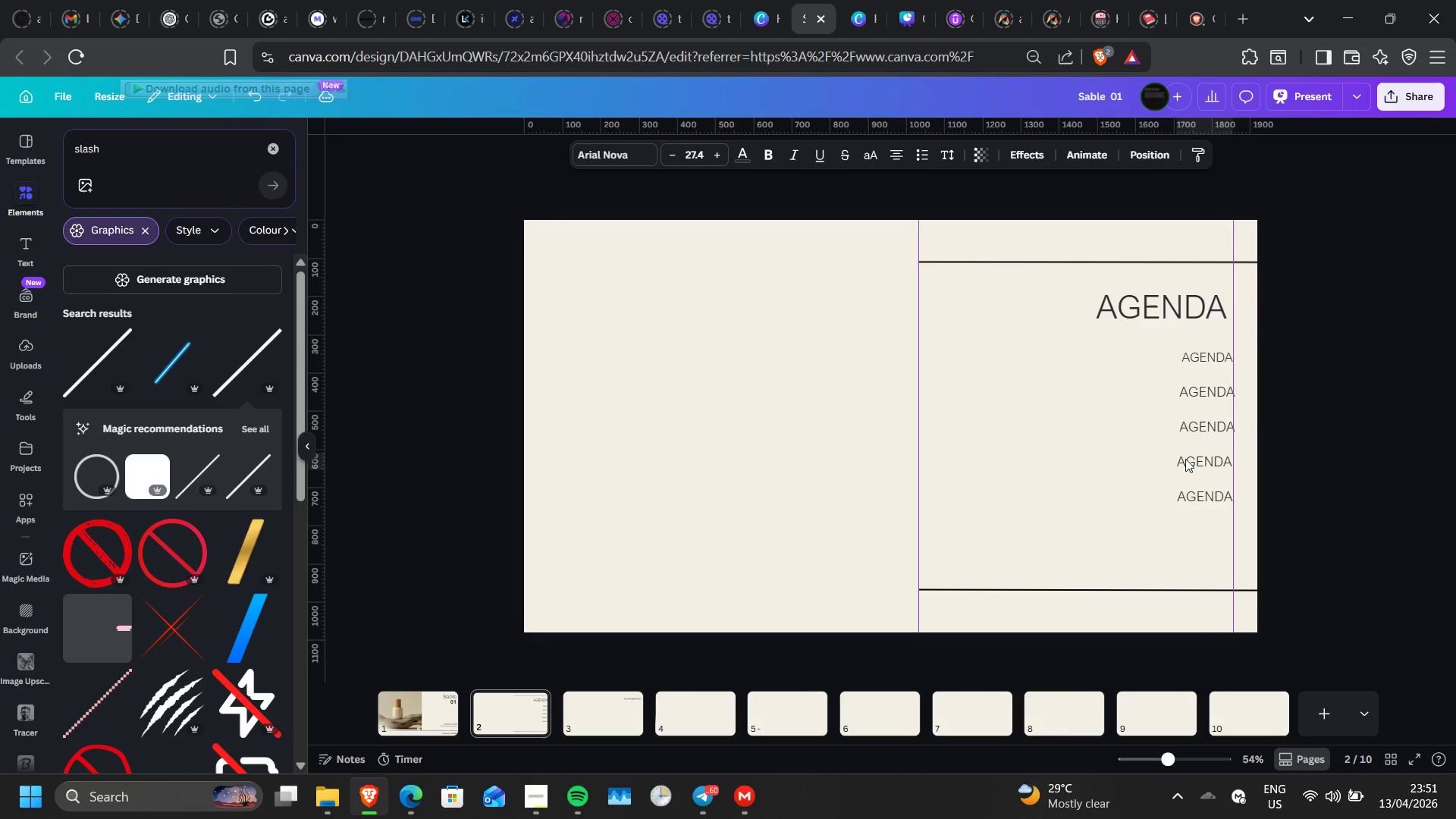 
key(ArrowRight)
 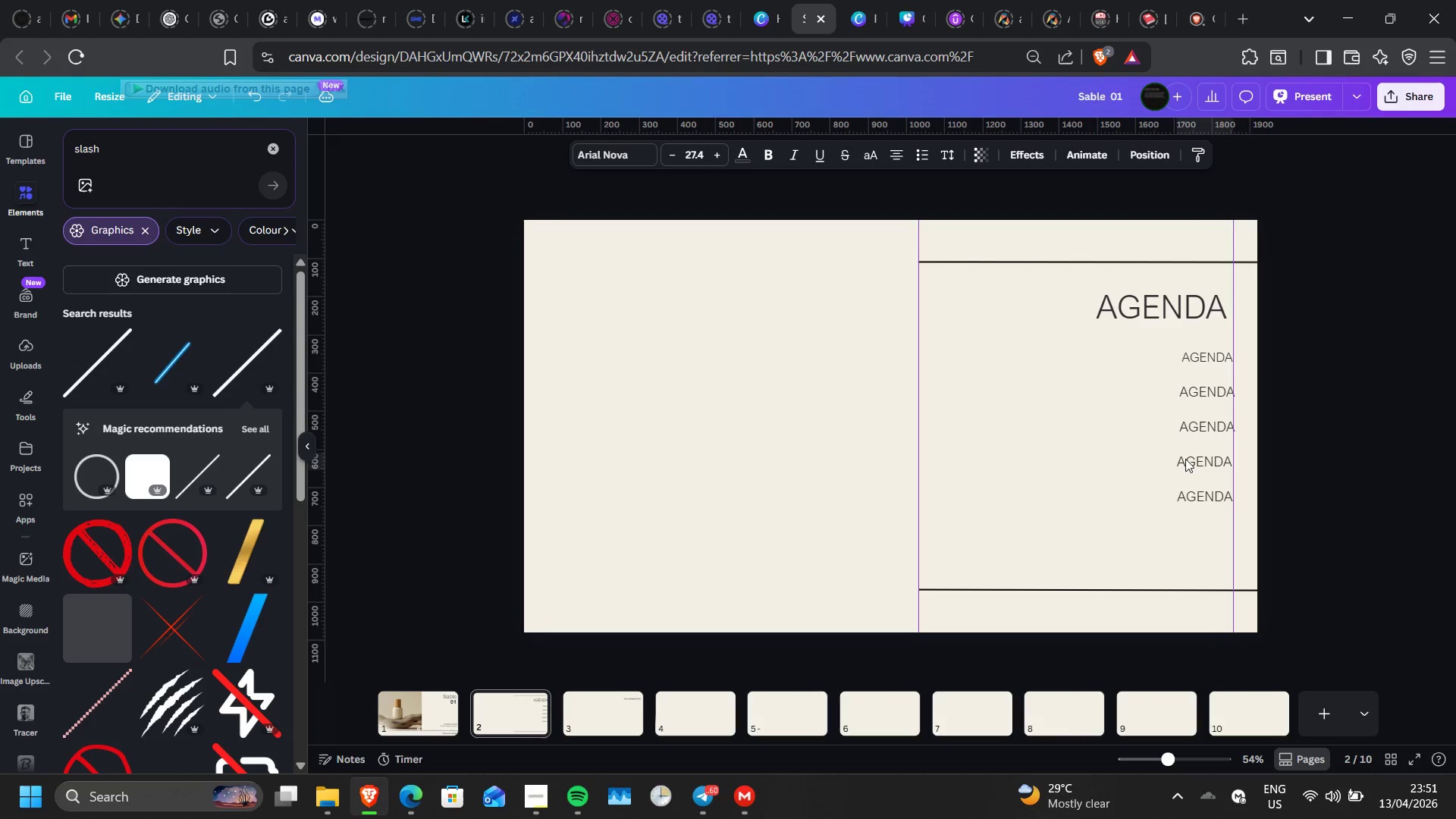 
key(ArrowRight)
 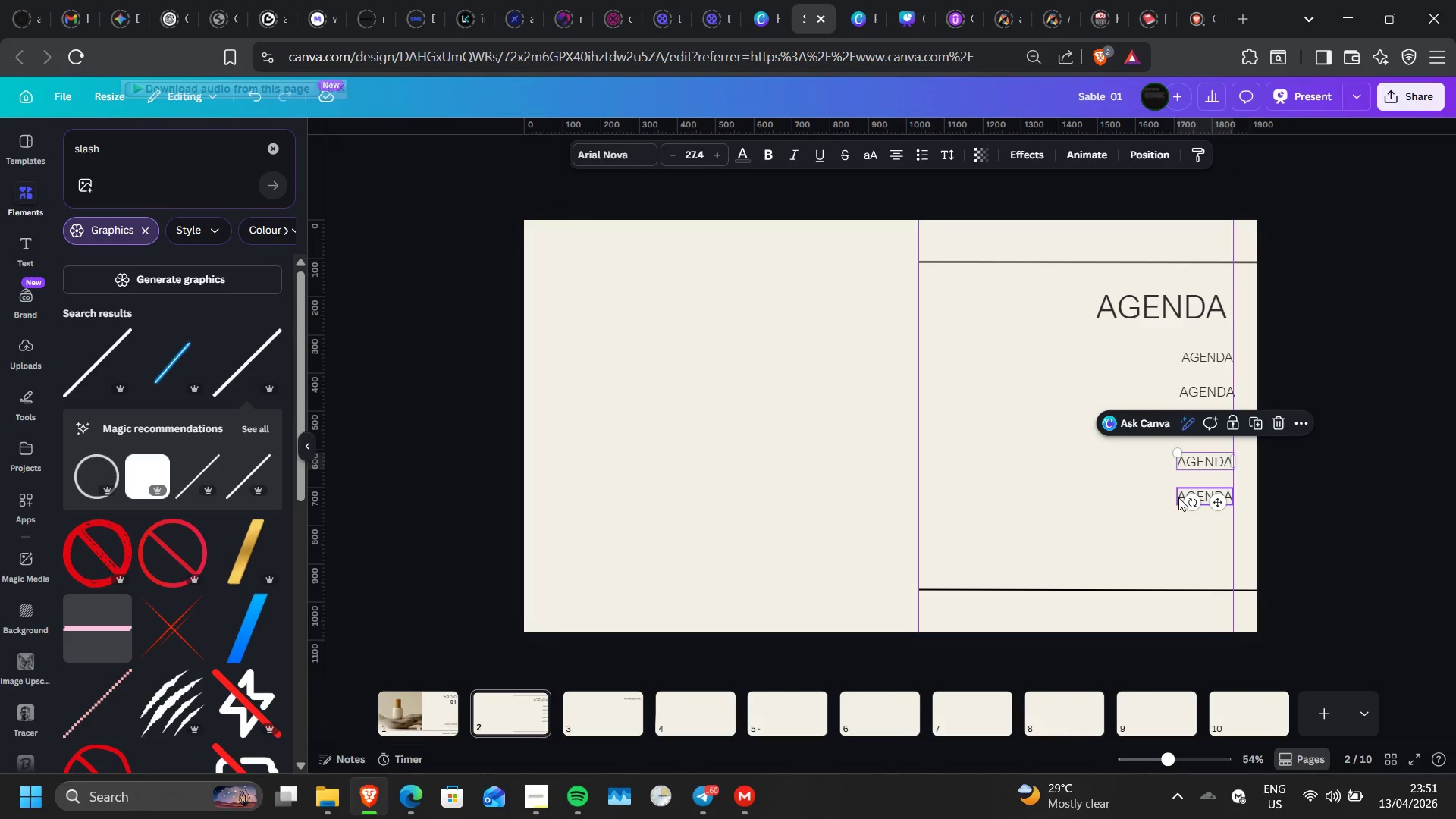 
left_click([1147, 541])
 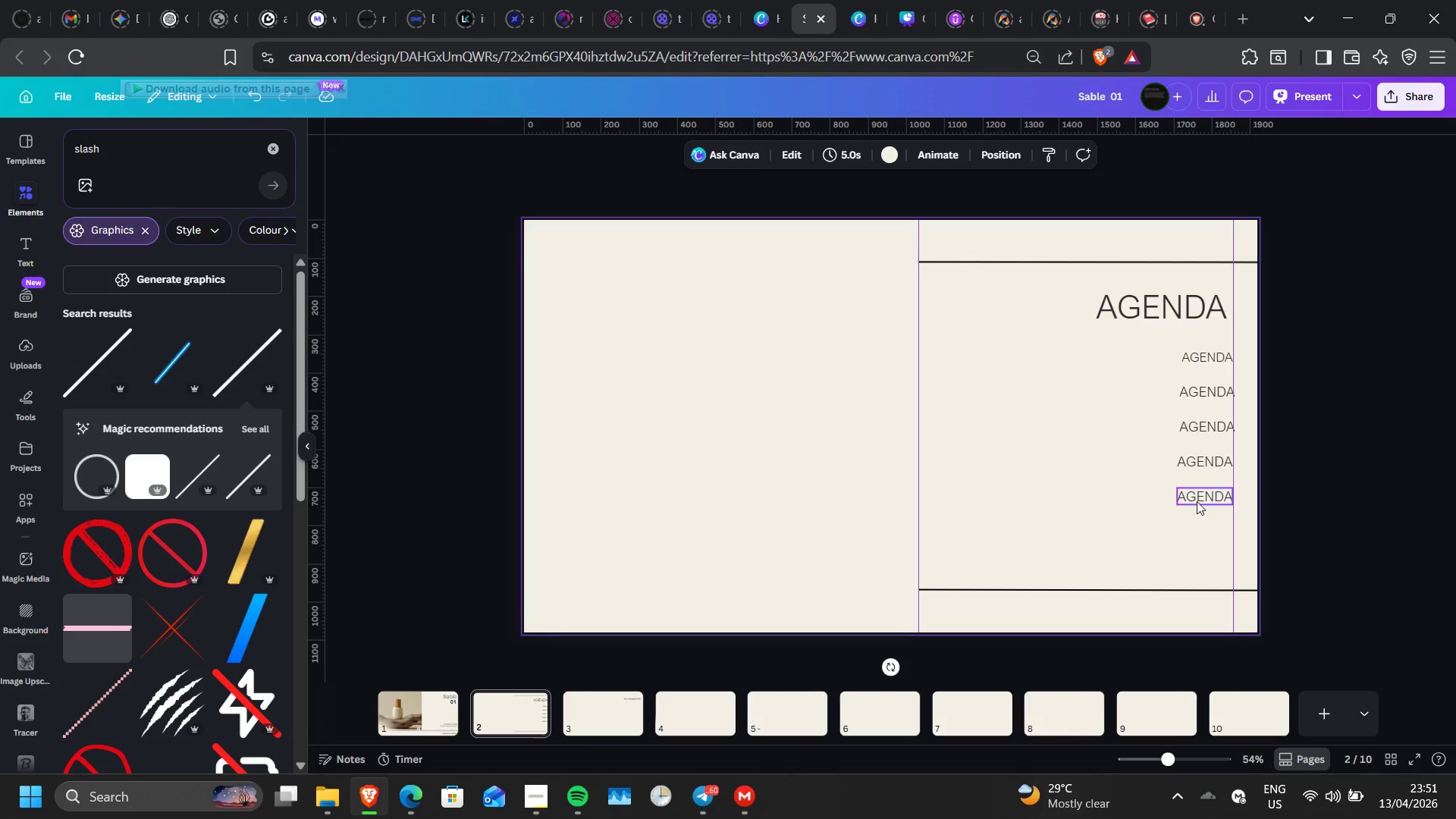 
left_click([1197, 501])
 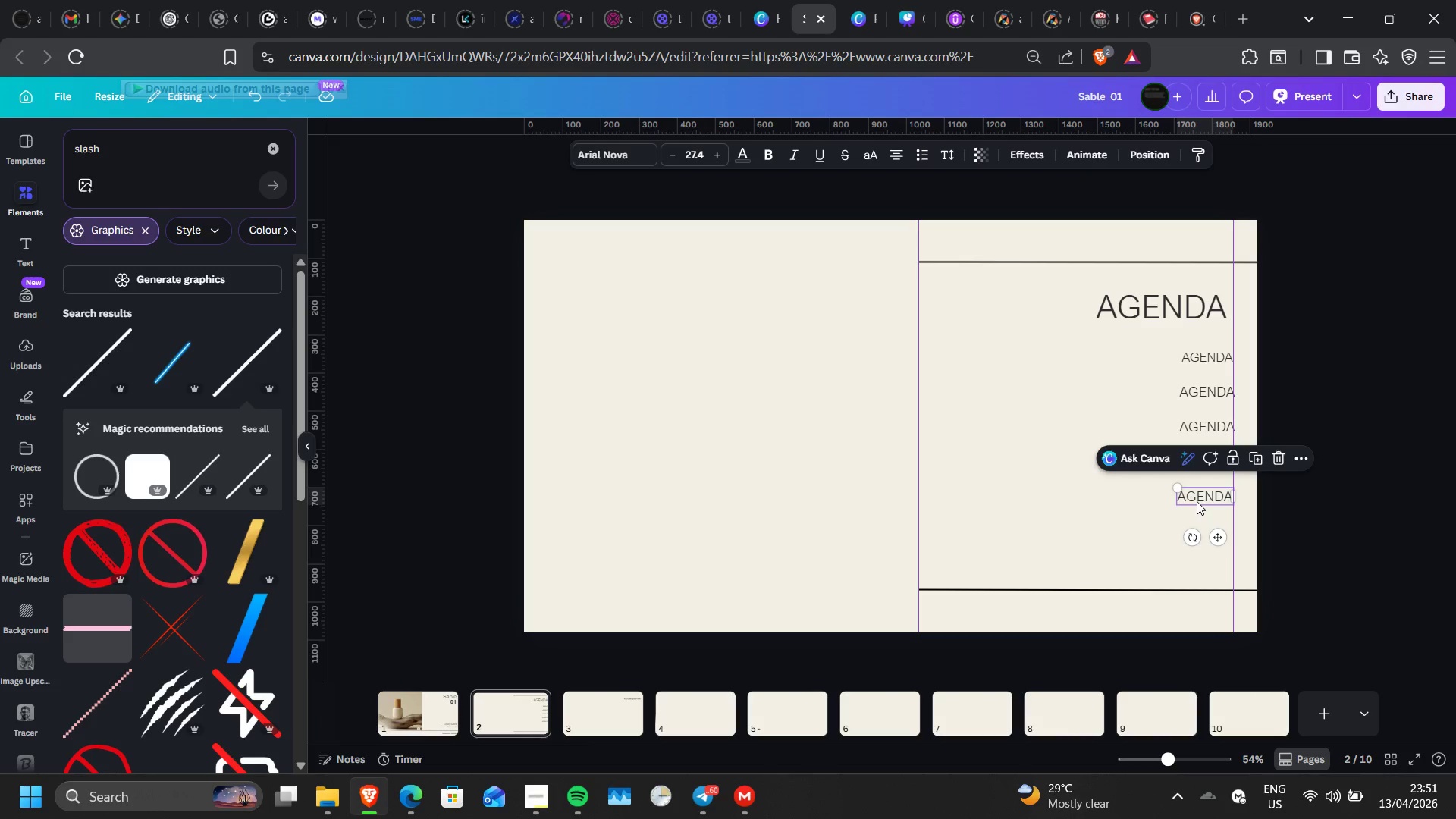 
key(ArrowRight)
 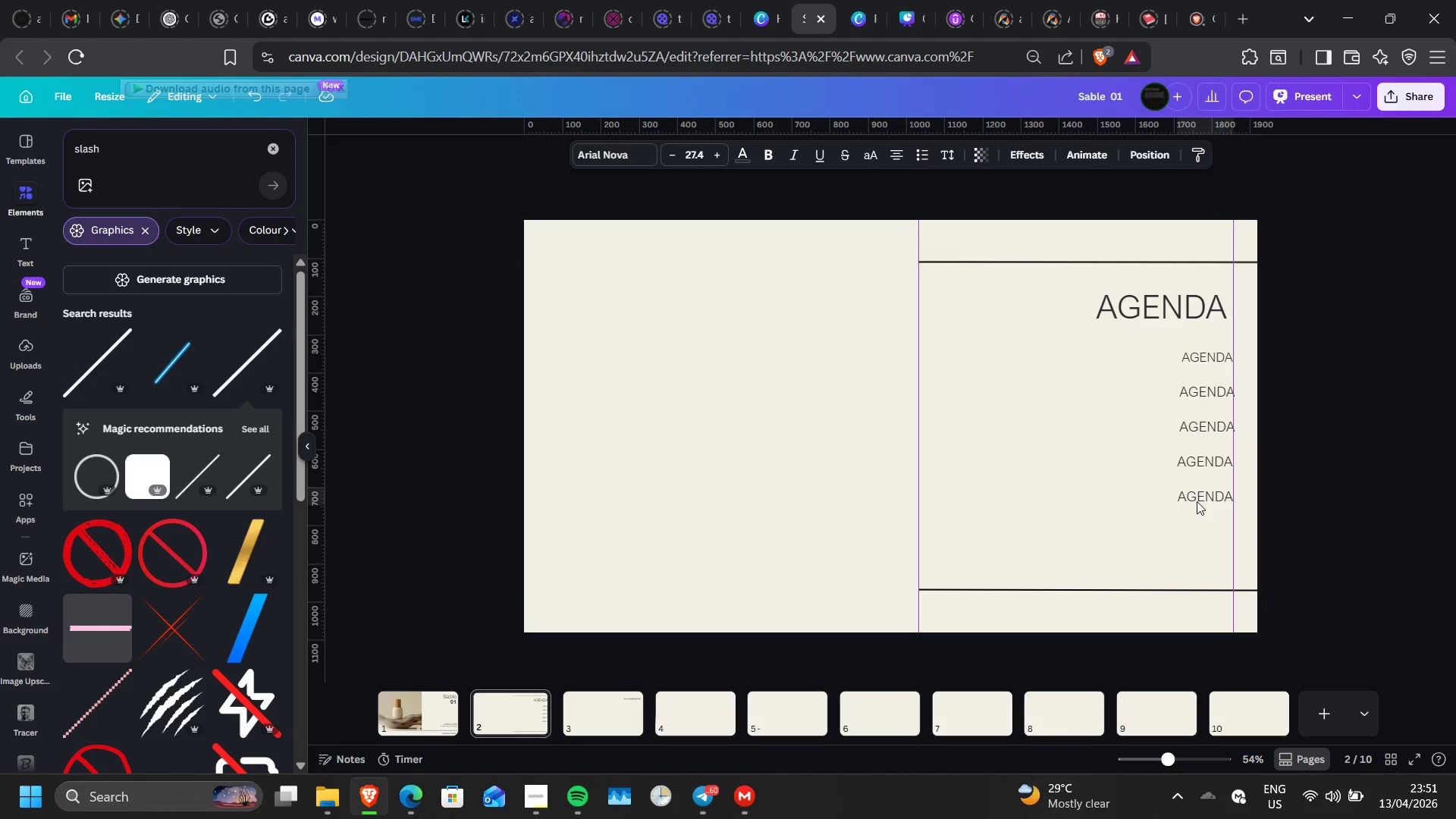 
key(ArrowRight)
 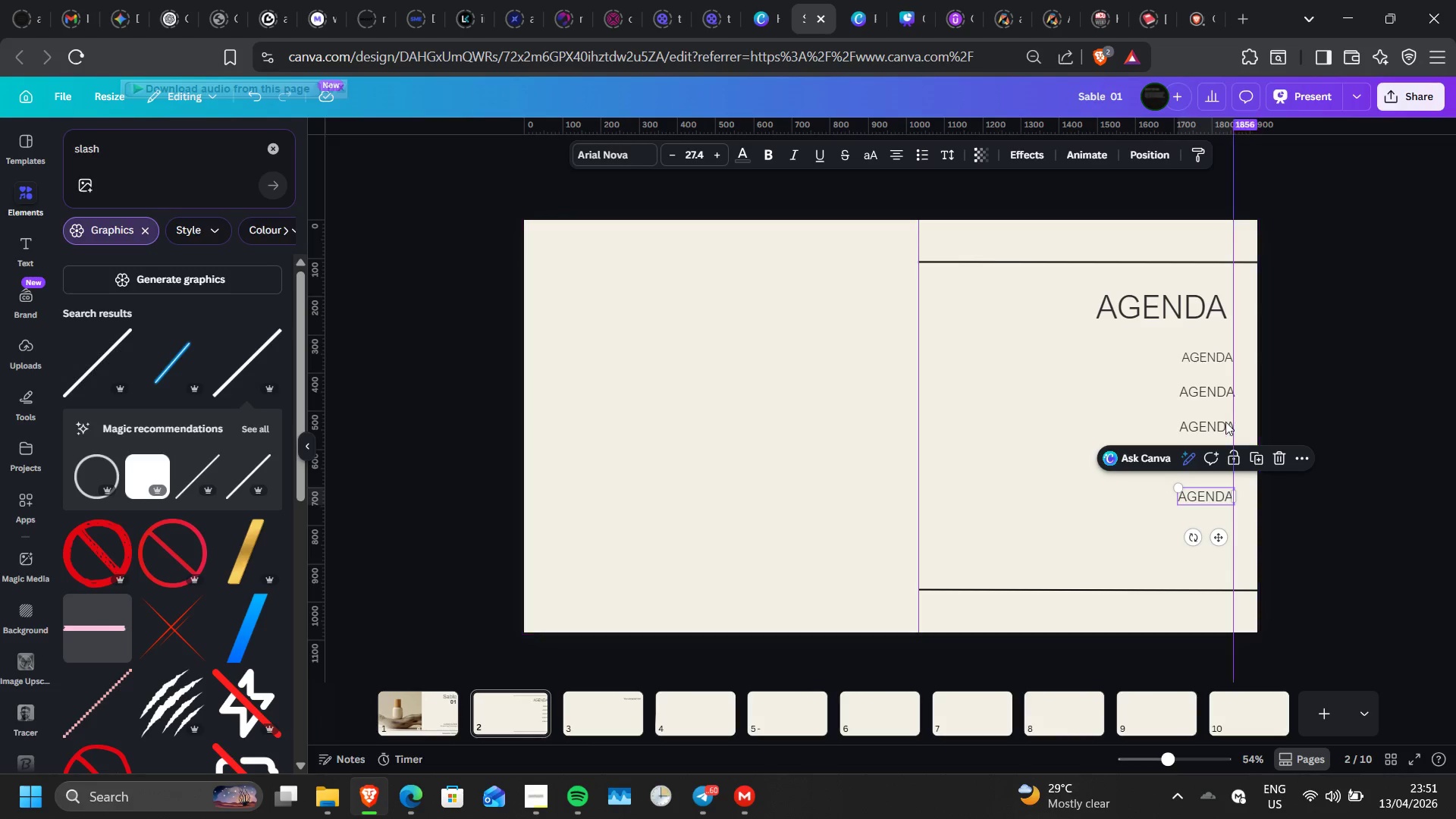 
left_click([1213, 419])
 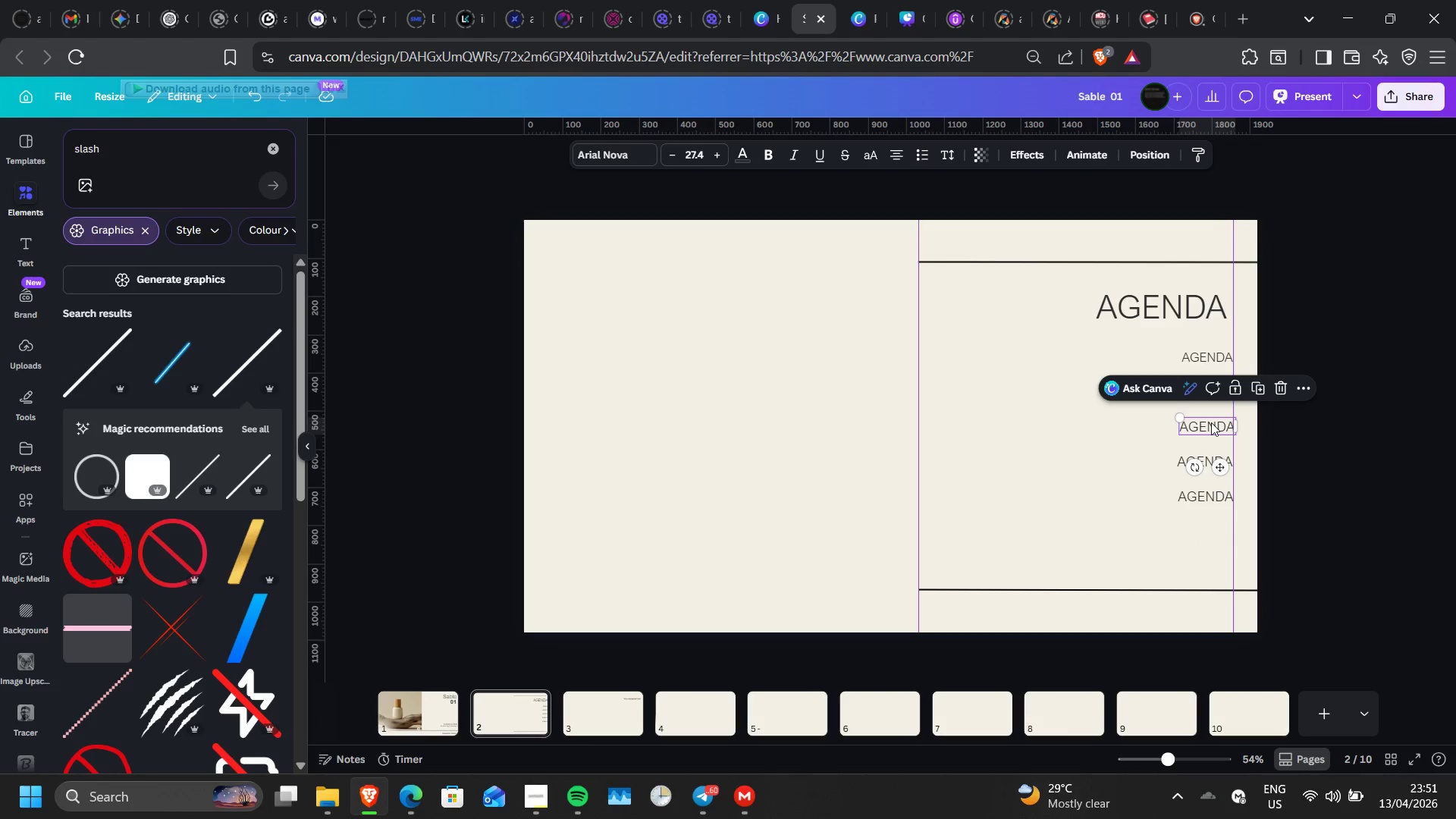 
left_click([1211, 422])
 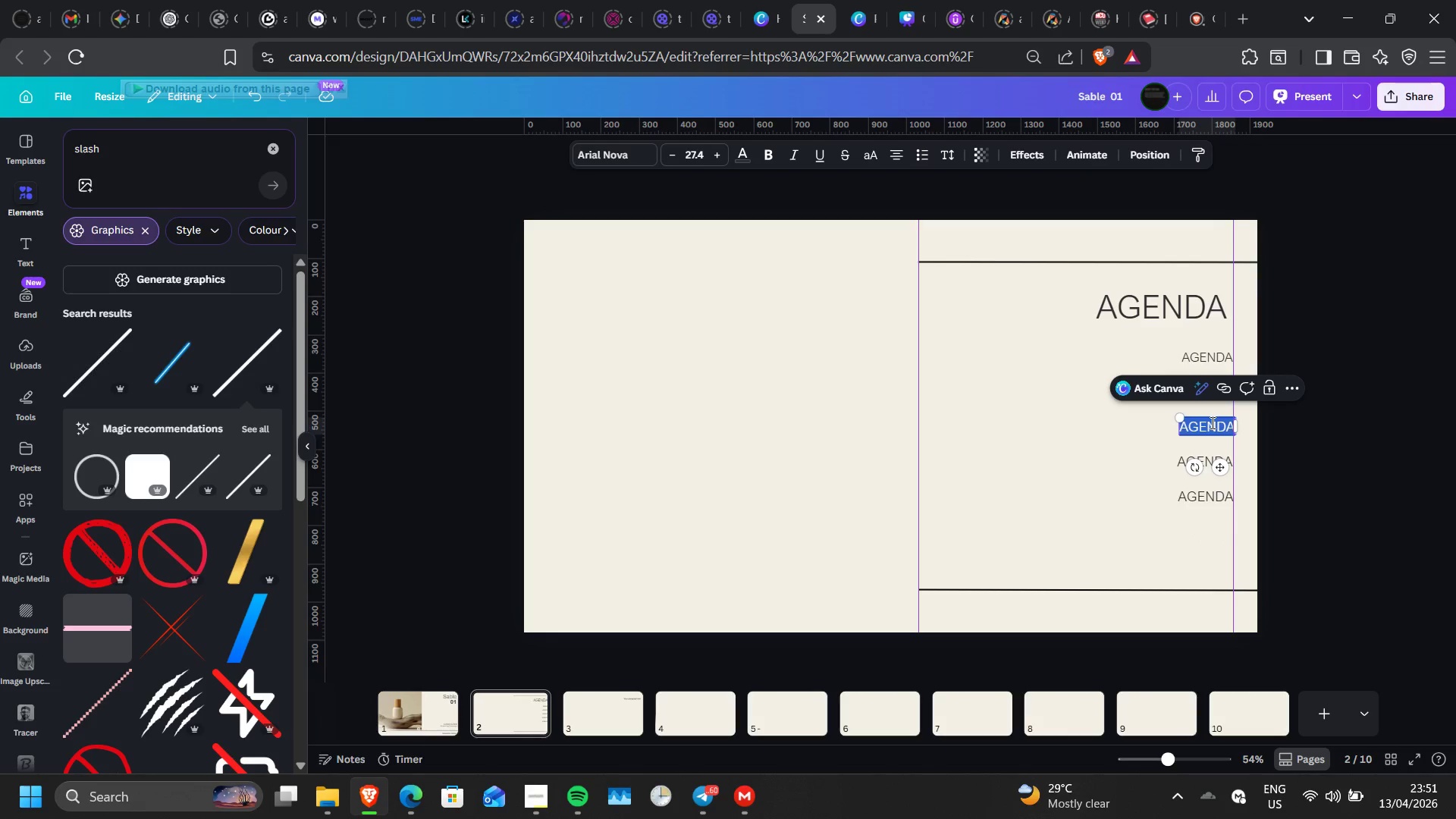 
key(ArrowLeft)
 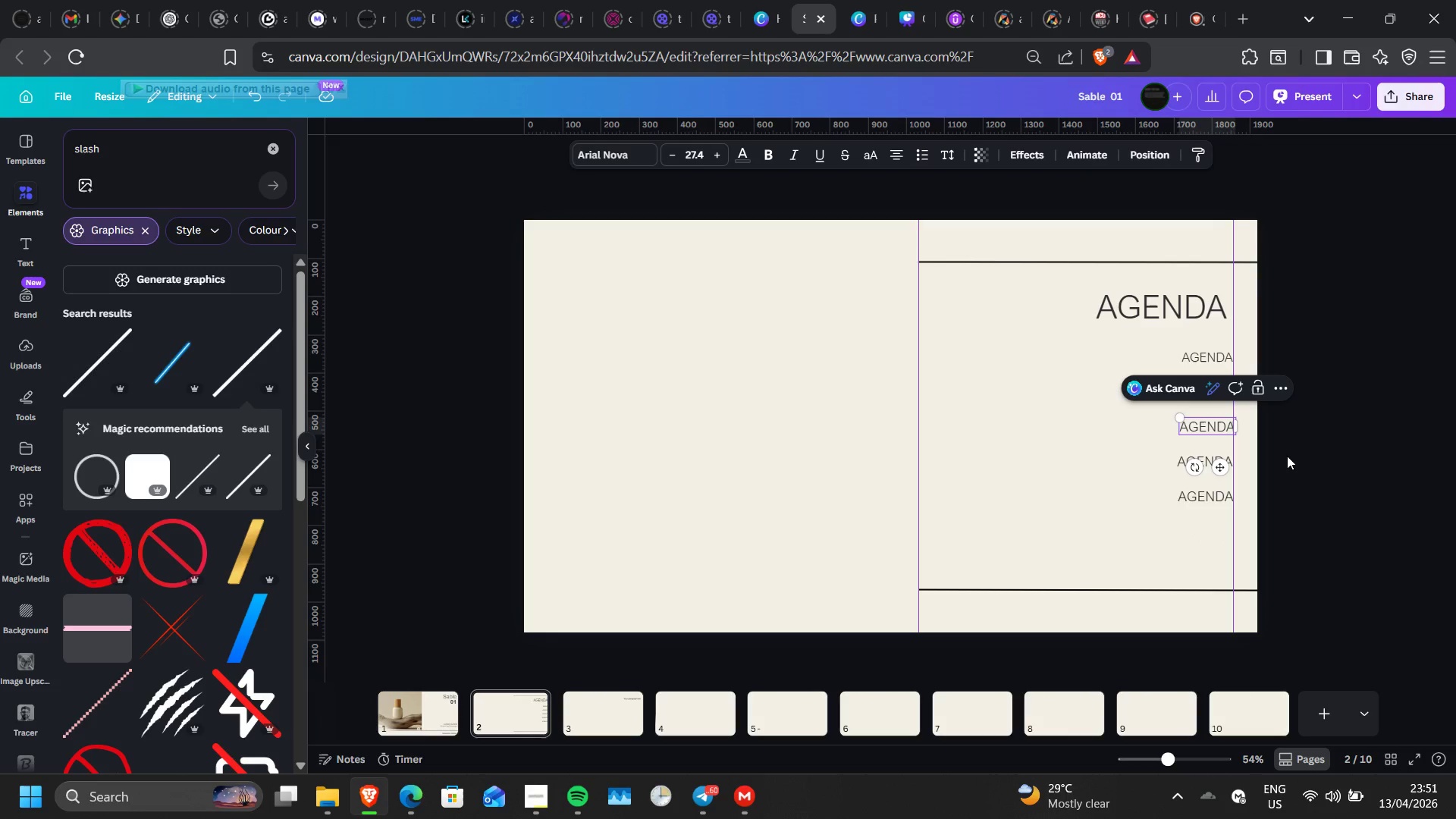 
left_click([1287, 456])
 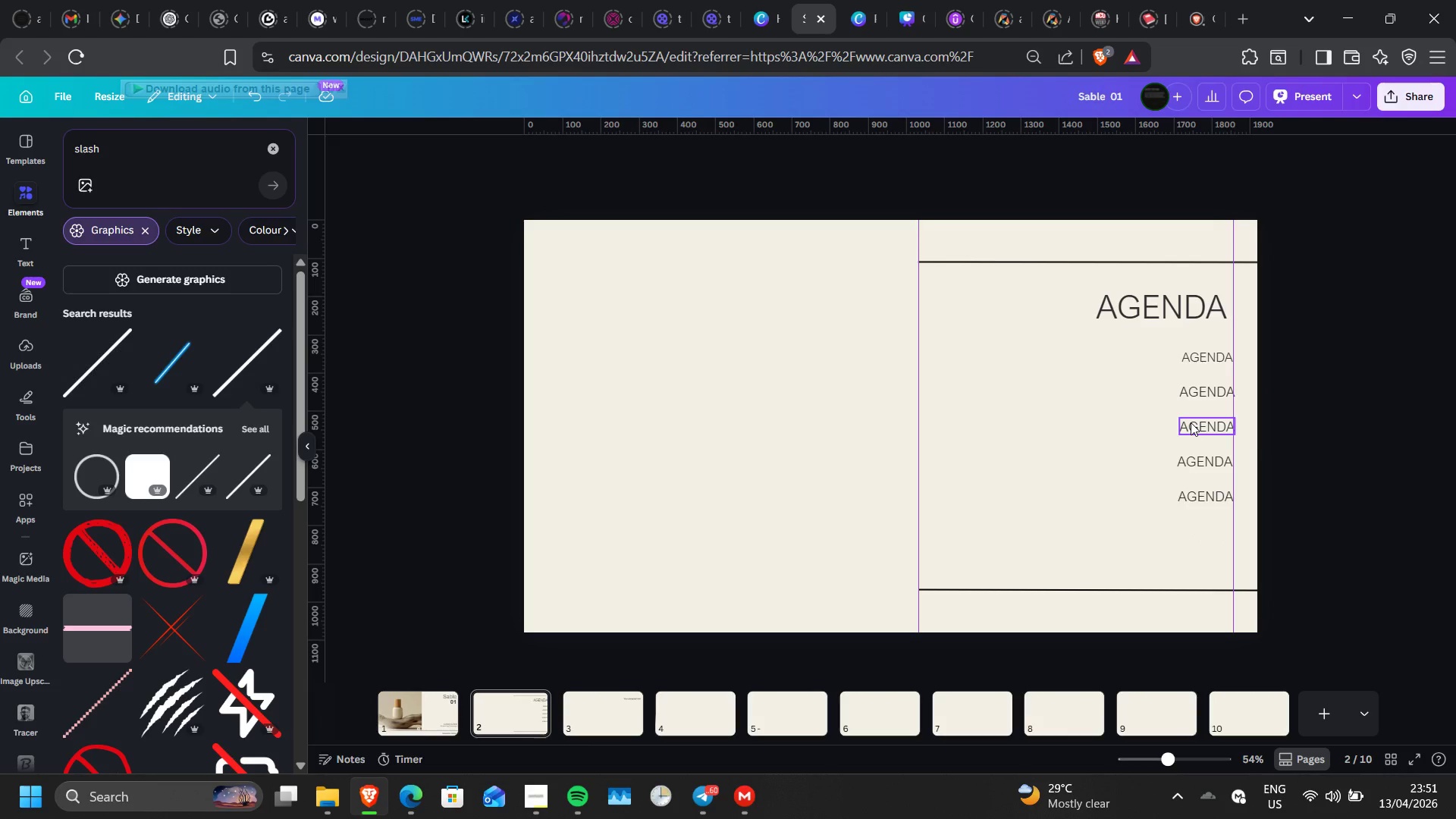 
left_click([1191, 422])
 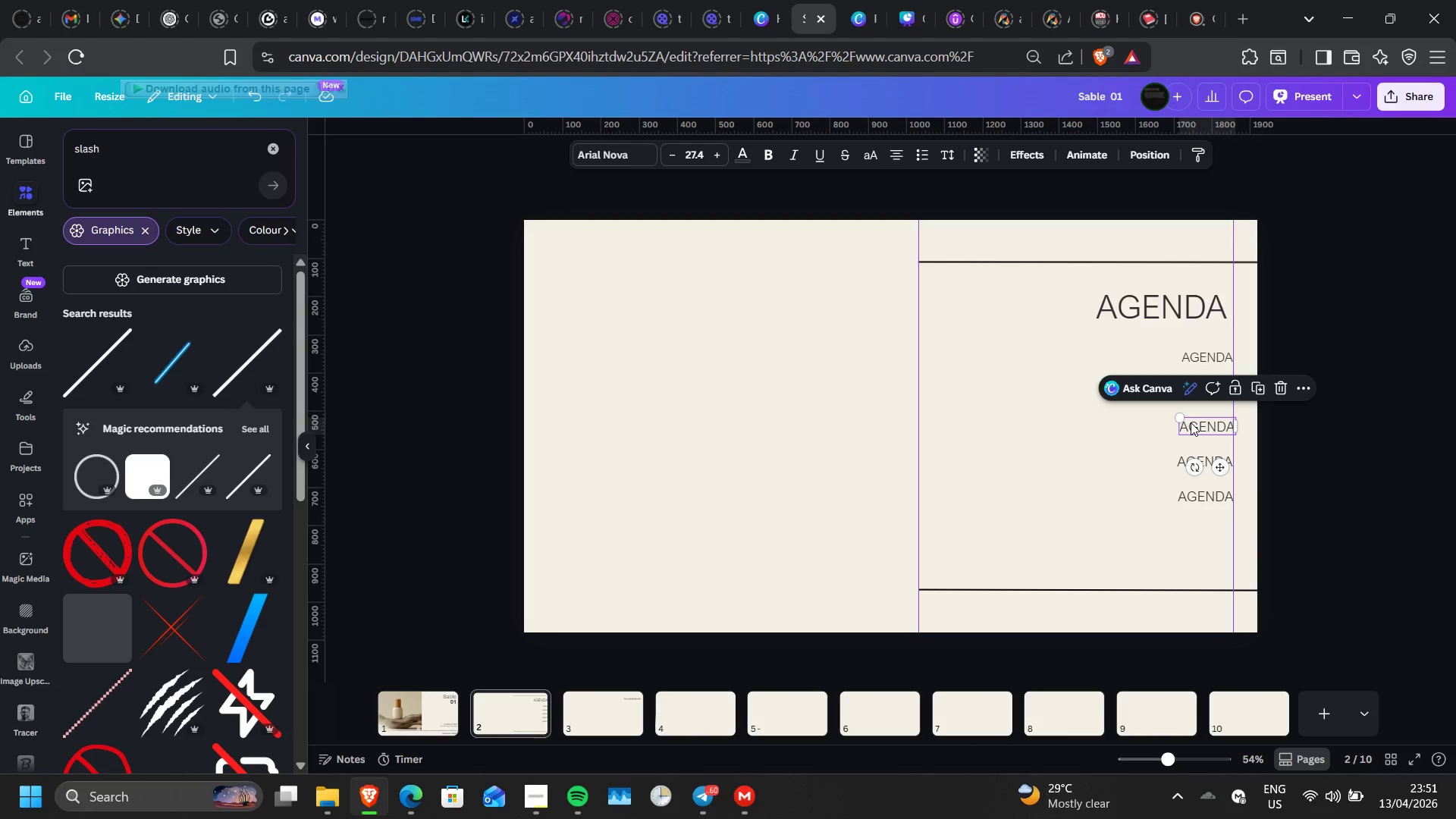 
key(ArrowLeft)
 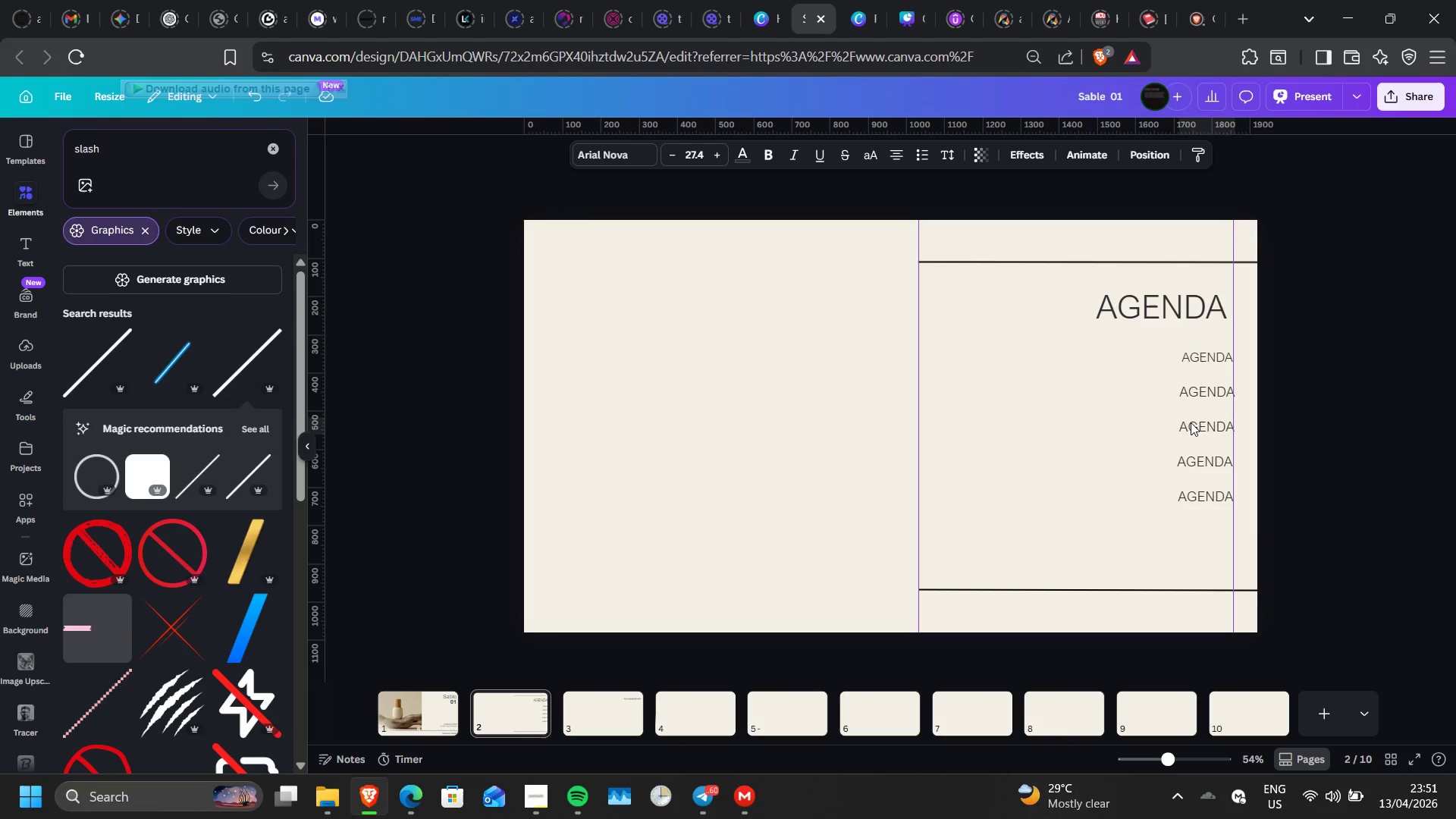 
key(ArrowLeft)
 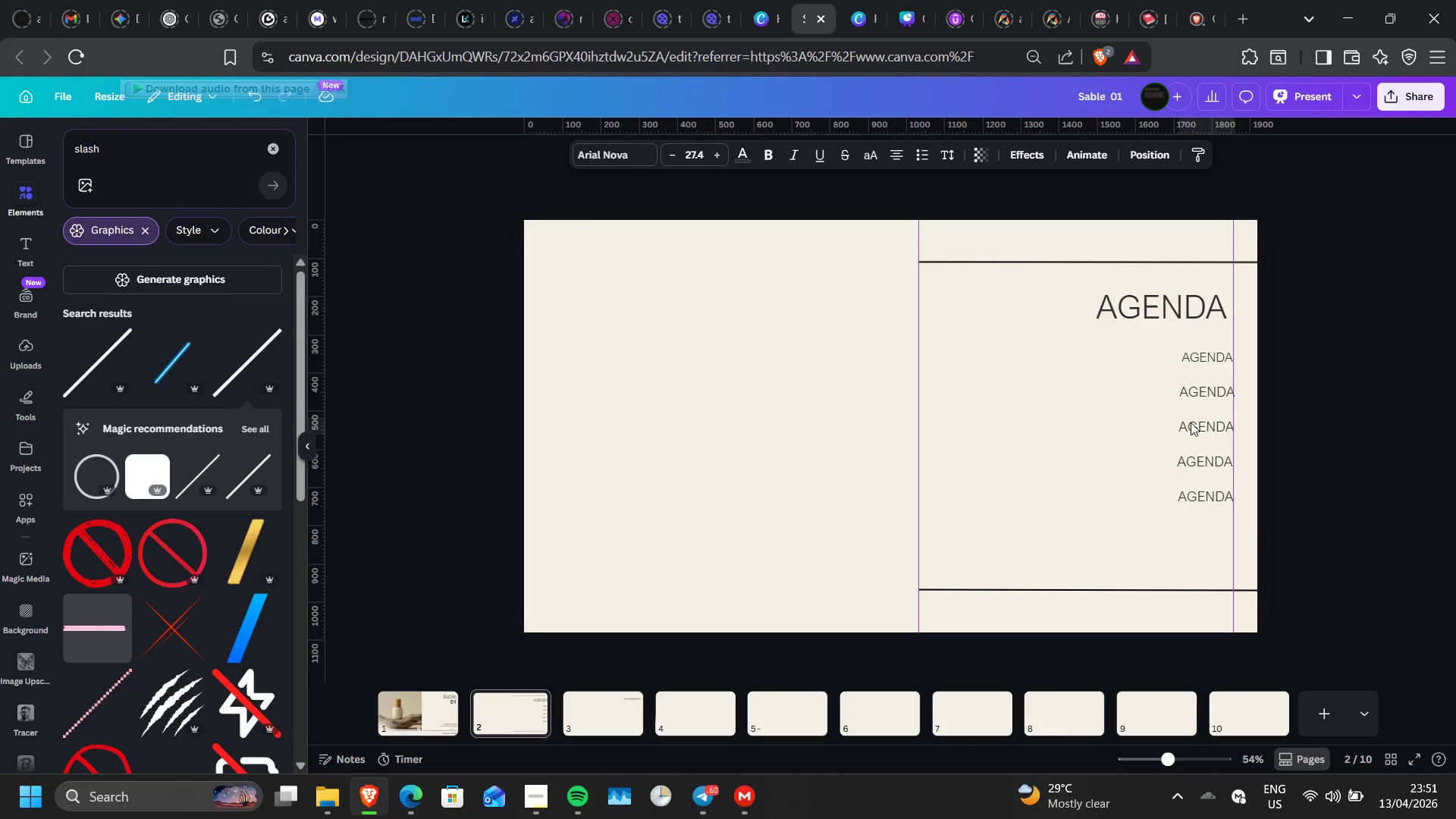 
key(ArrowLeft)
 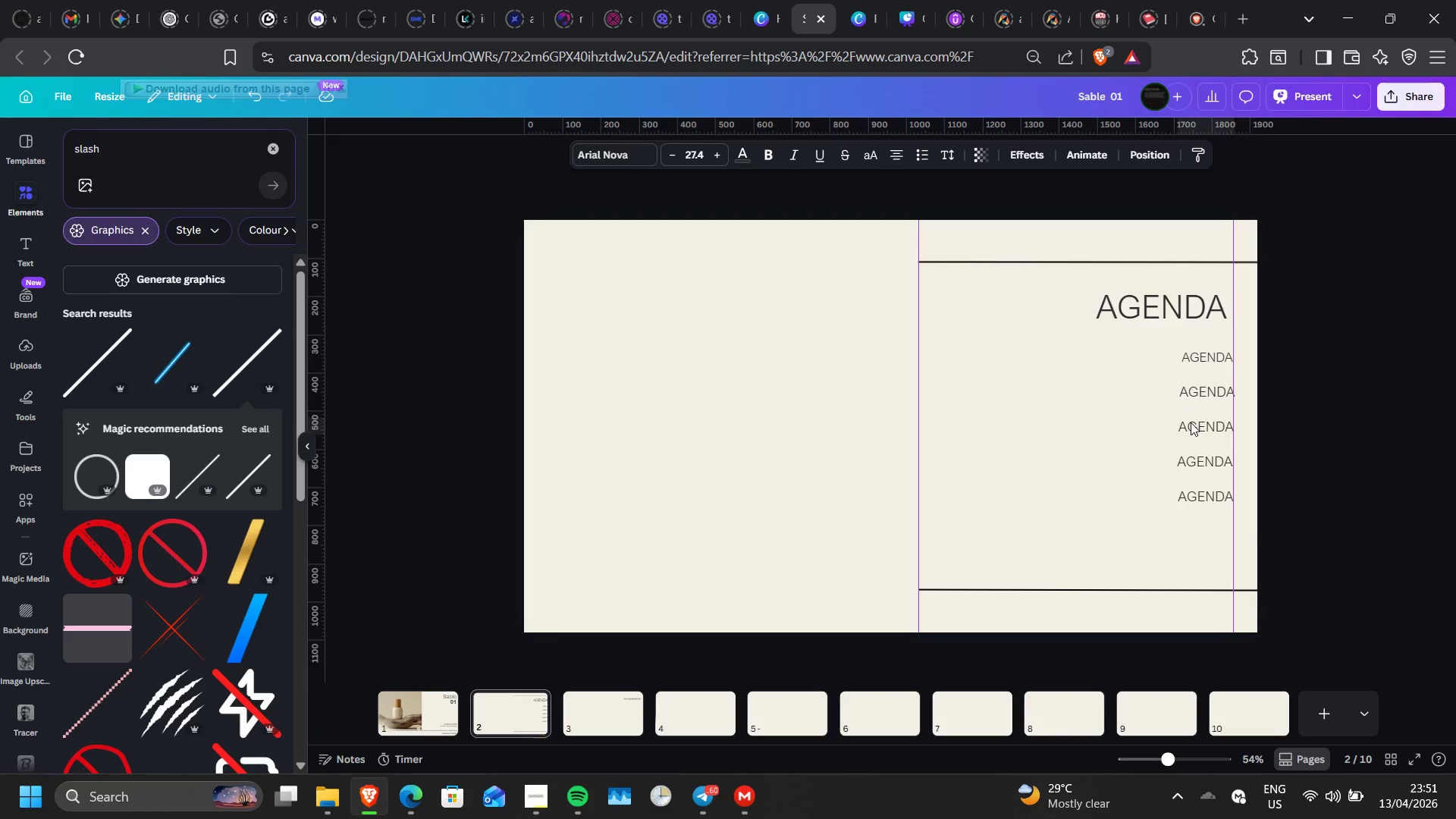 
key(ArrowLeft)
 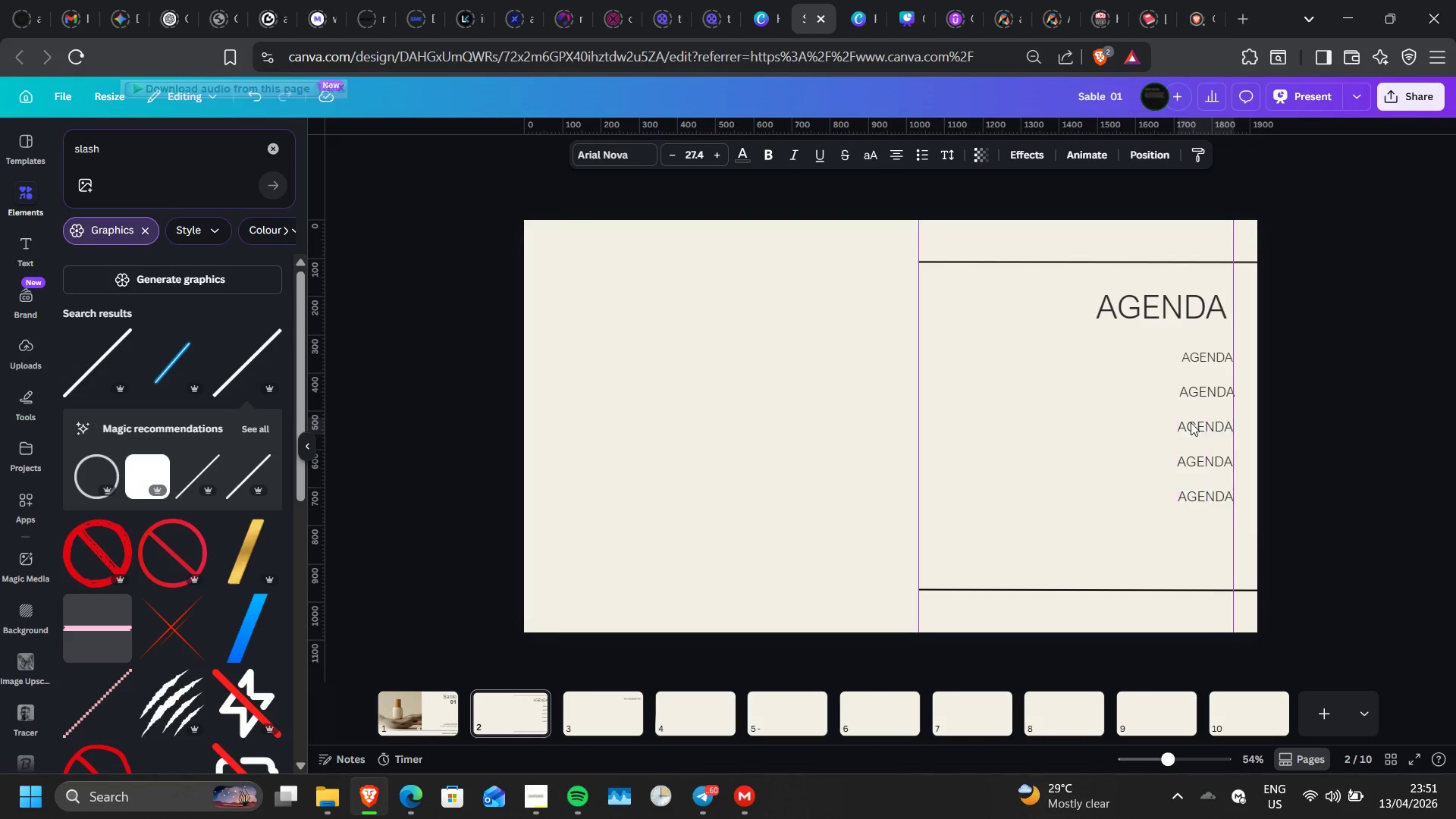 
key(ArrowLeft)
 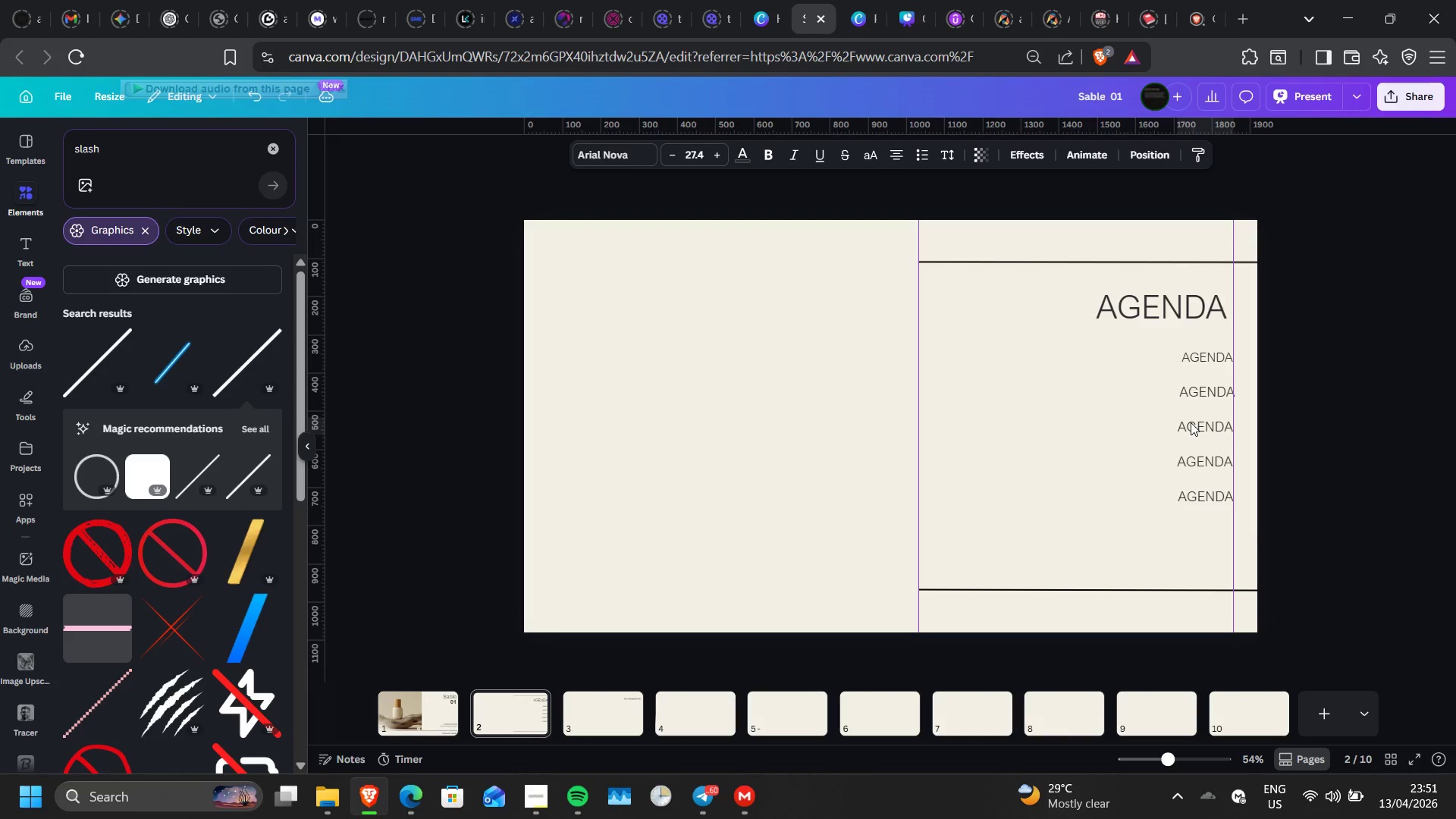 
key(ArrowRight)
 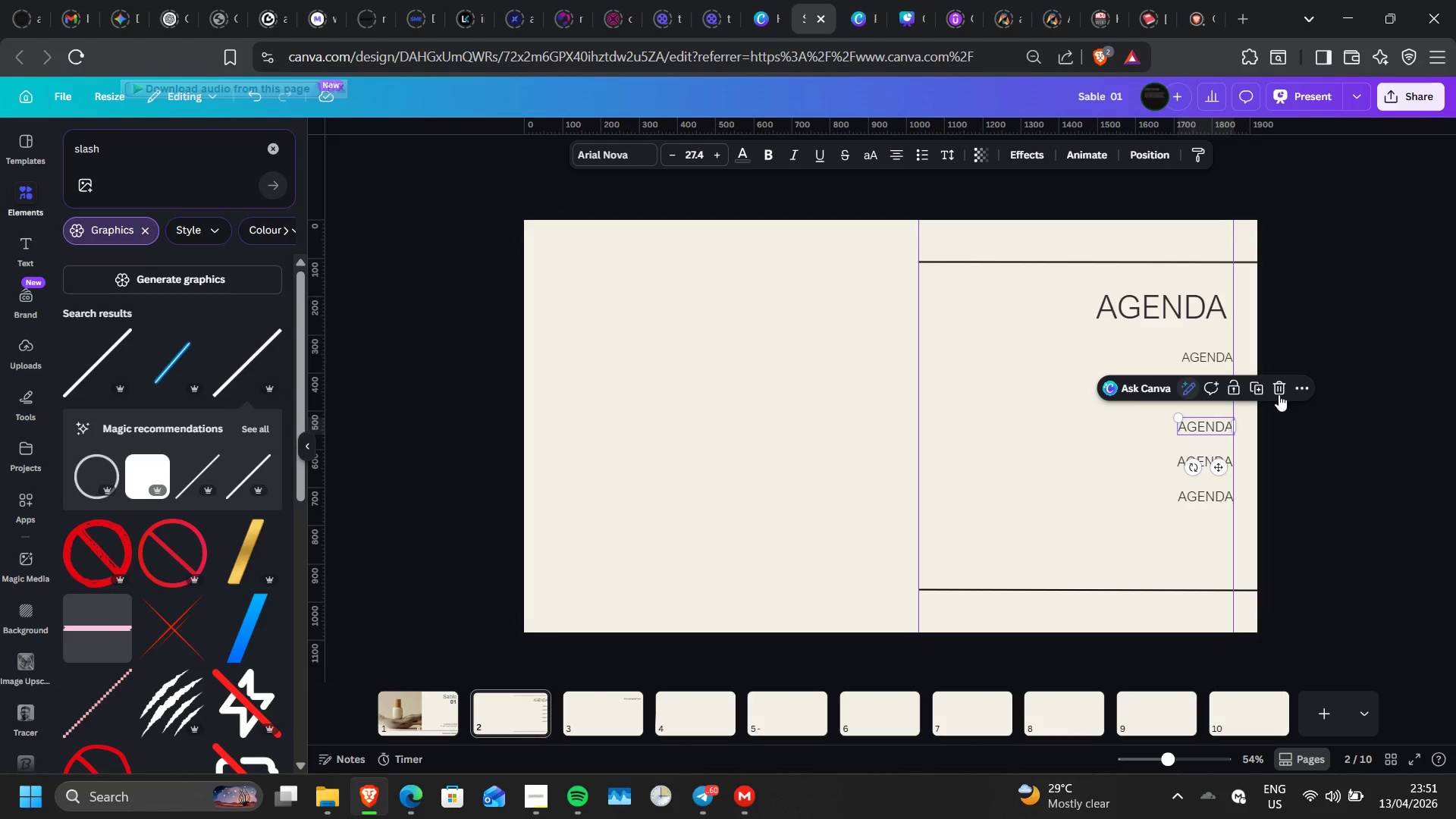 
left_click([1289, 405])
 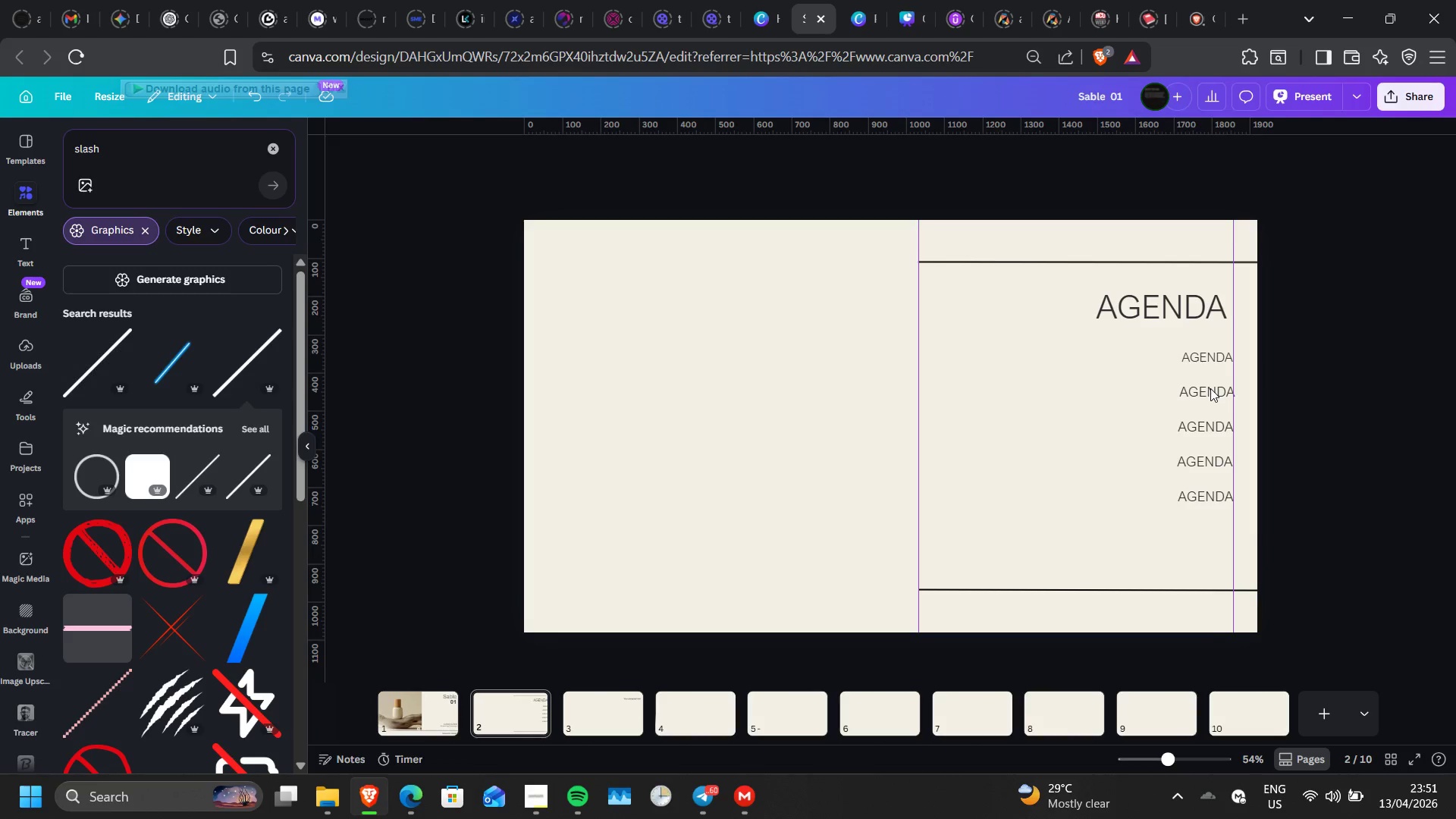 
left_click([1210, 388])
 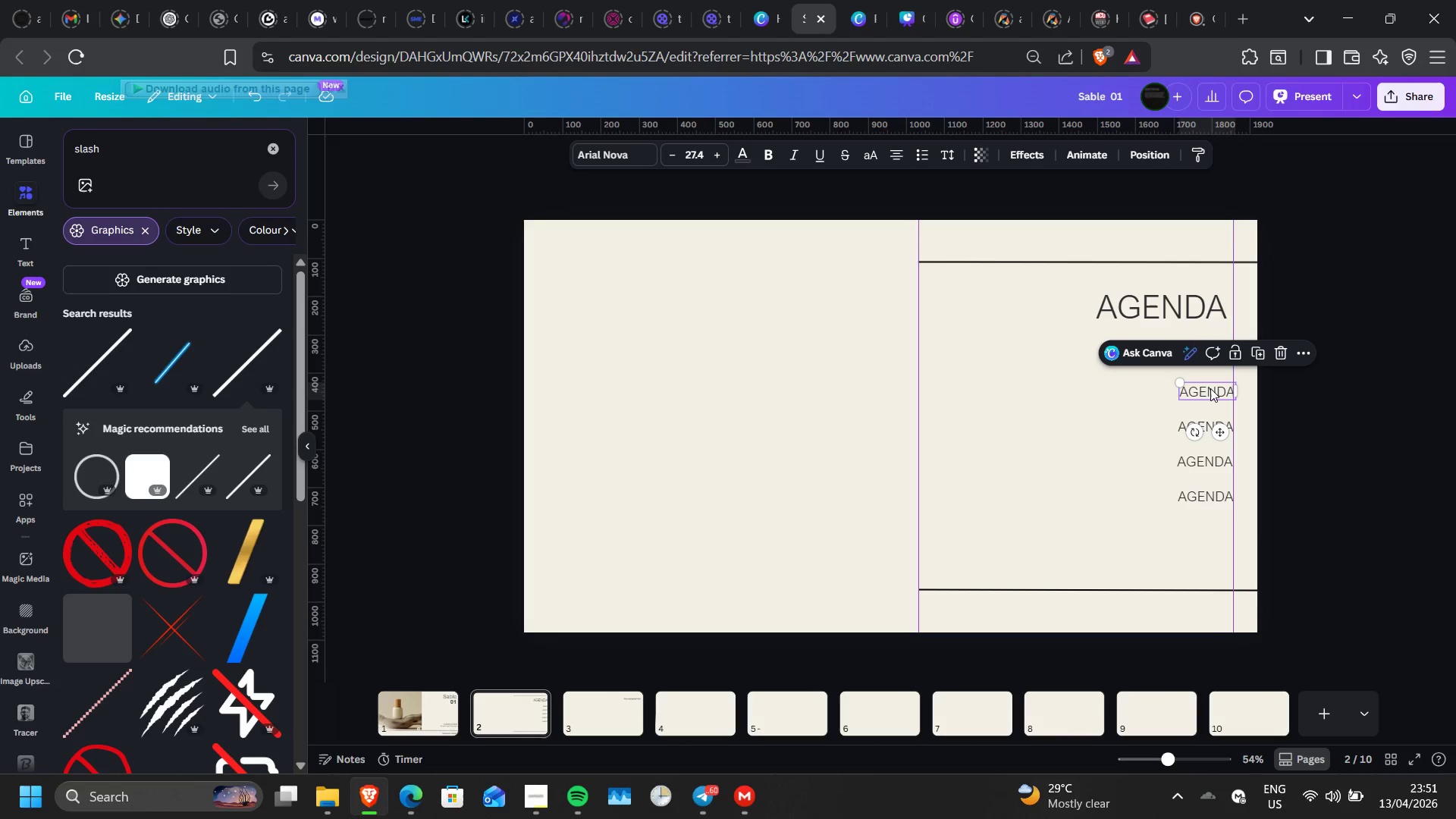 
key(ArrowLeft)
 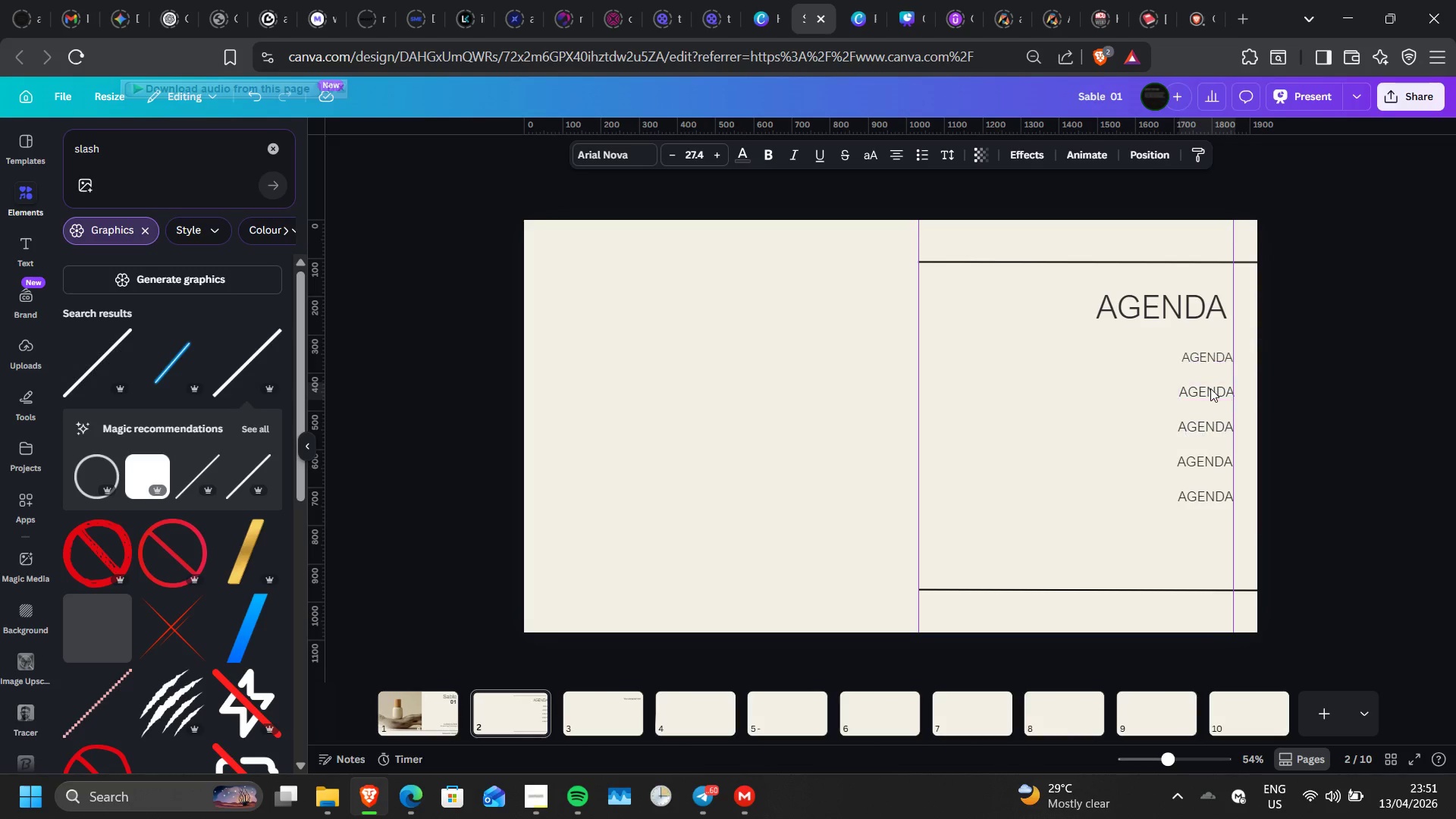 
key(ArrowLeft)
 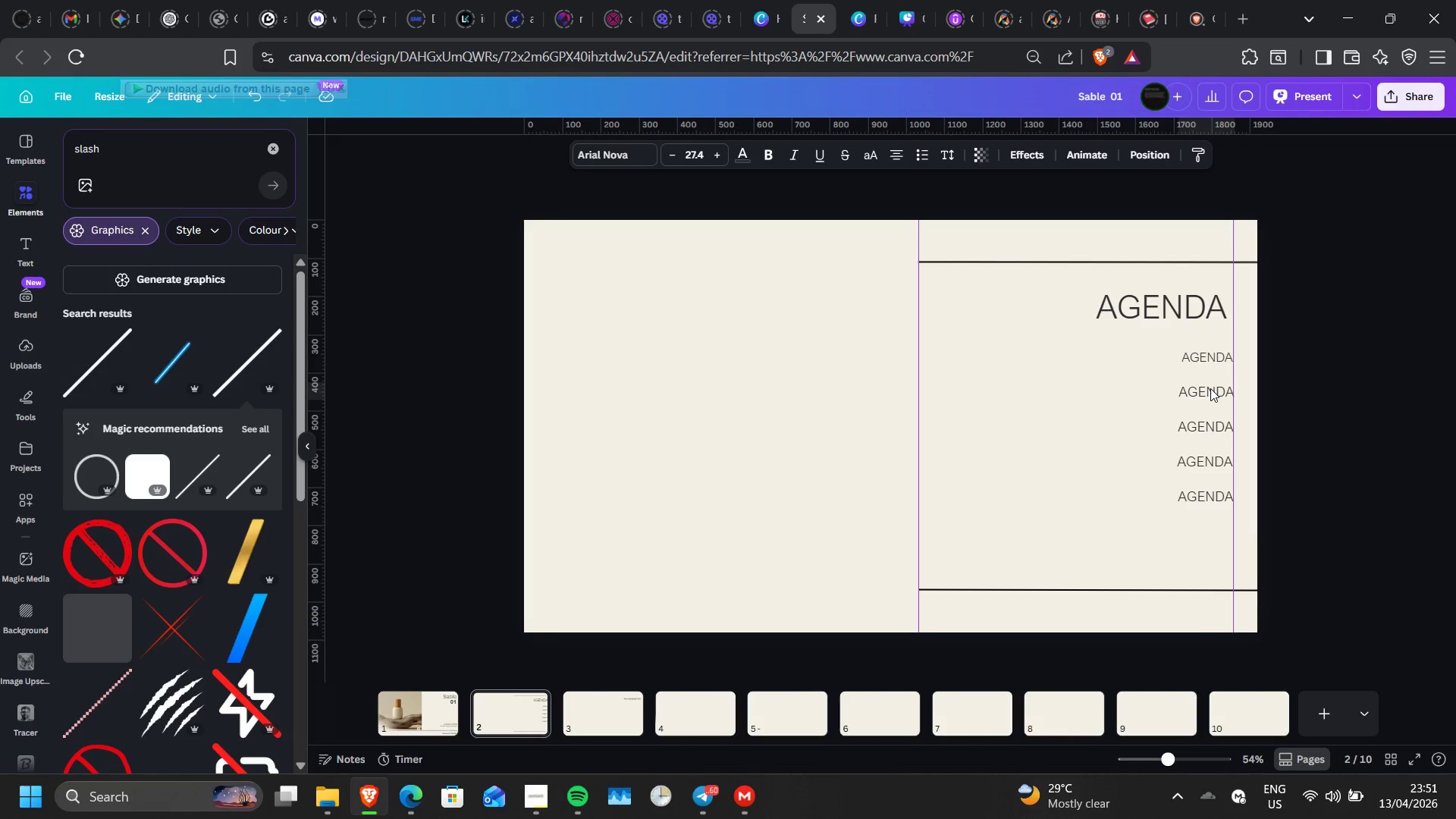 
key(ArrowLeft)
 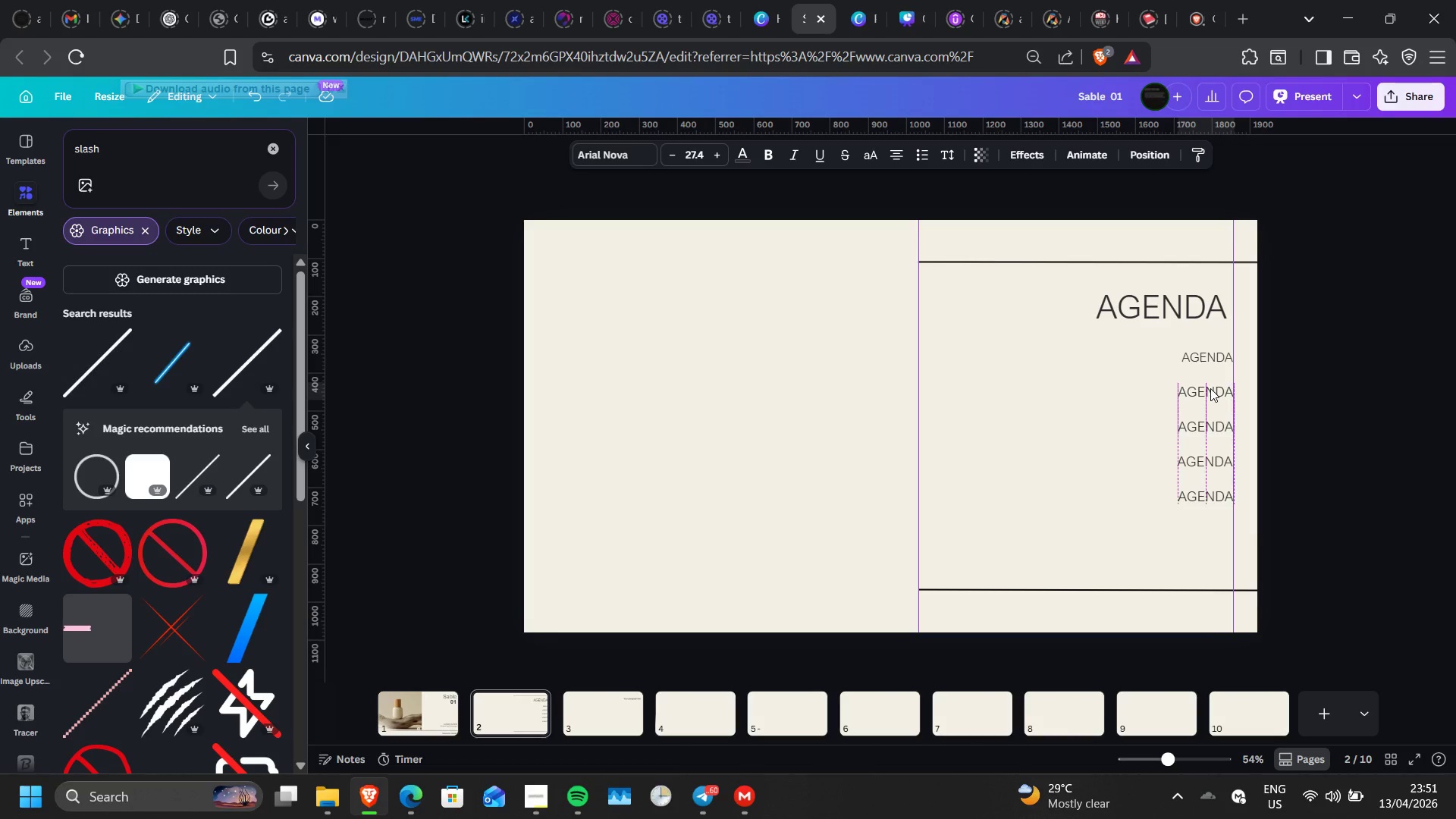 
key(ArrowLeft)
 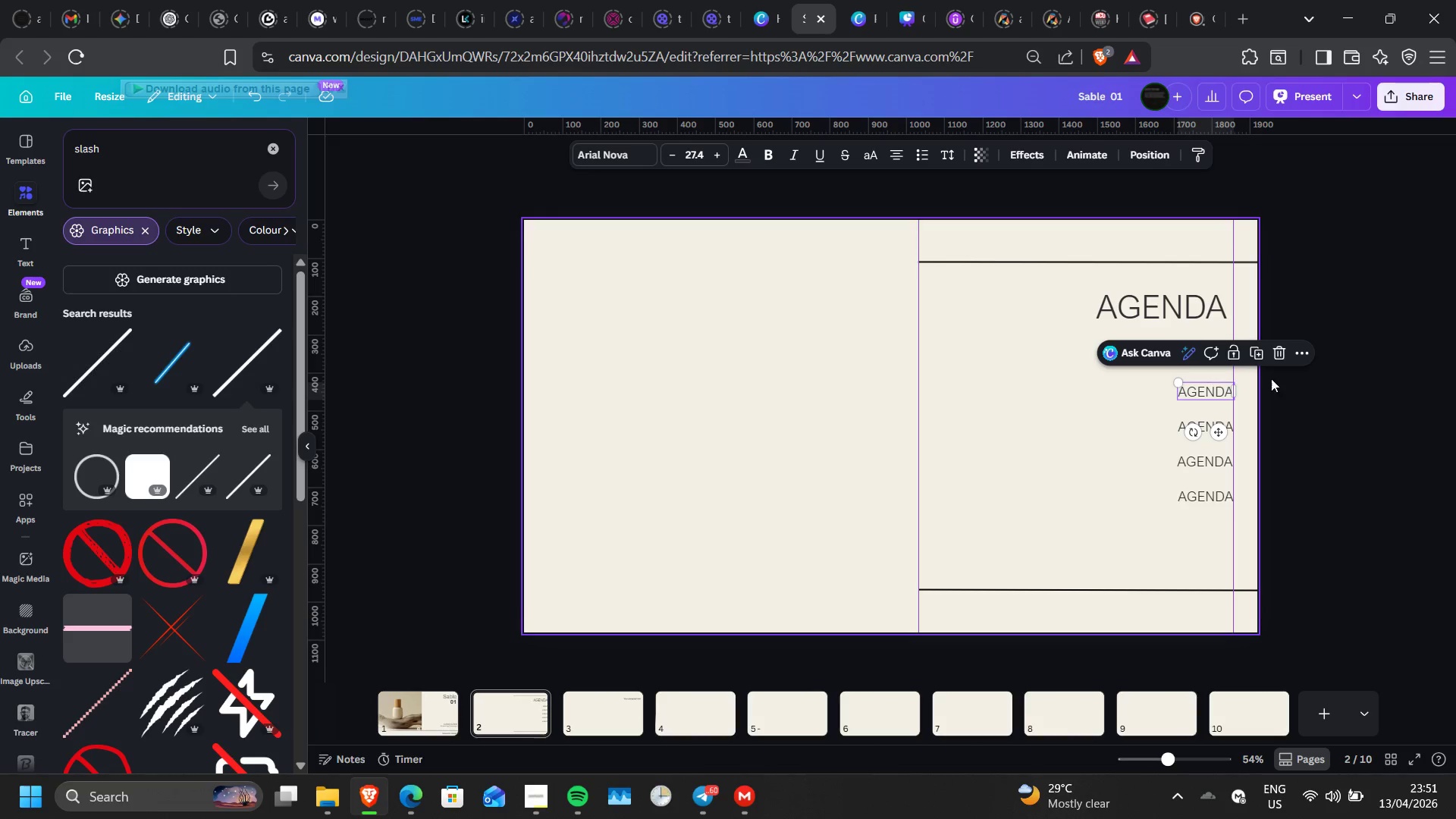 
left_click([1301, 383])
 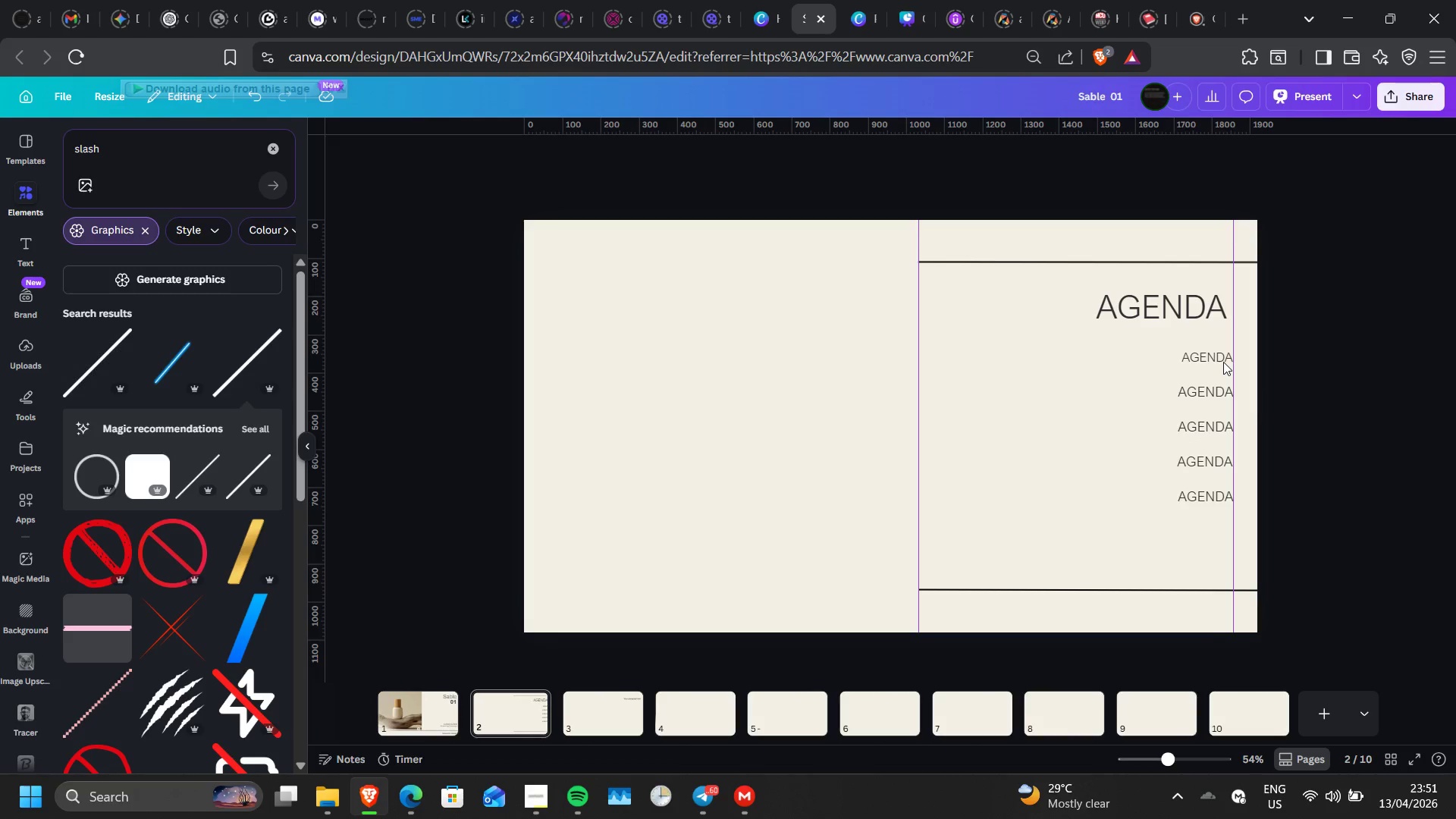 
left_click([1223, 362])
 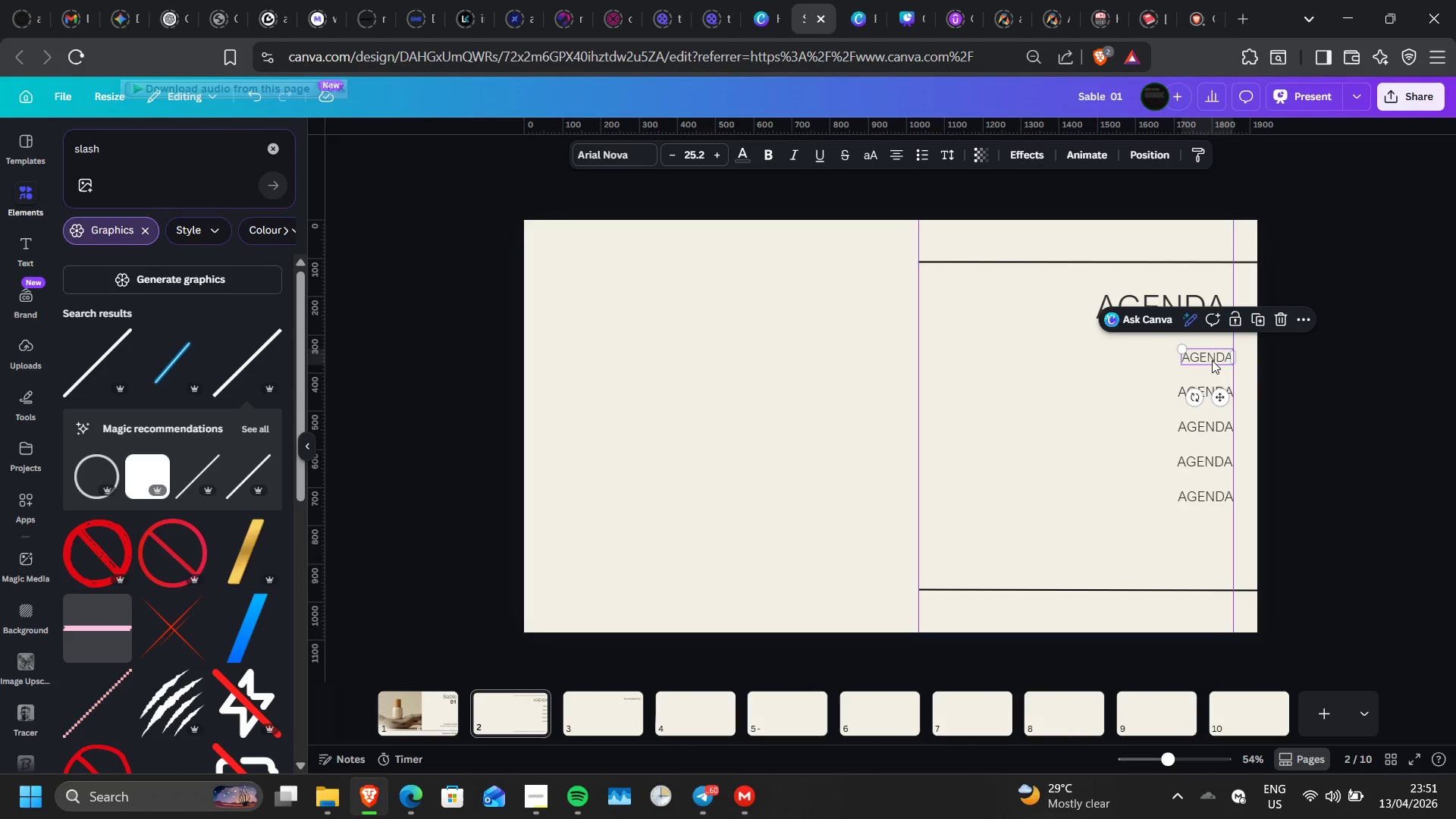 
left_click([1212, 360])
 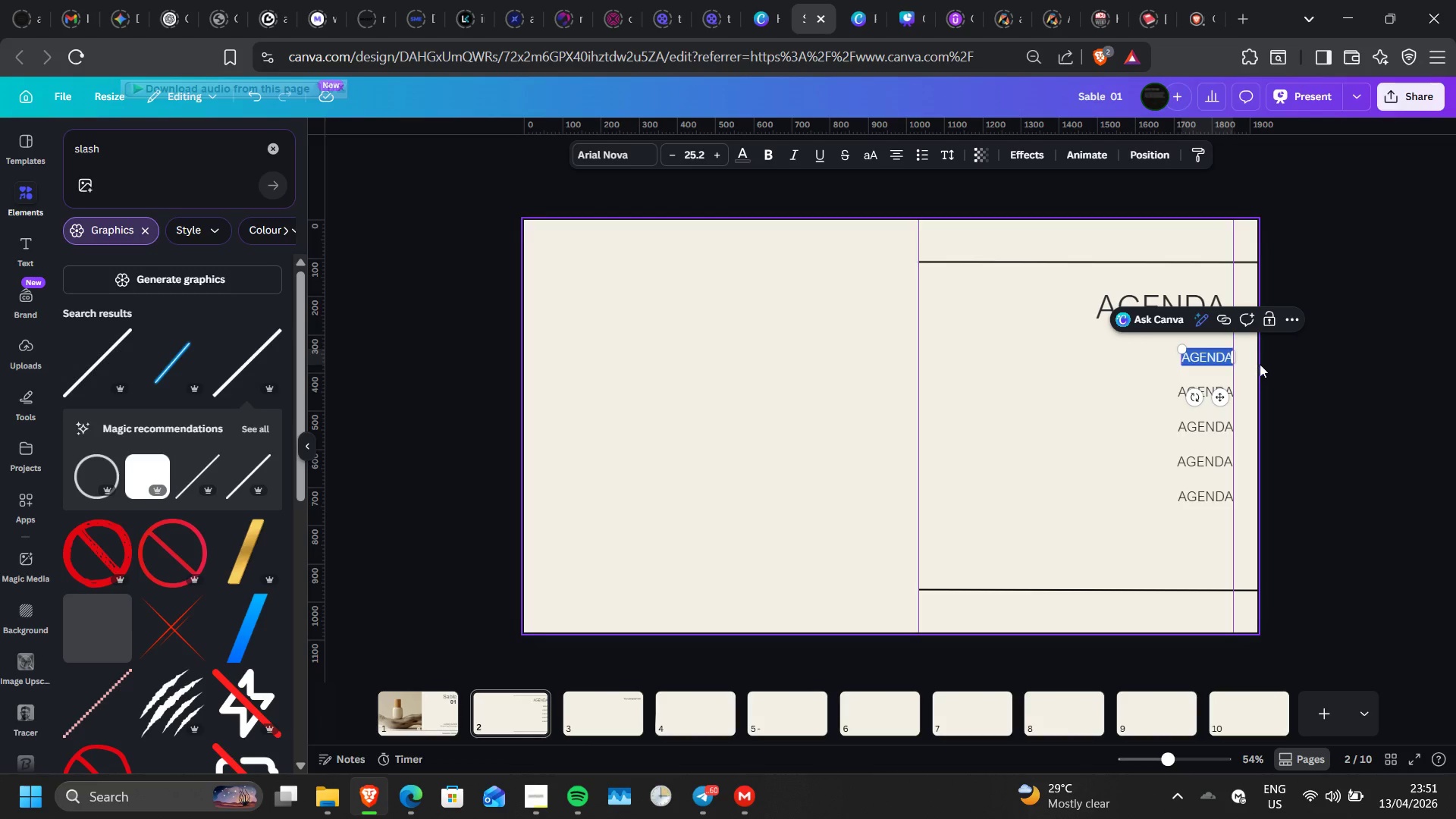 
left_click([1263, 364])
 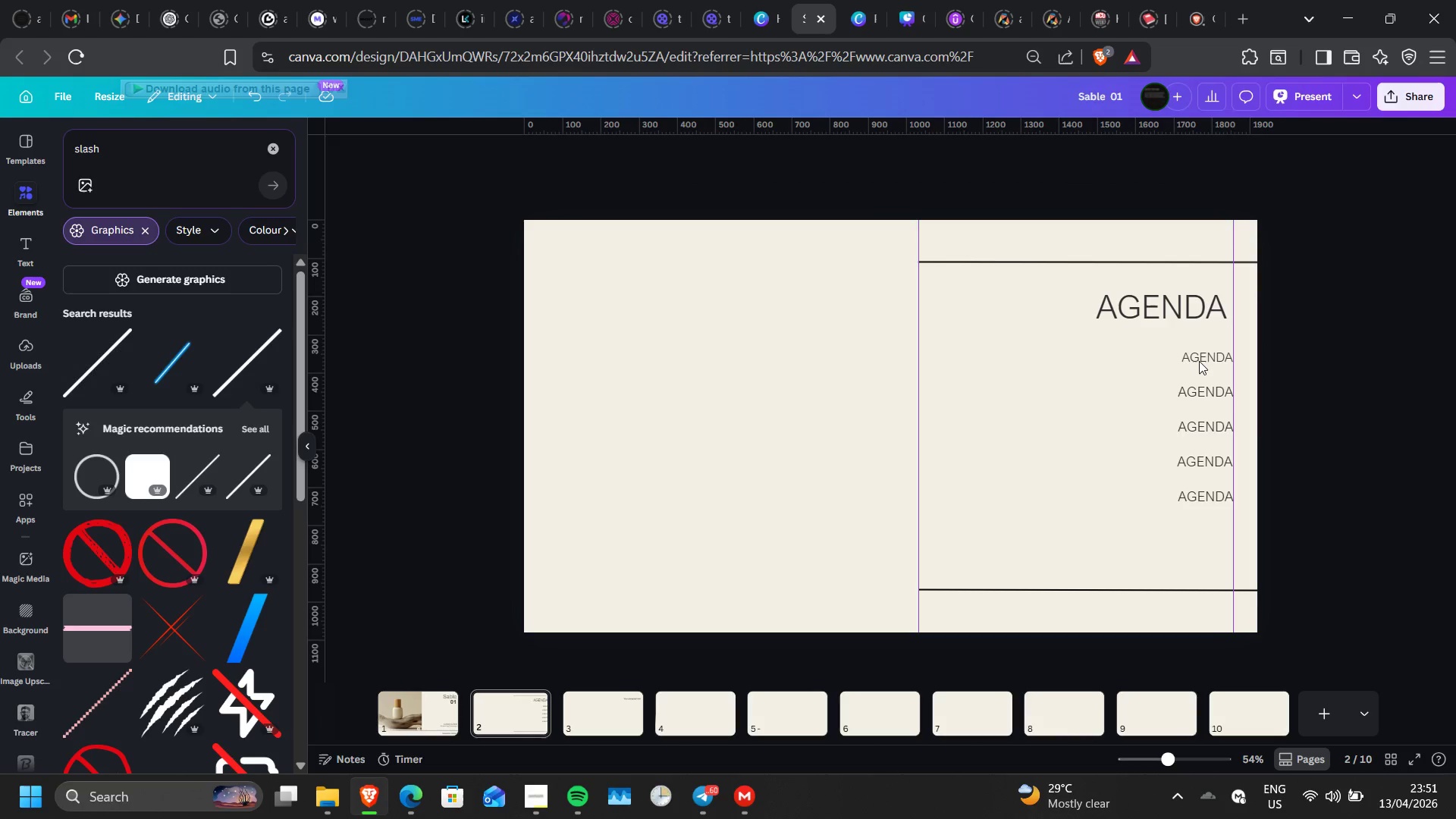 
left_click([1199, 361])
 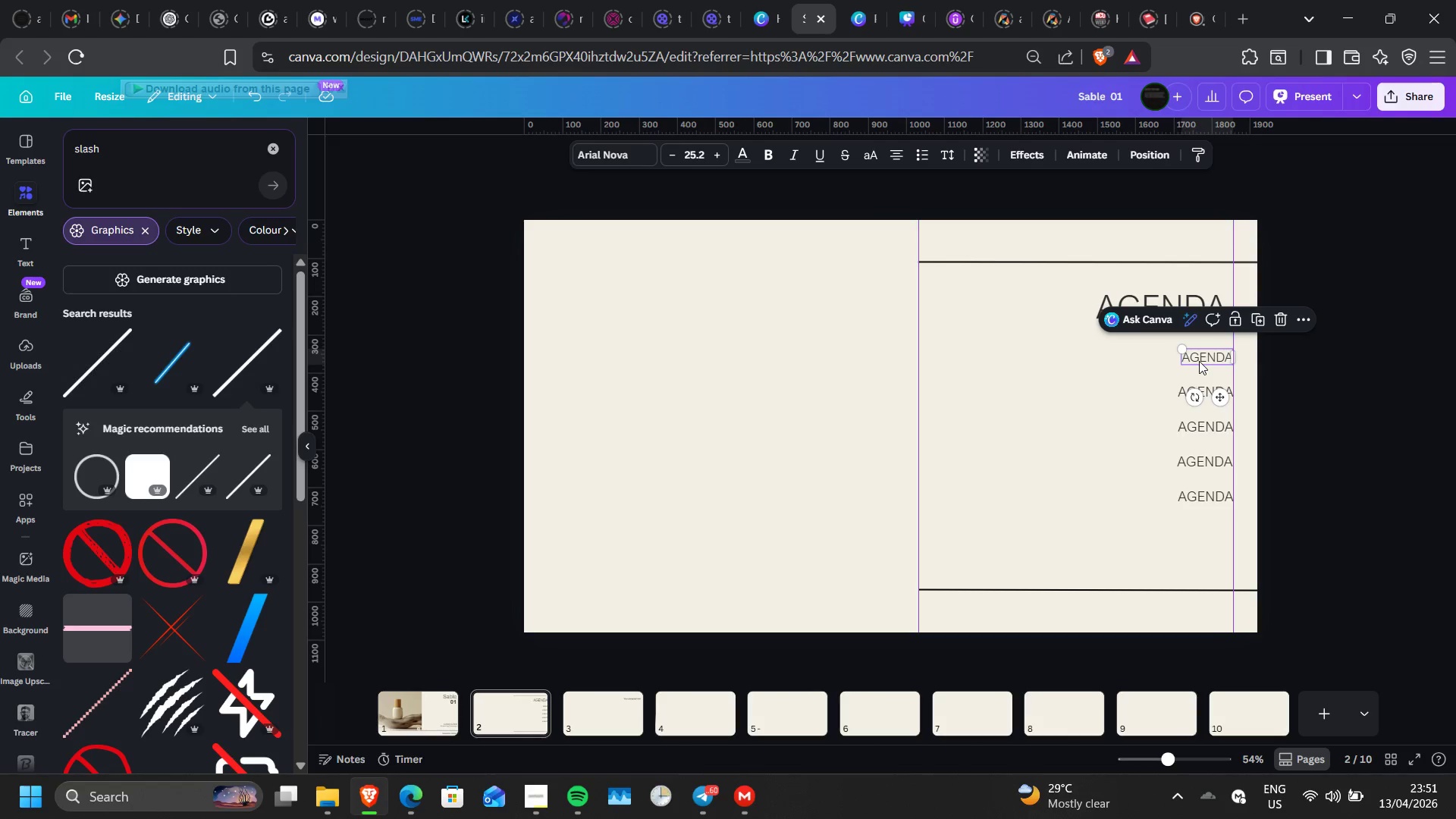 
key(ArrowLeft)
 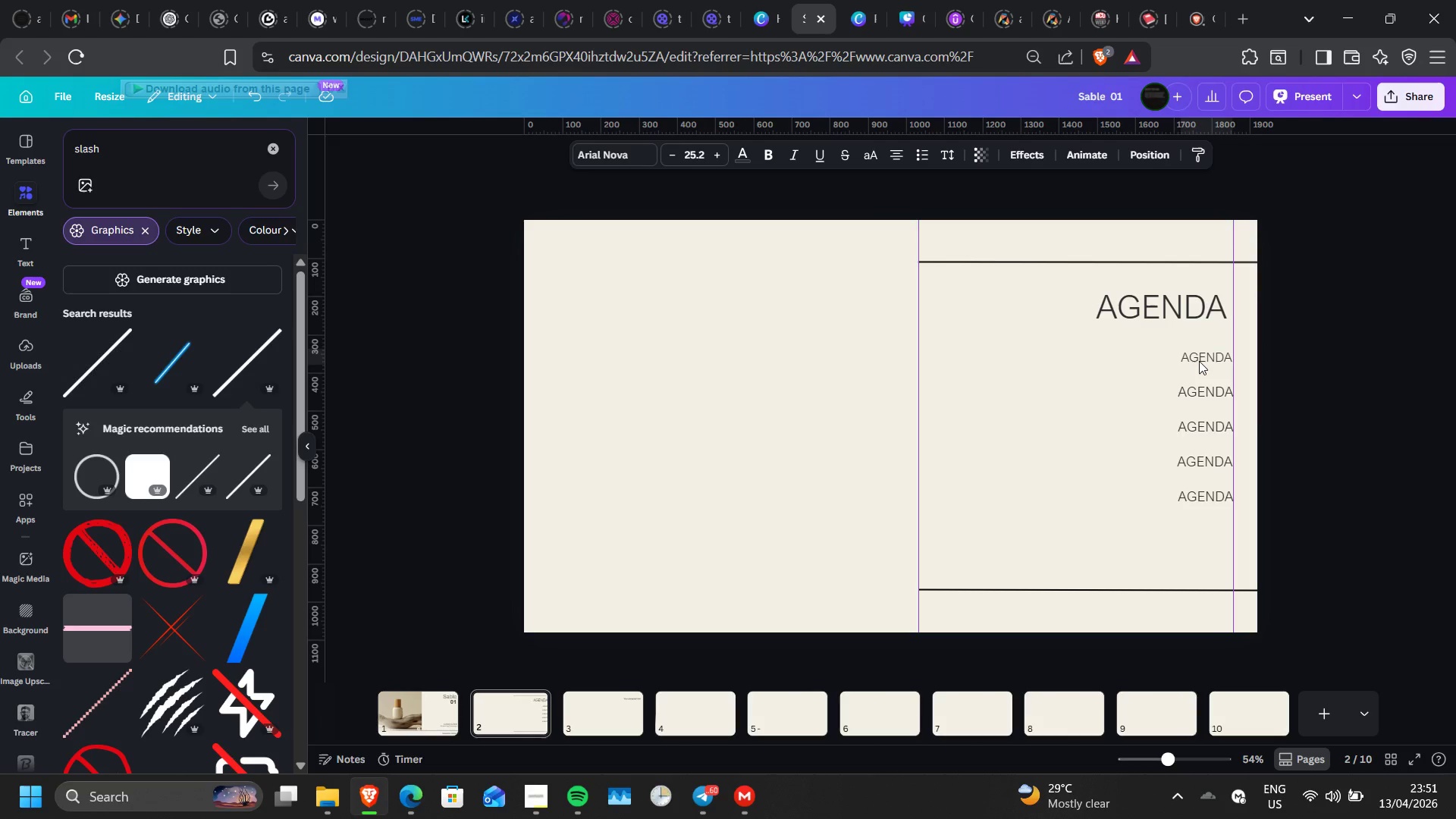 
key(ArrowLeft)
 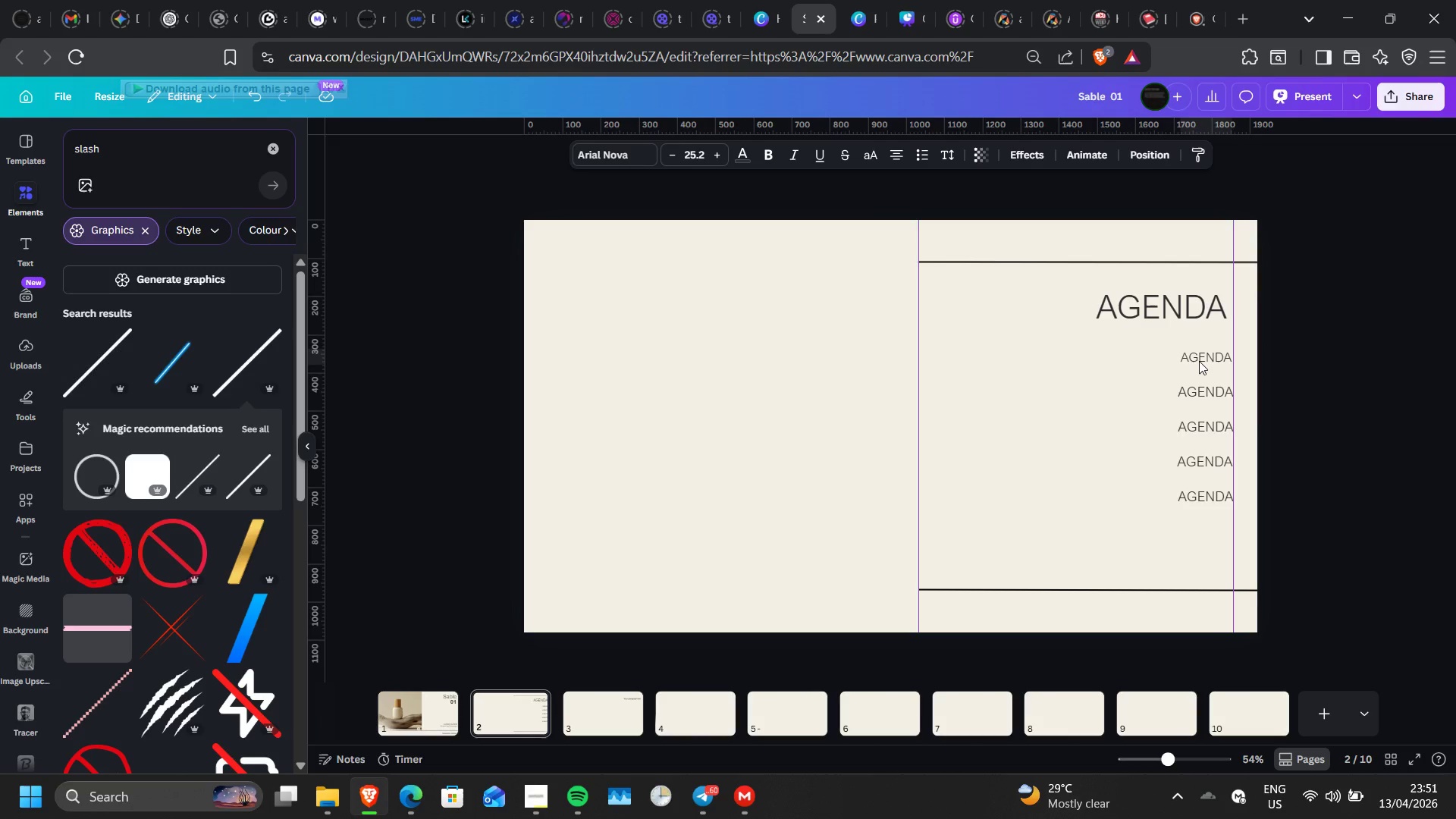 
key(ArrowLeft)
 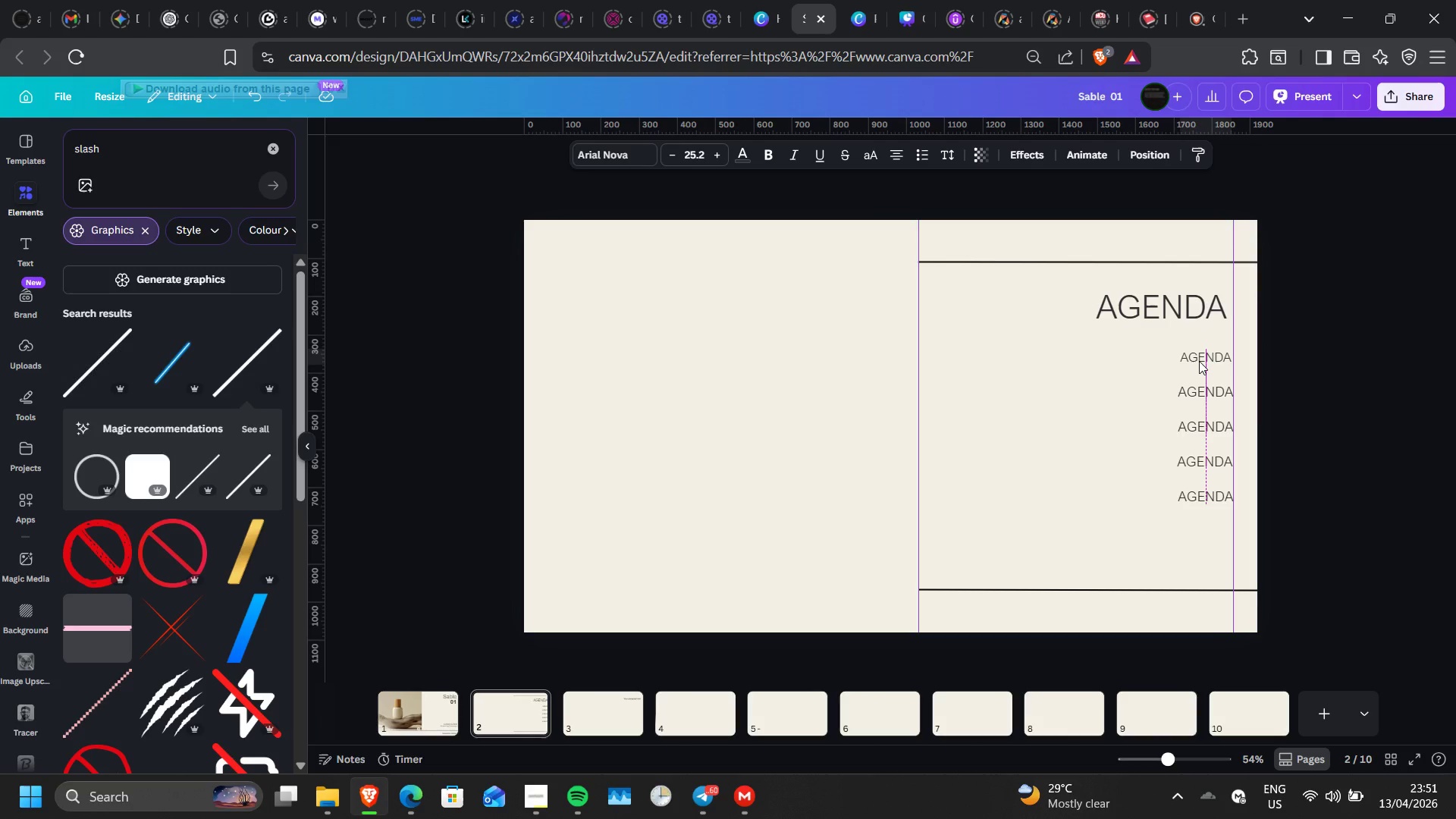 
key(ArrowLeft)
 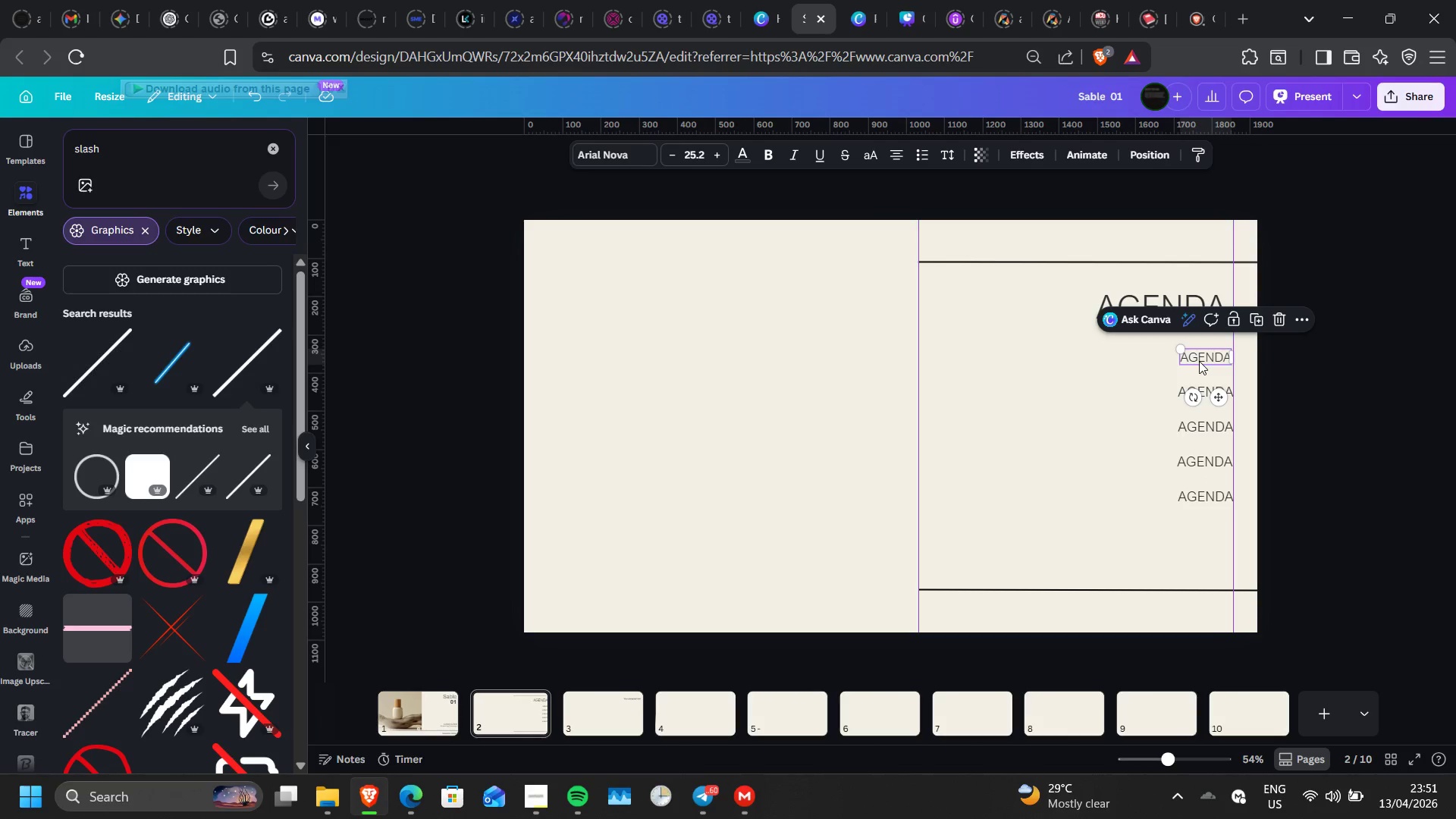 
key(ArrowRight)
 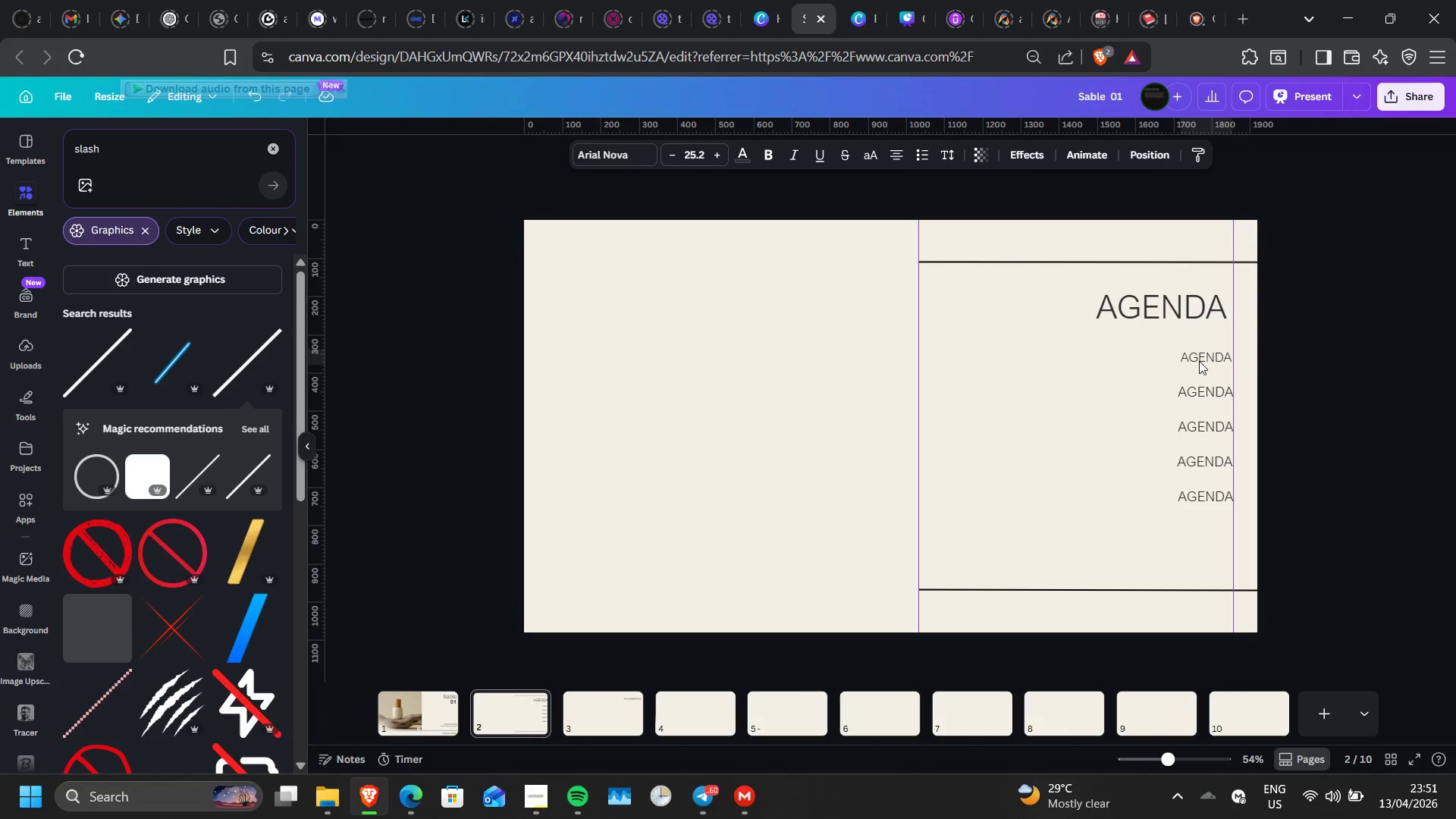 
key(ArrowRight)
 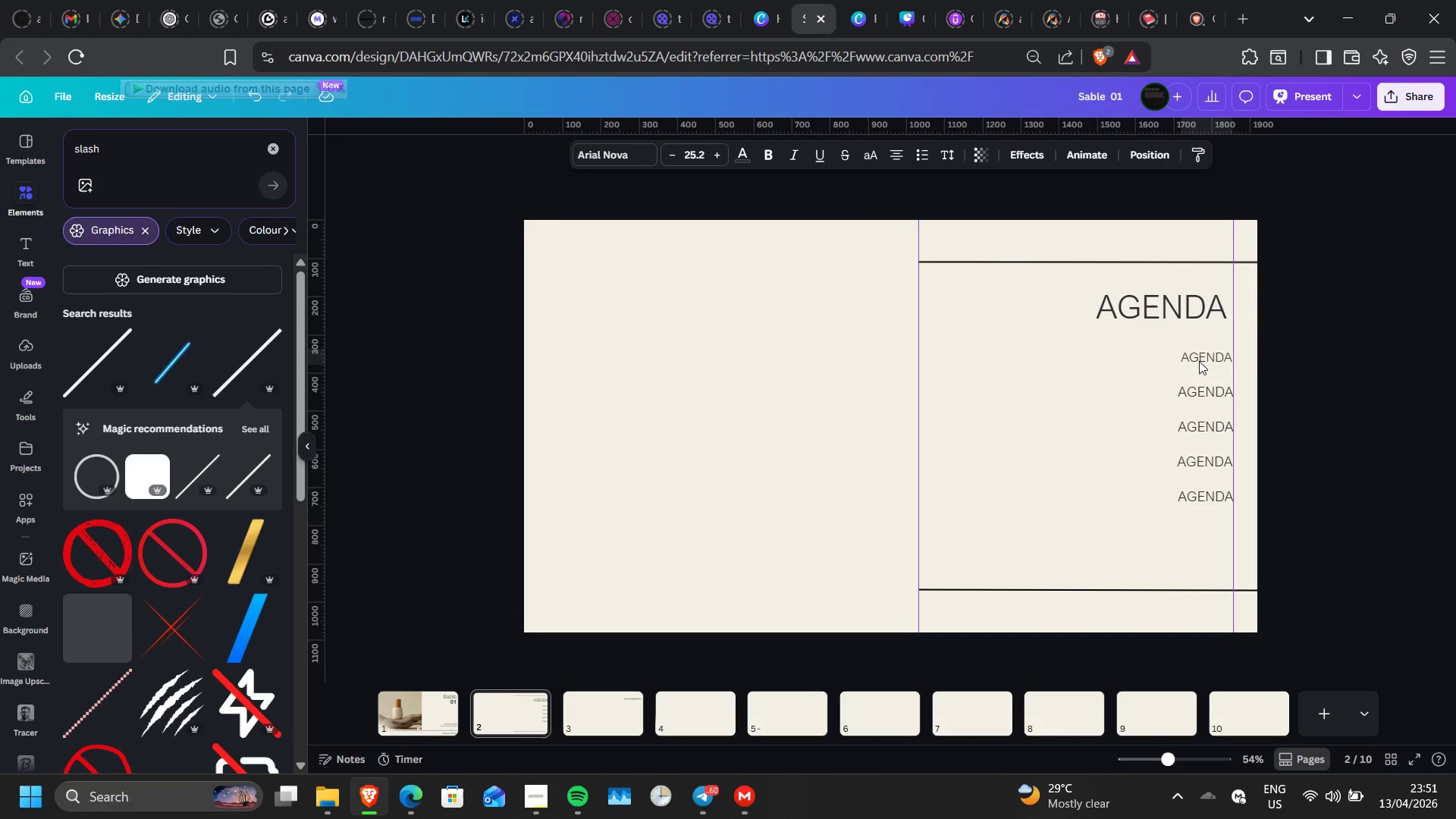 
key(ArrowRight)
 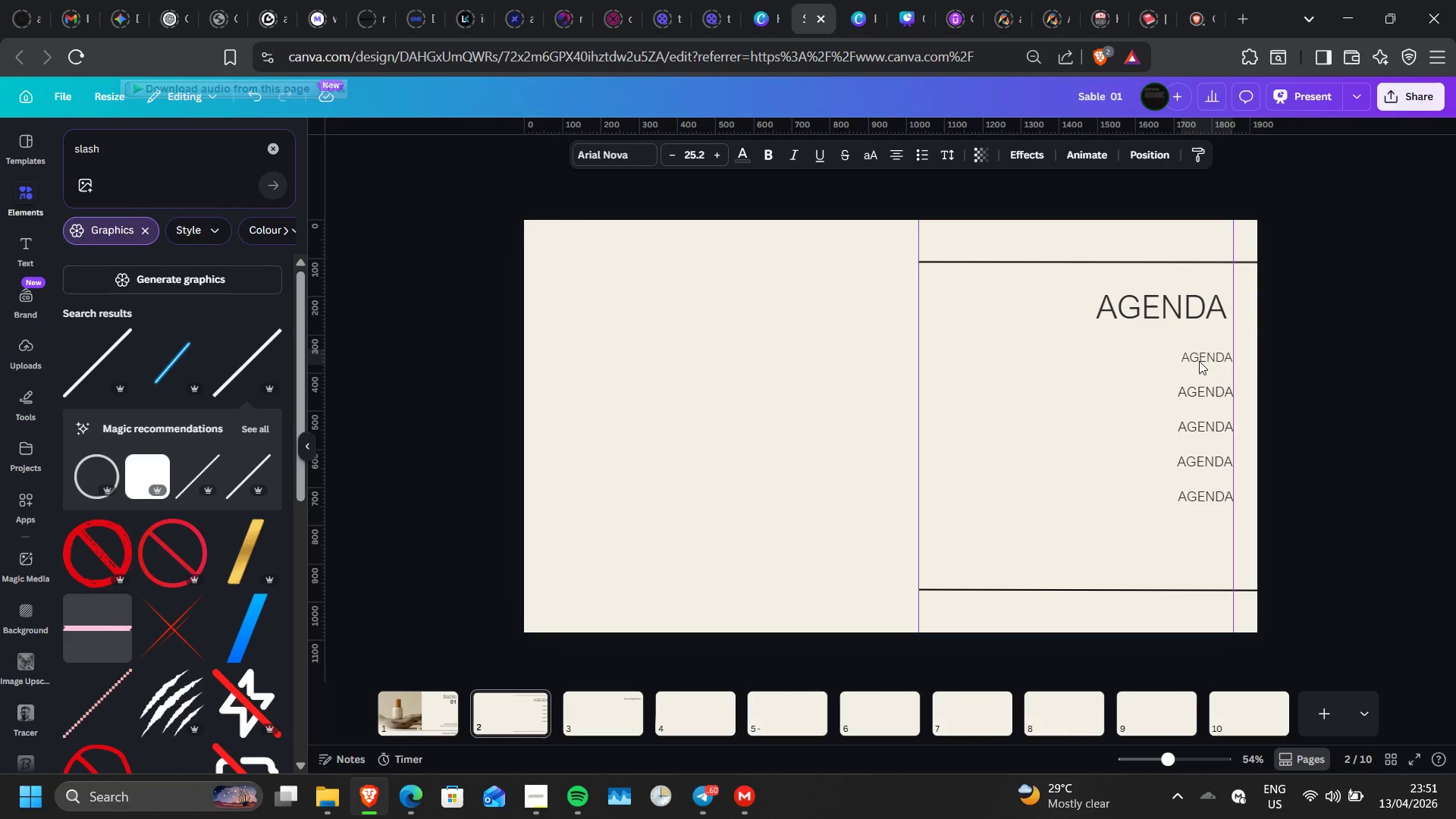 
key(ArrowLeft)
 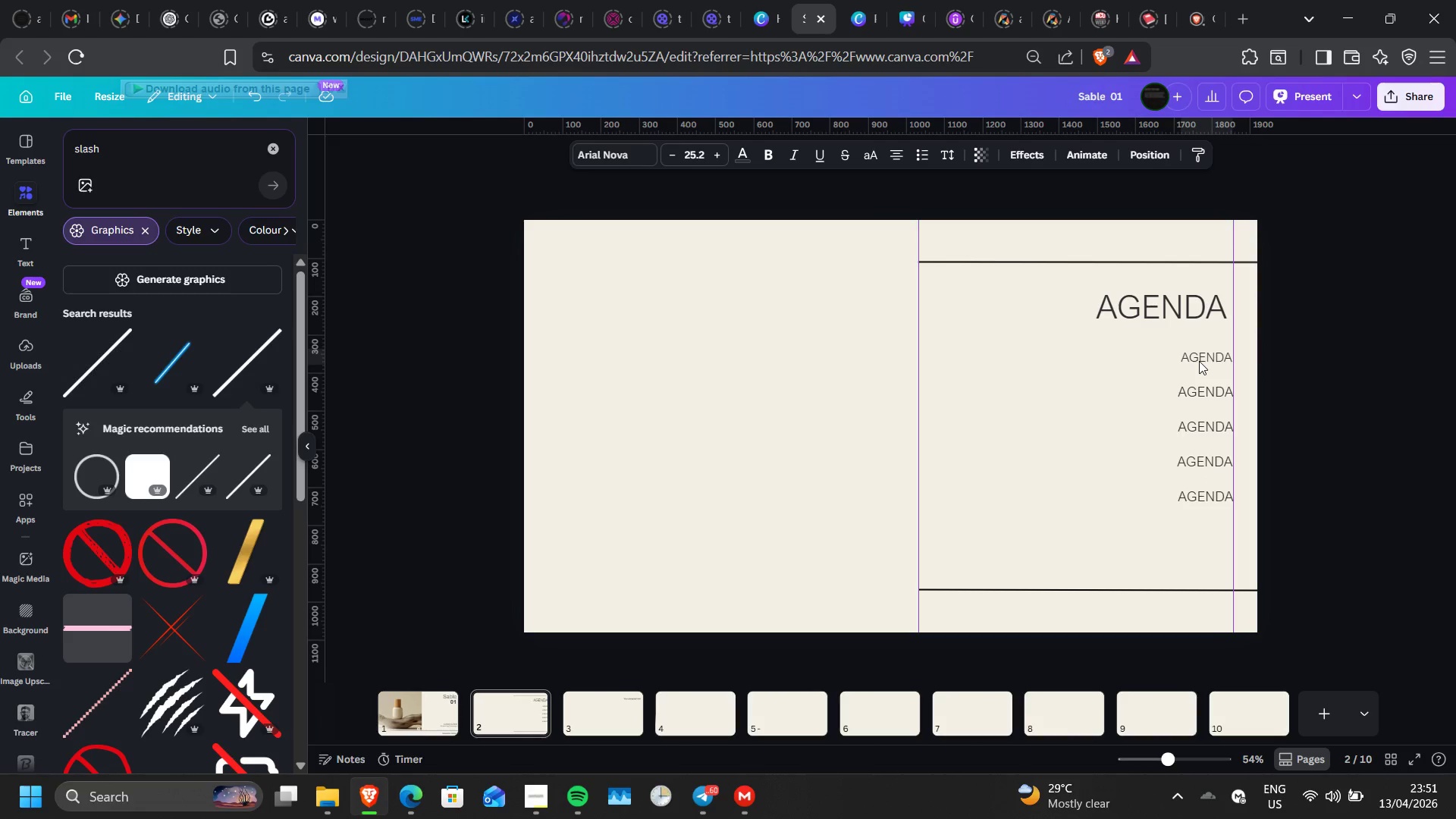 
key(ArrowLeft)
 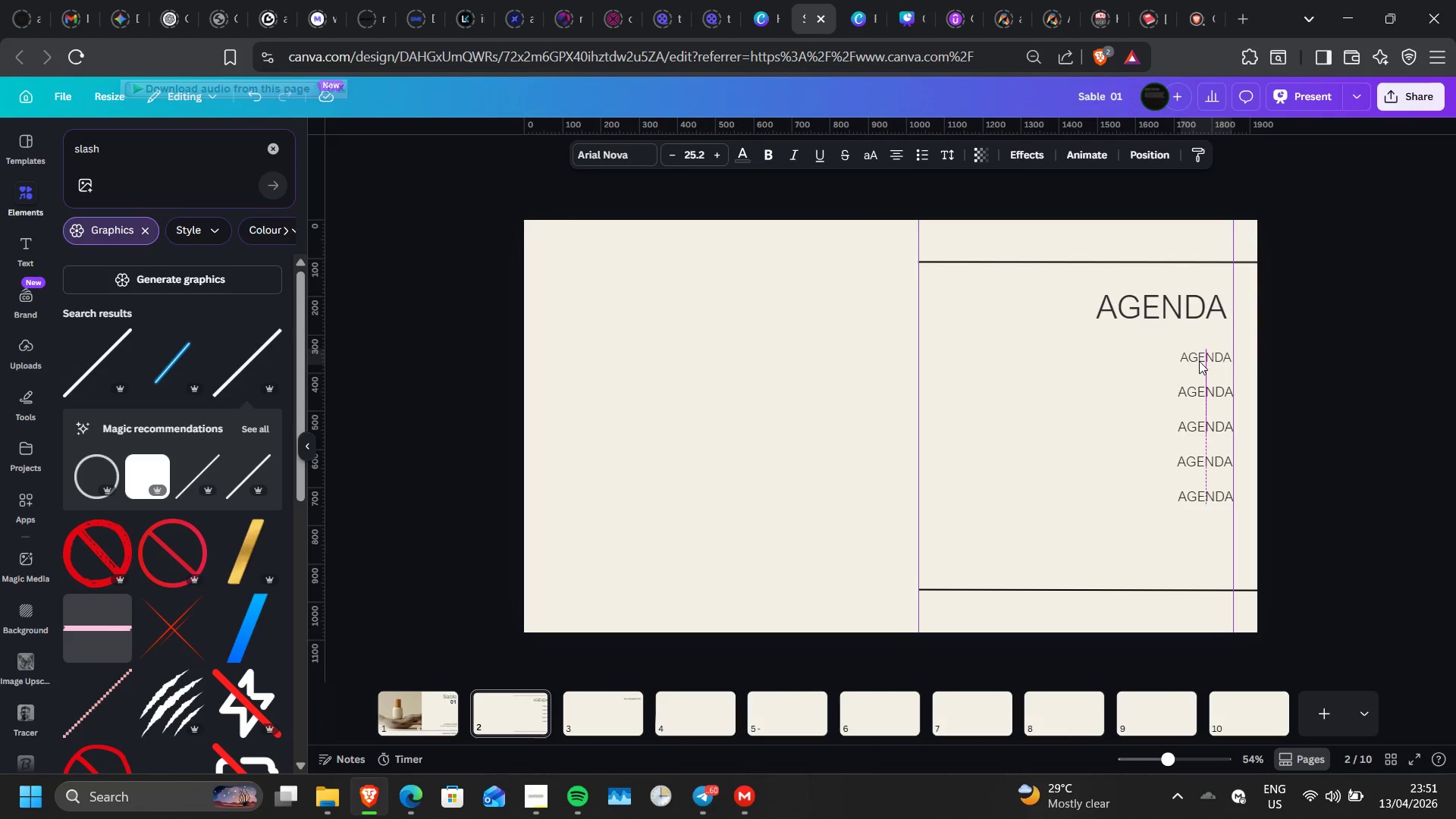 
key(ArrowLeft)
 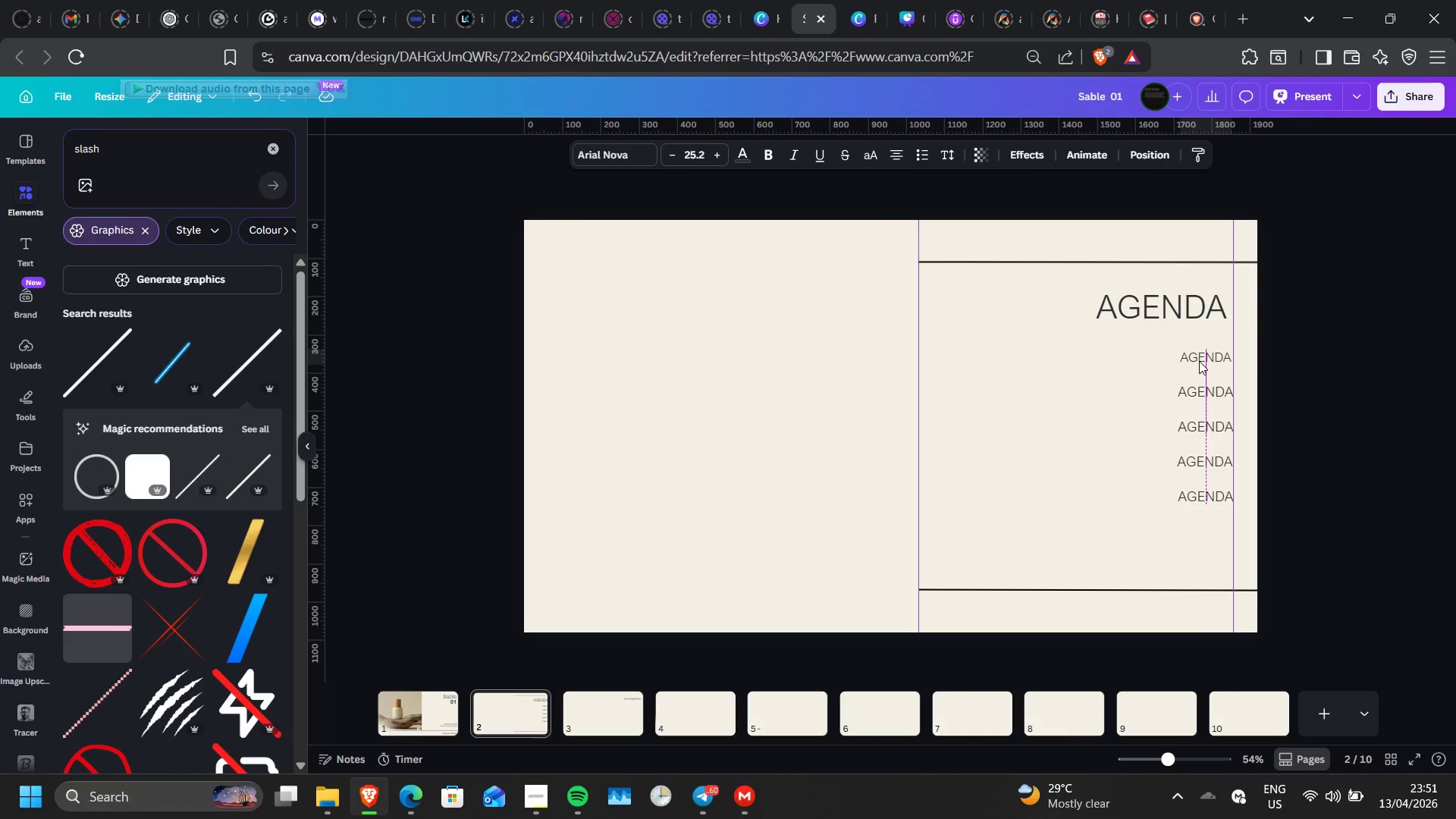 
left_click([1199, 361])
 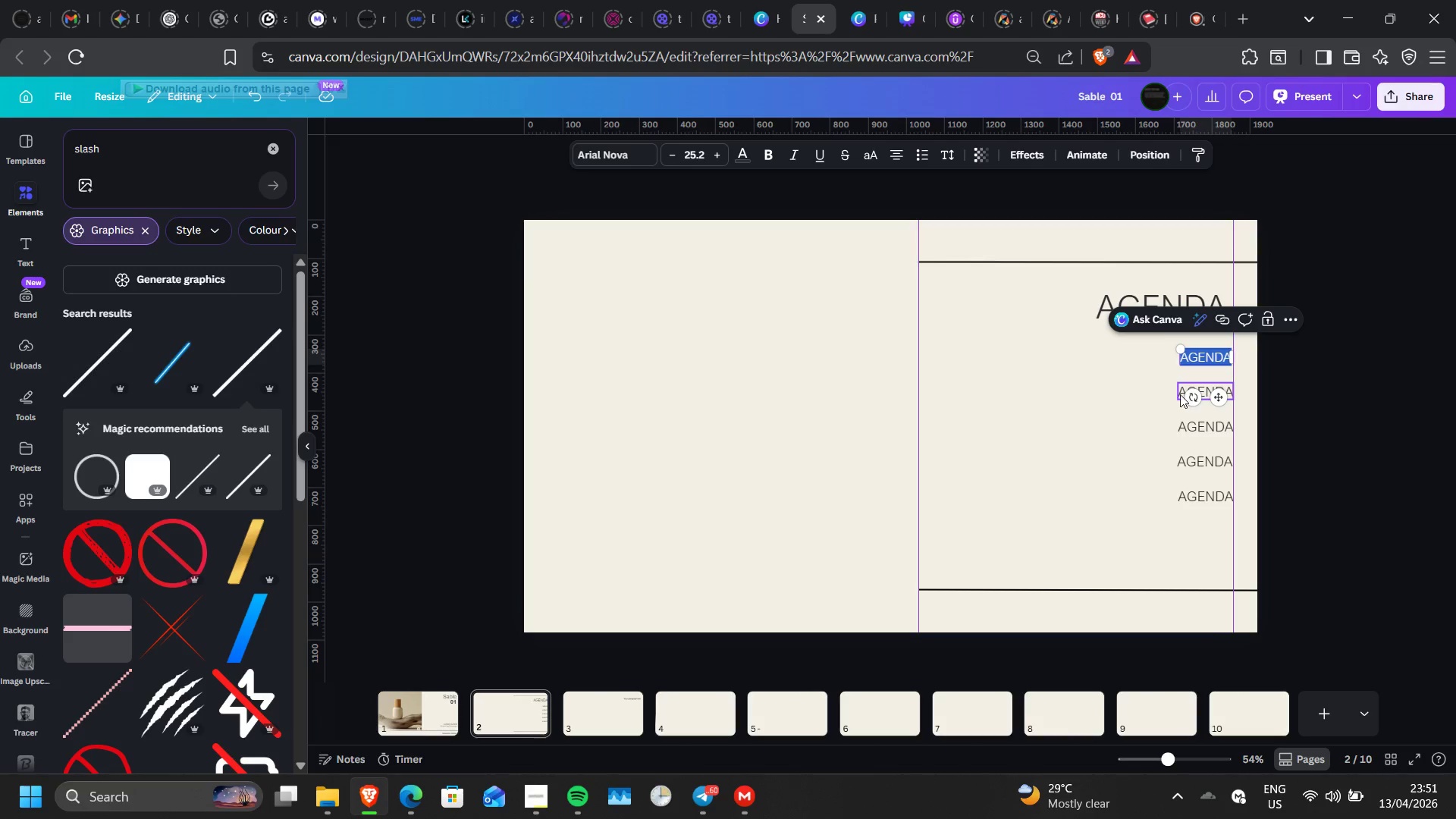 
left_click([1155, 405])
 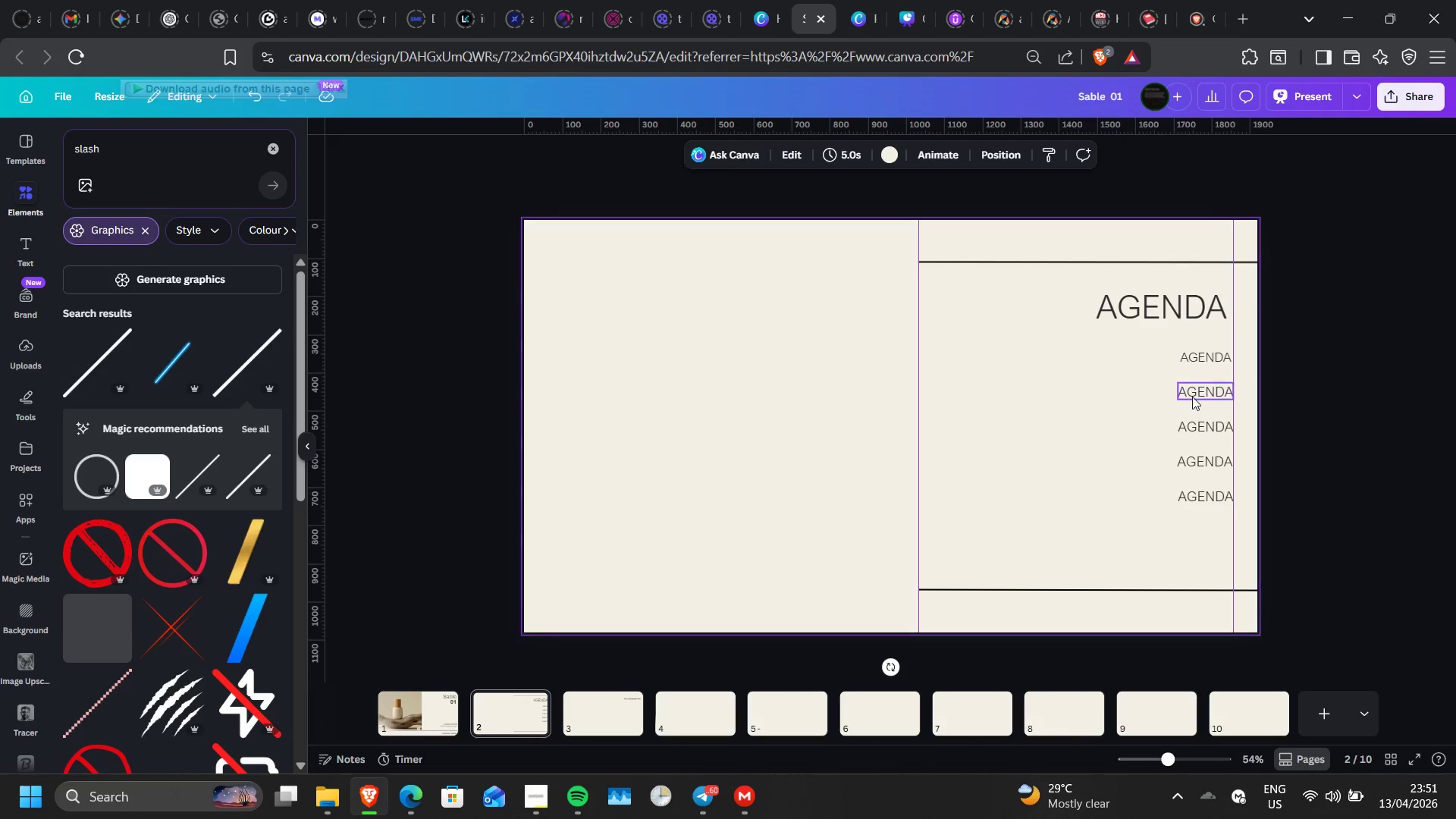 
left_click([1192, 397])
 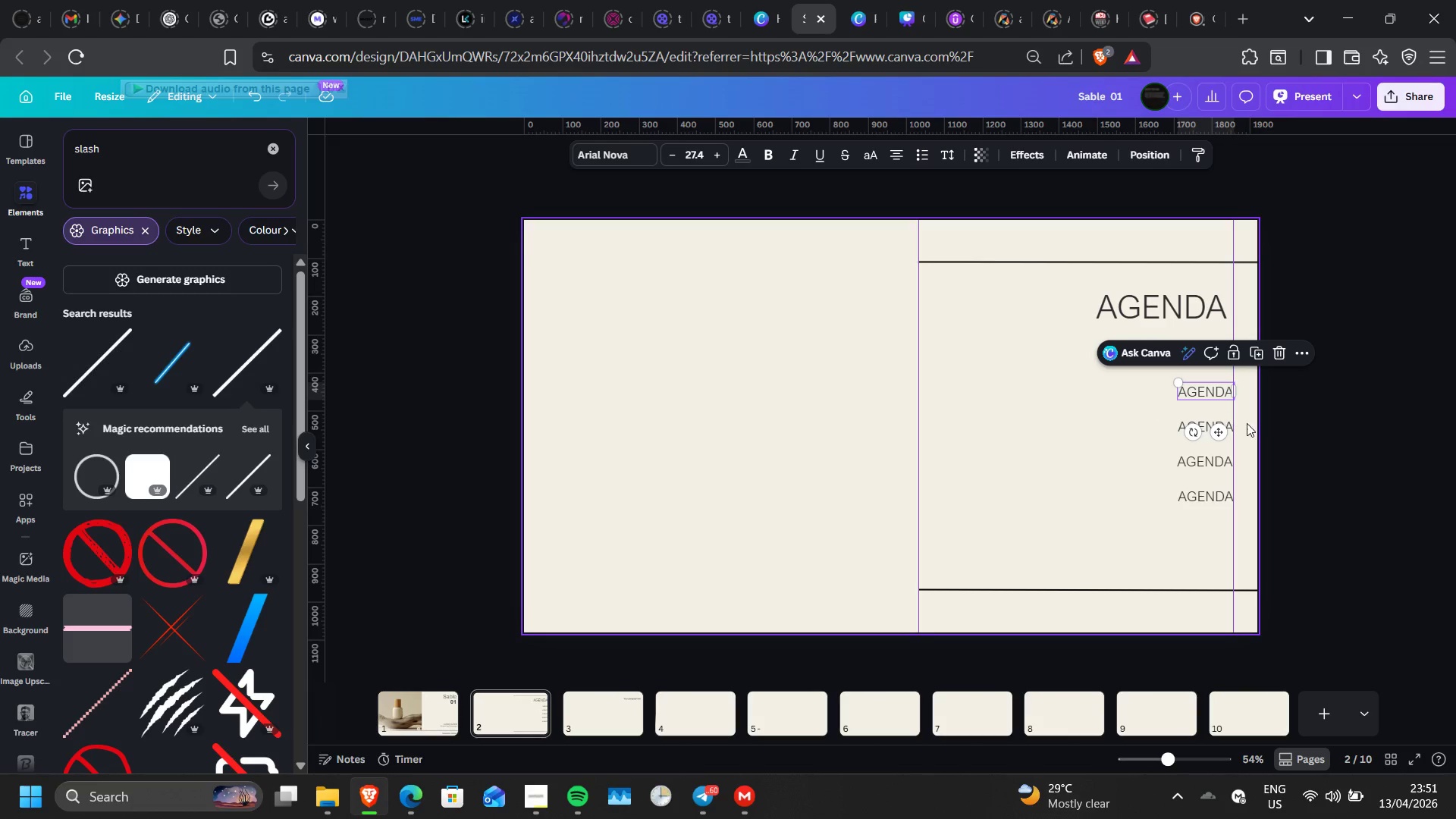 
left_click([1251, 425])
 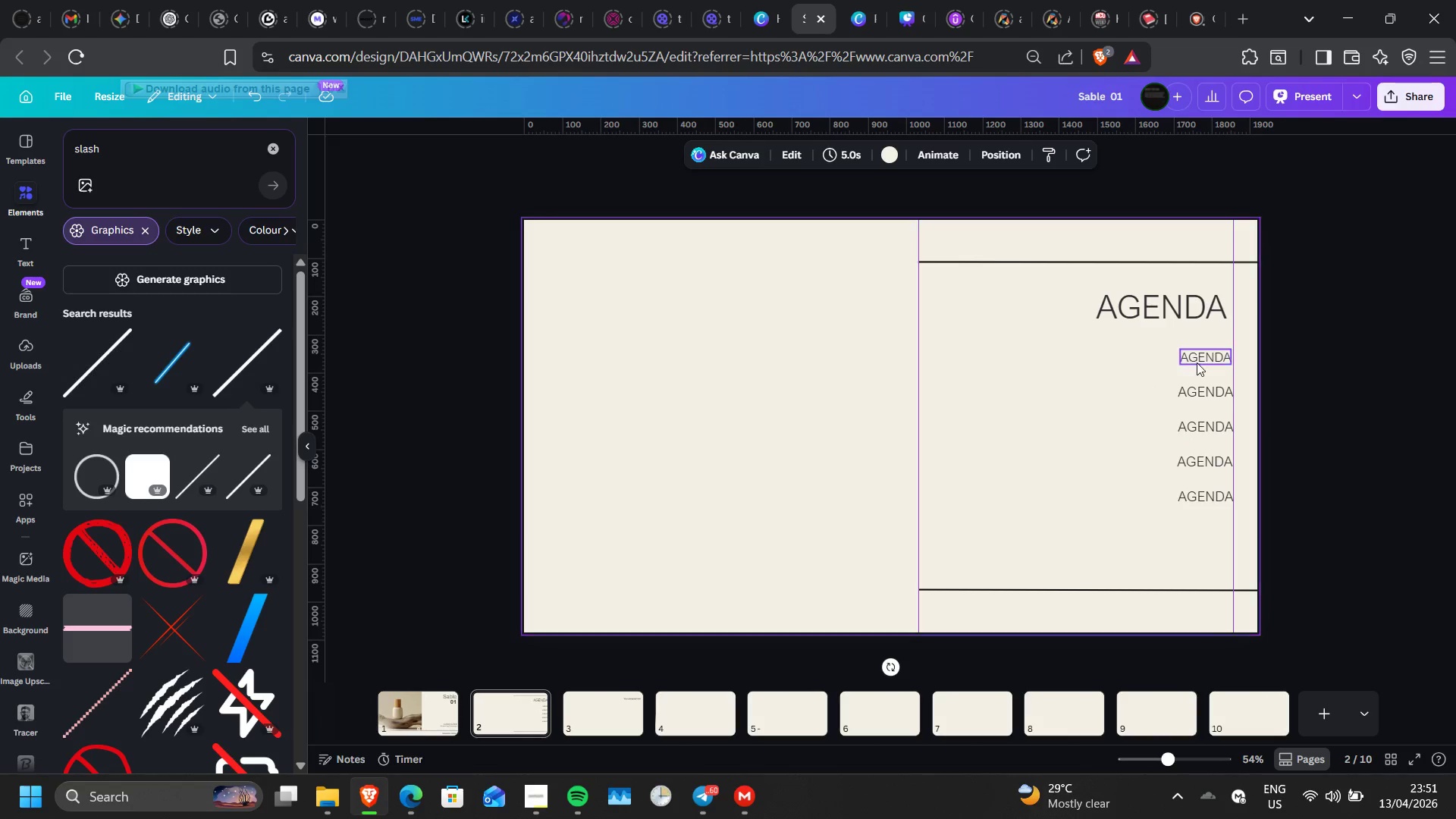 
left_click([1198, 363])
 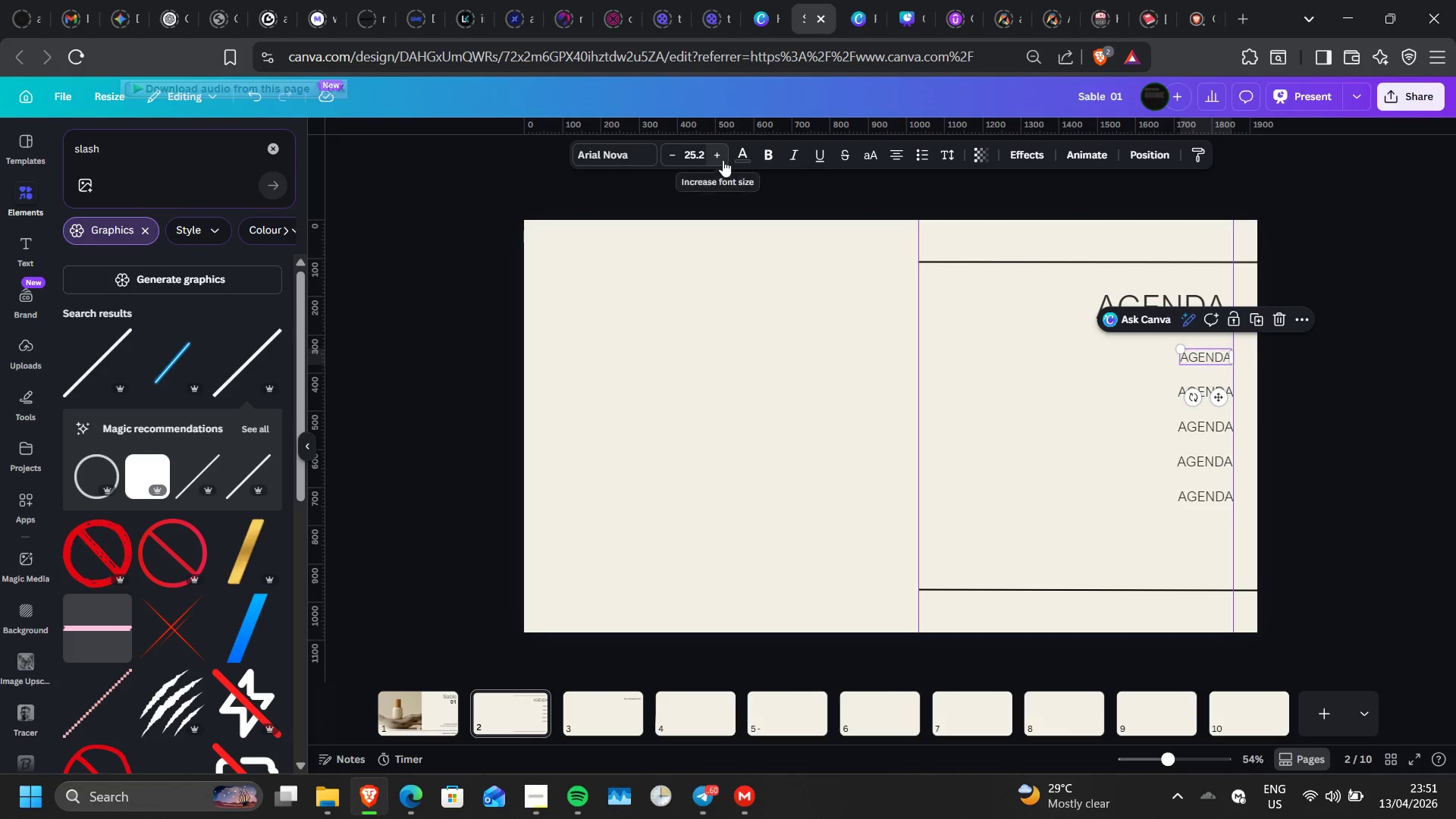 
double_click([723, 160])
 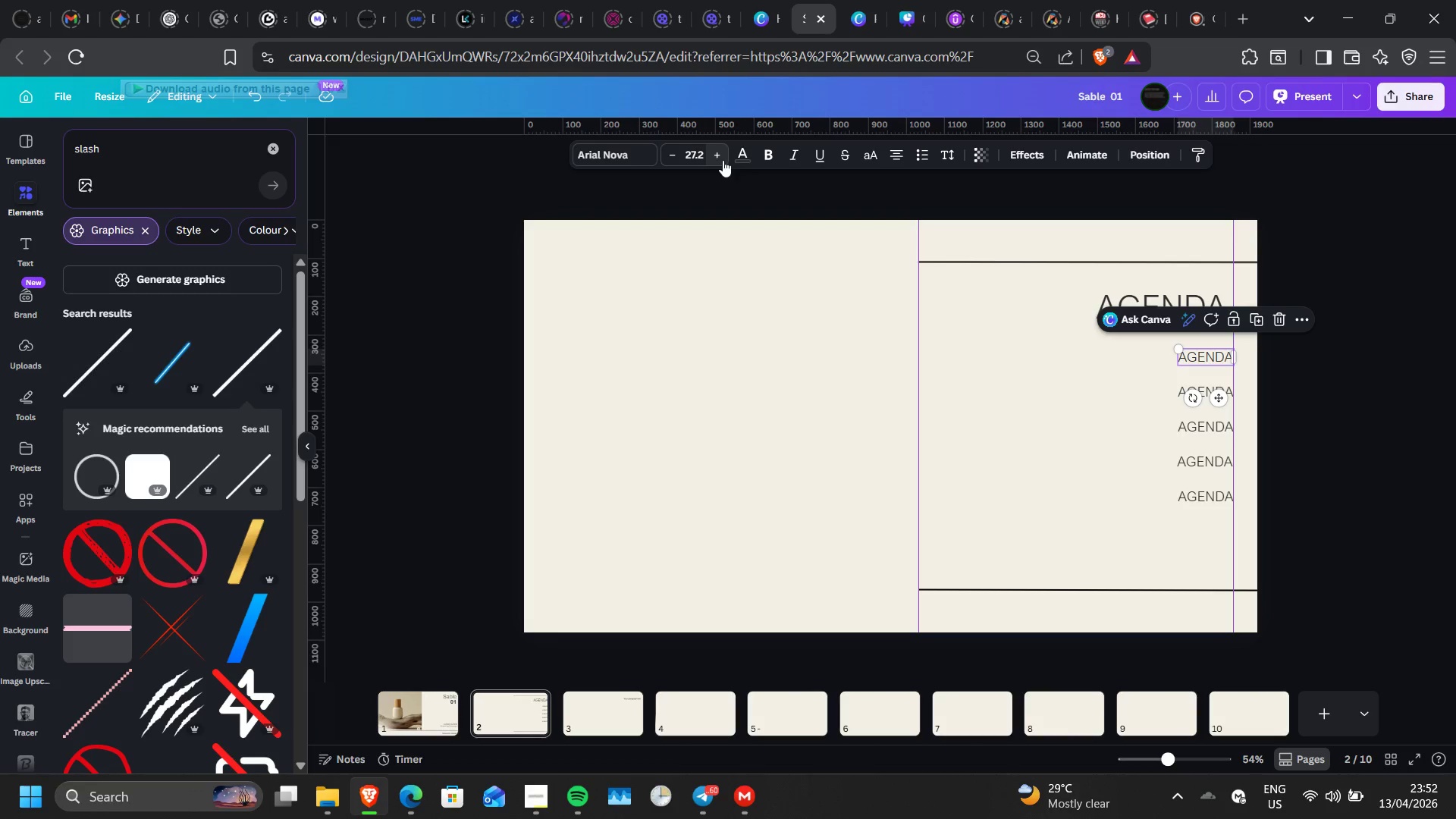 
wait(18.08)
 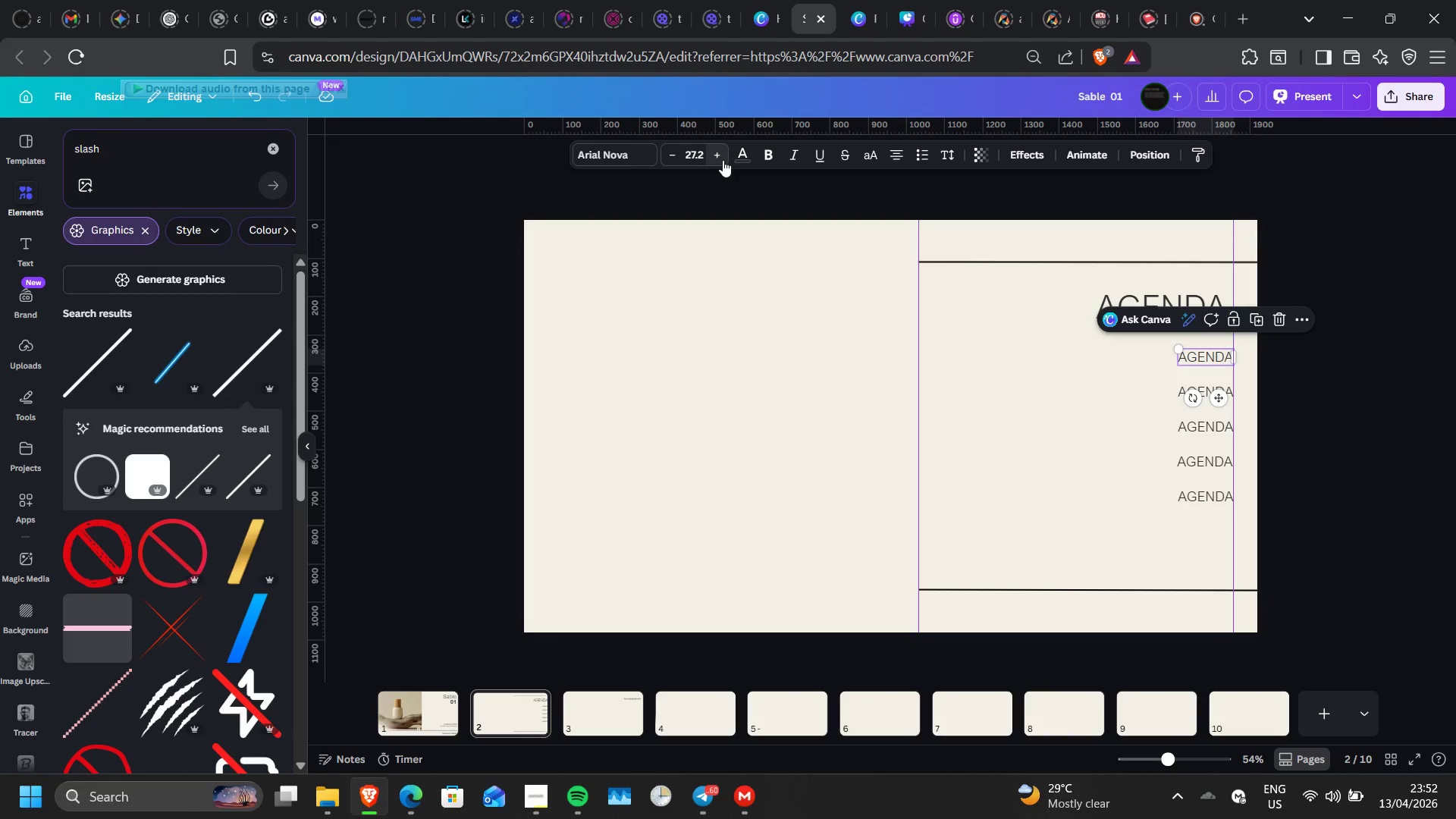 
left_click([1258, 417])
 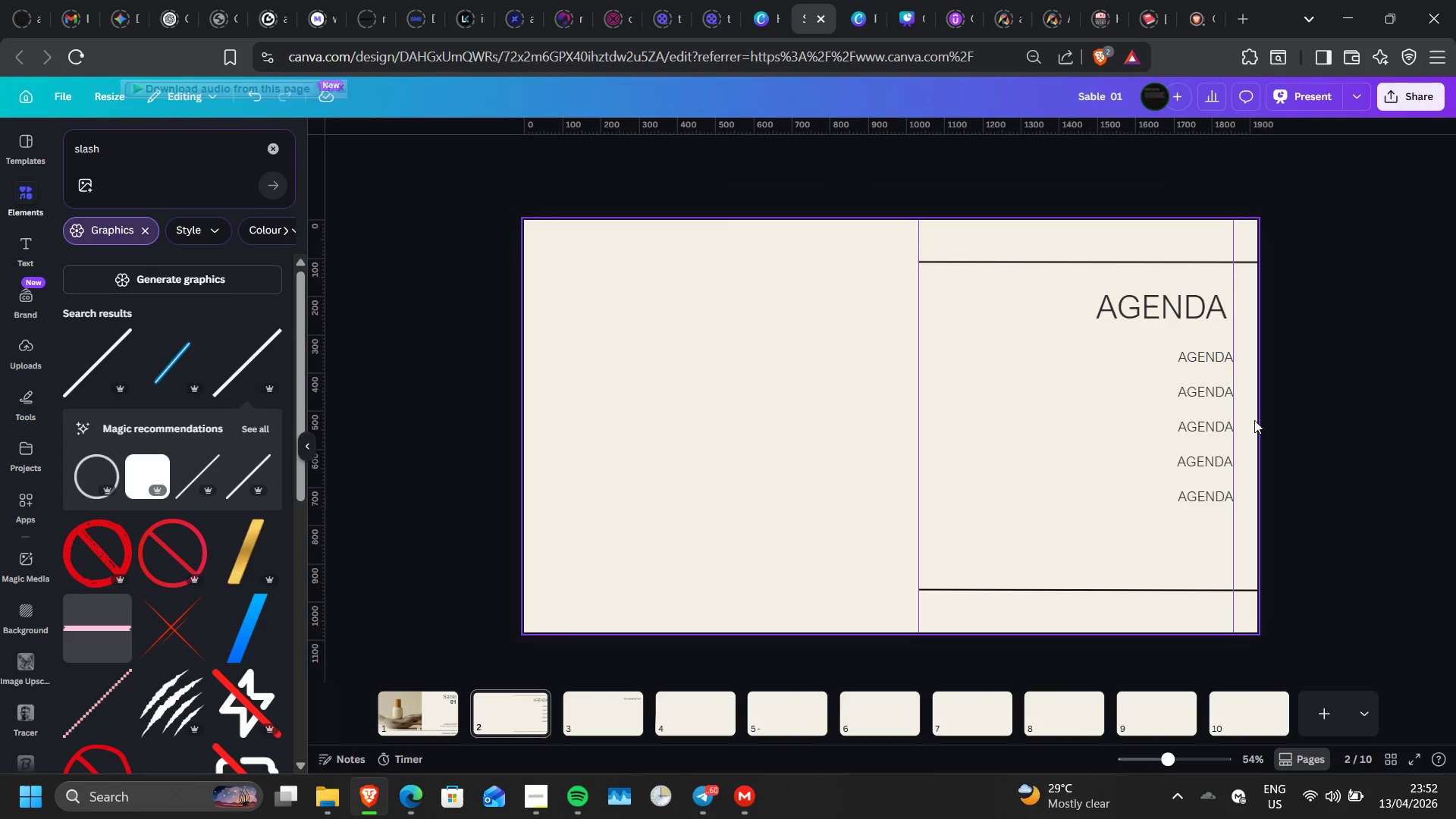 
wait(11.3)
 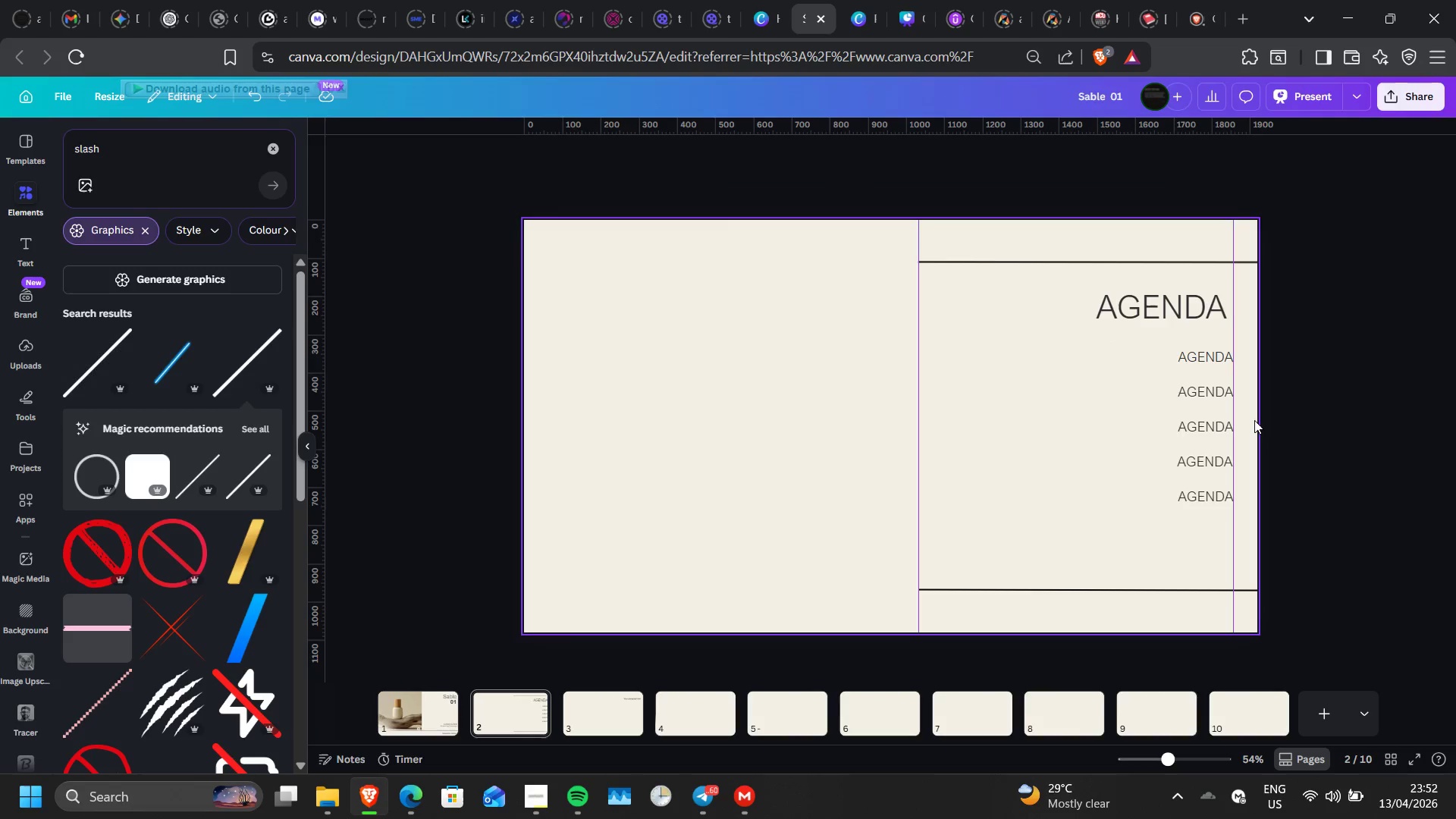 
left_click([1211, 362])
 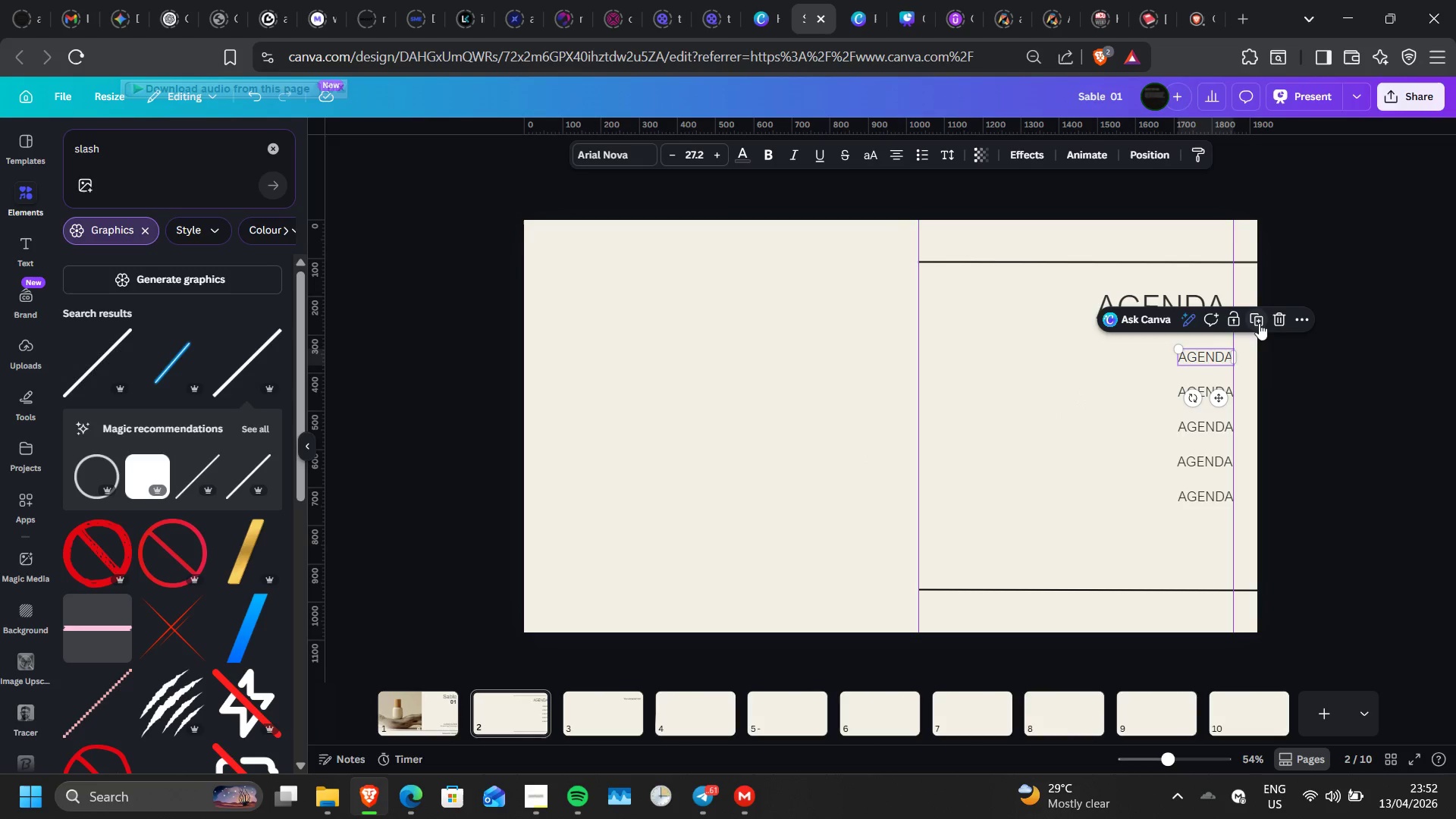 
left_click([1259, 323])
 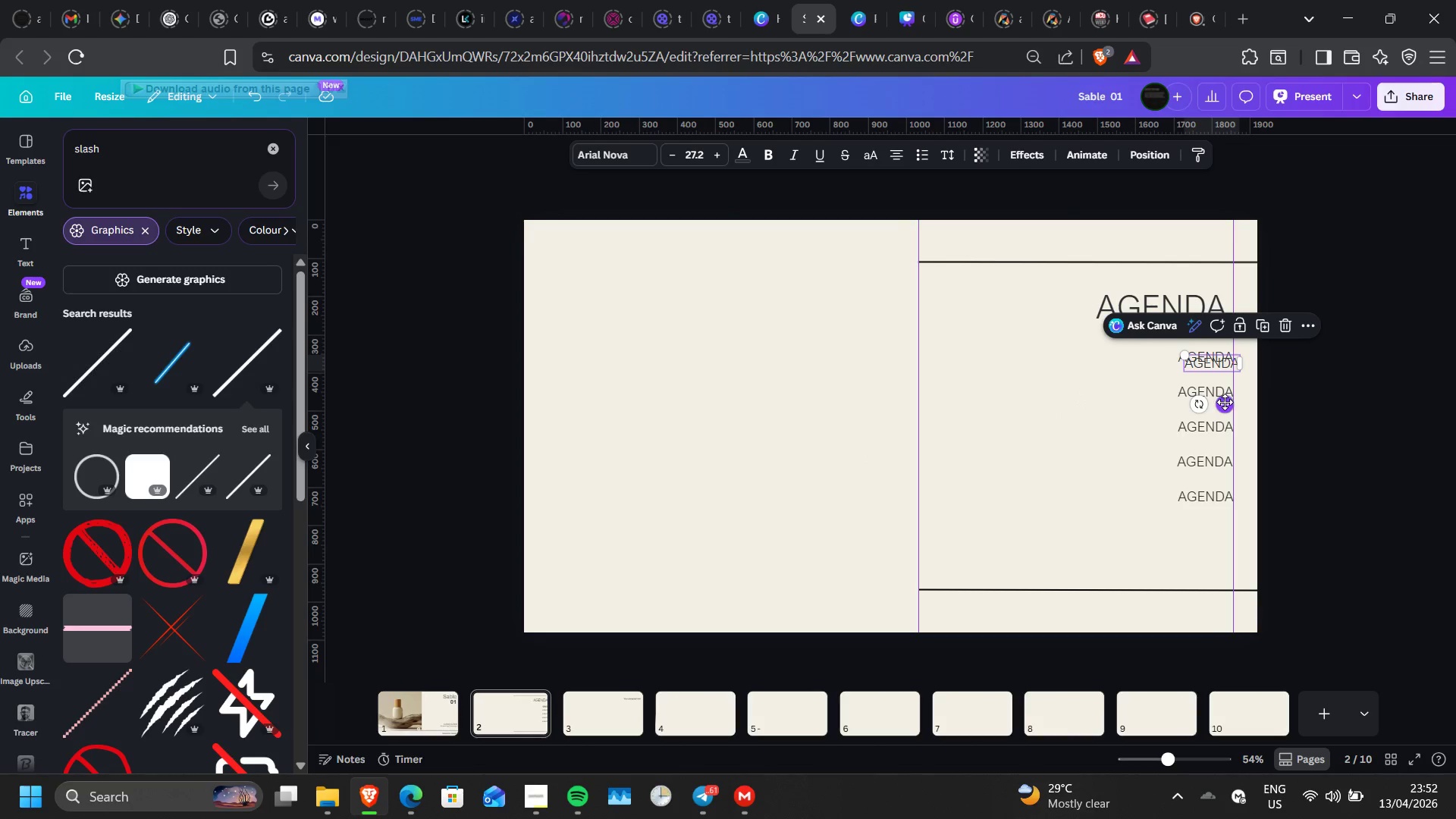 
left_click_drag(start_coordinate=[1225, 402], to_coordinate=[1043, 396])
 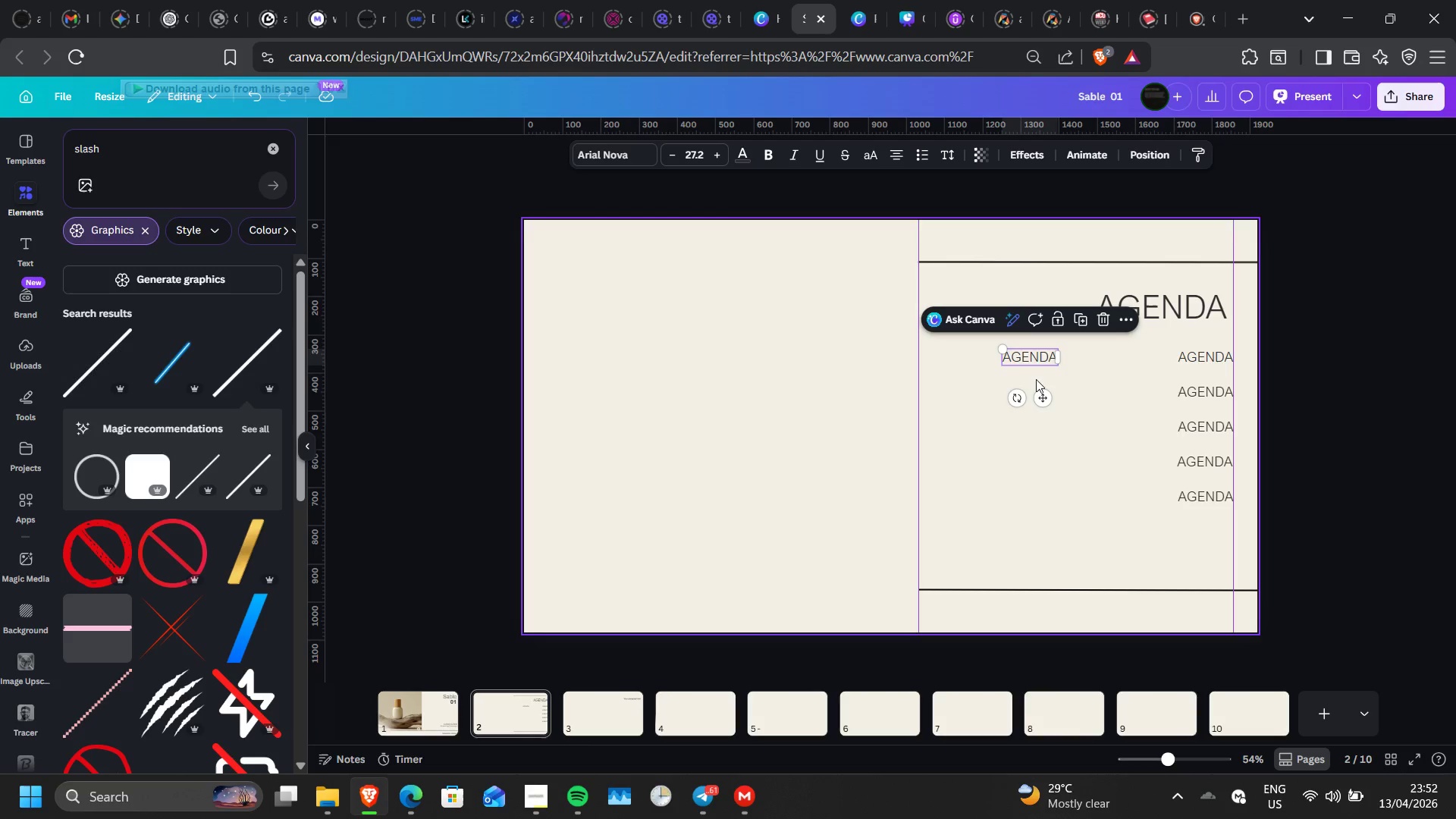 
double_click([1036, 359])
 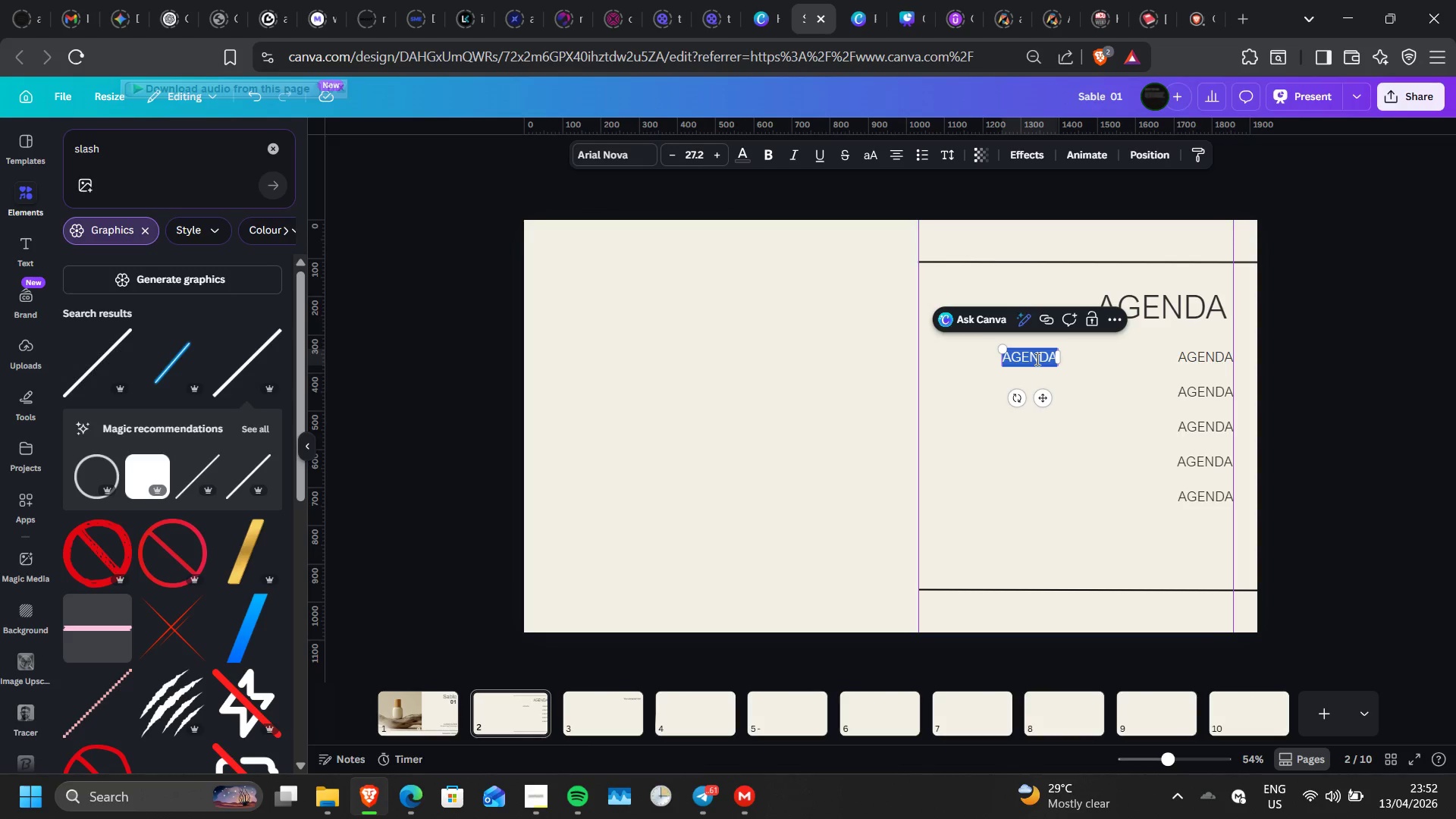 
key(1)
 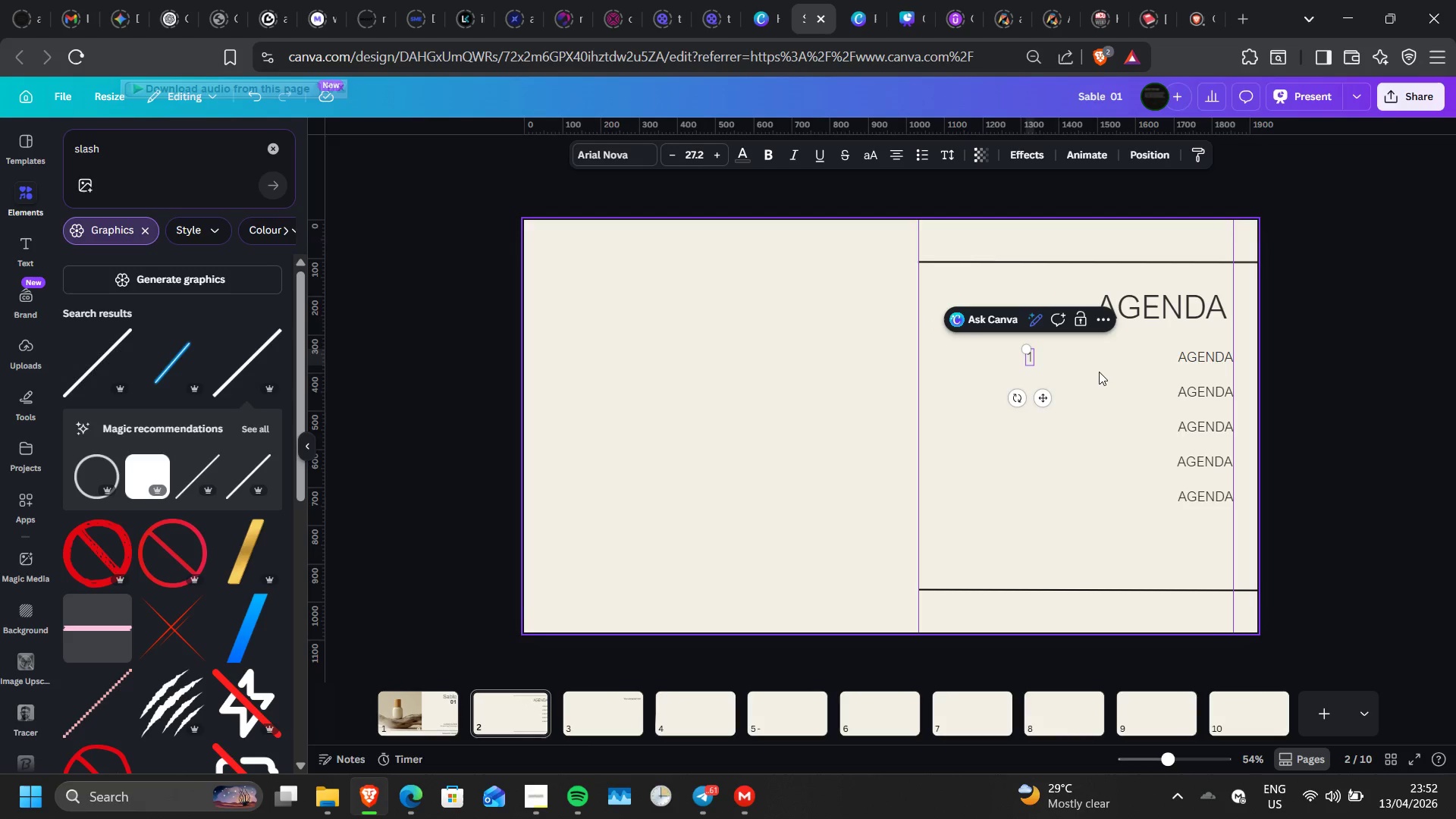 
left_click([1099, 372])
 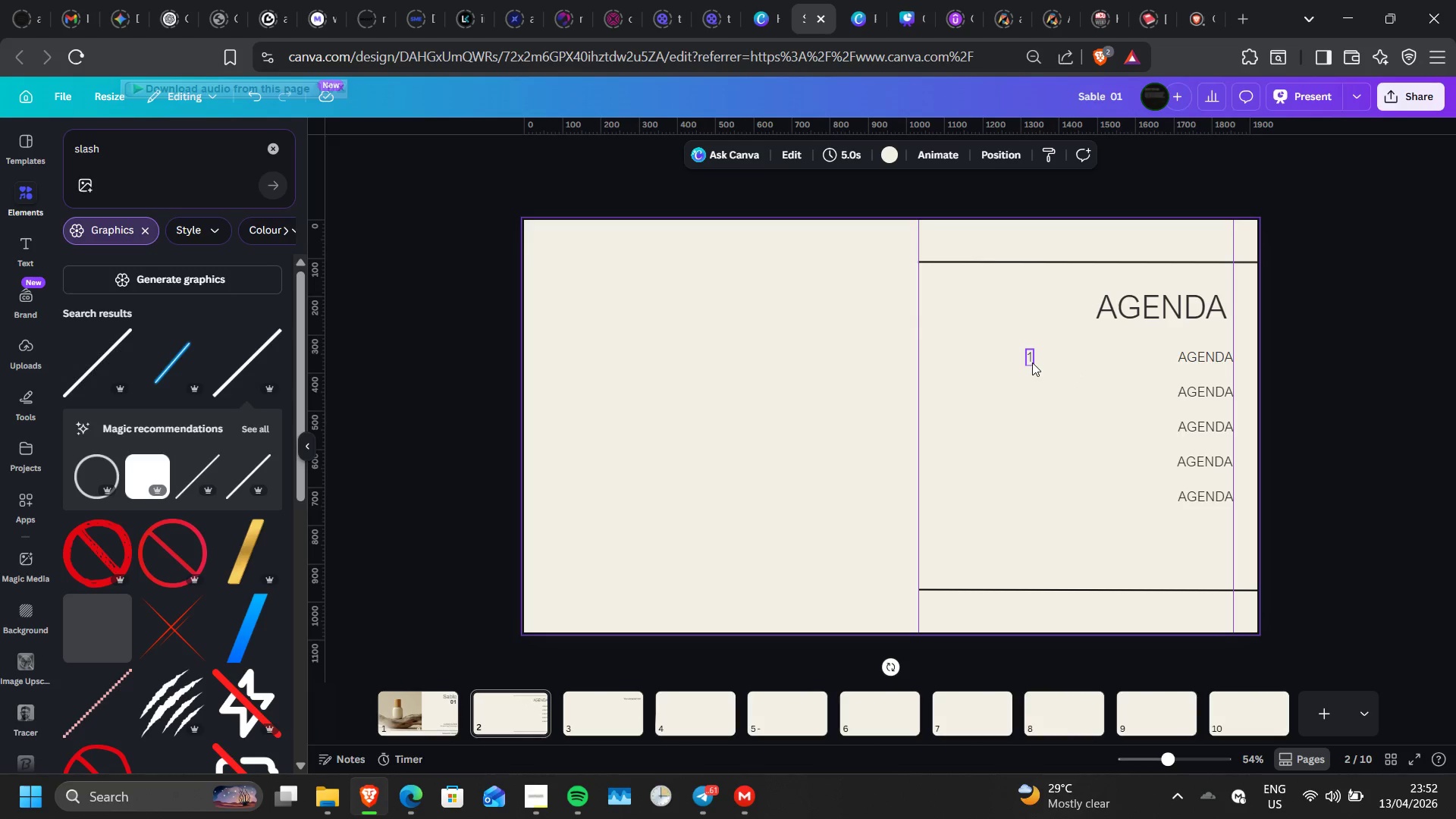 
left_click([1032, 362])
 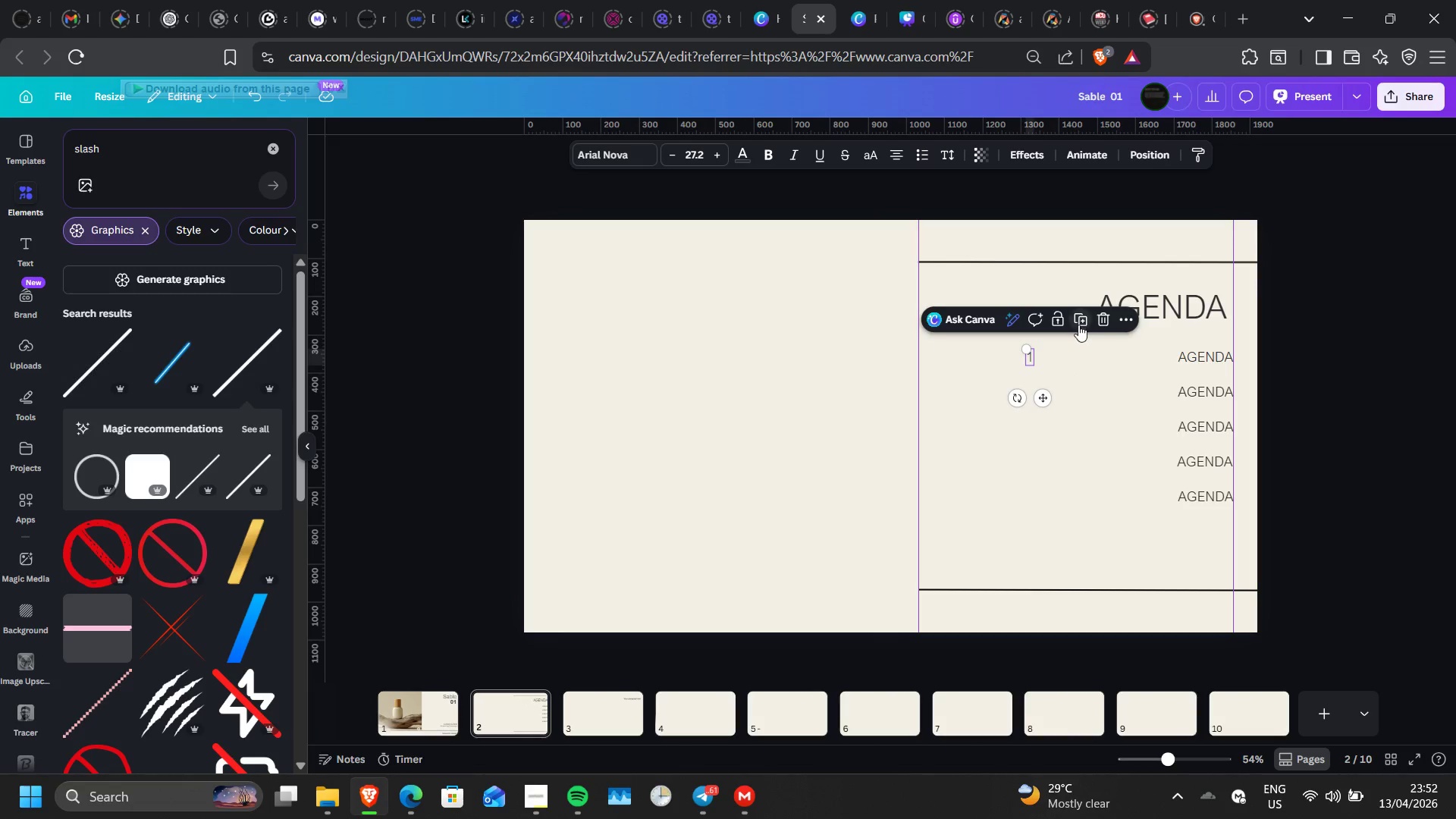 
left_click([1078, 325])
 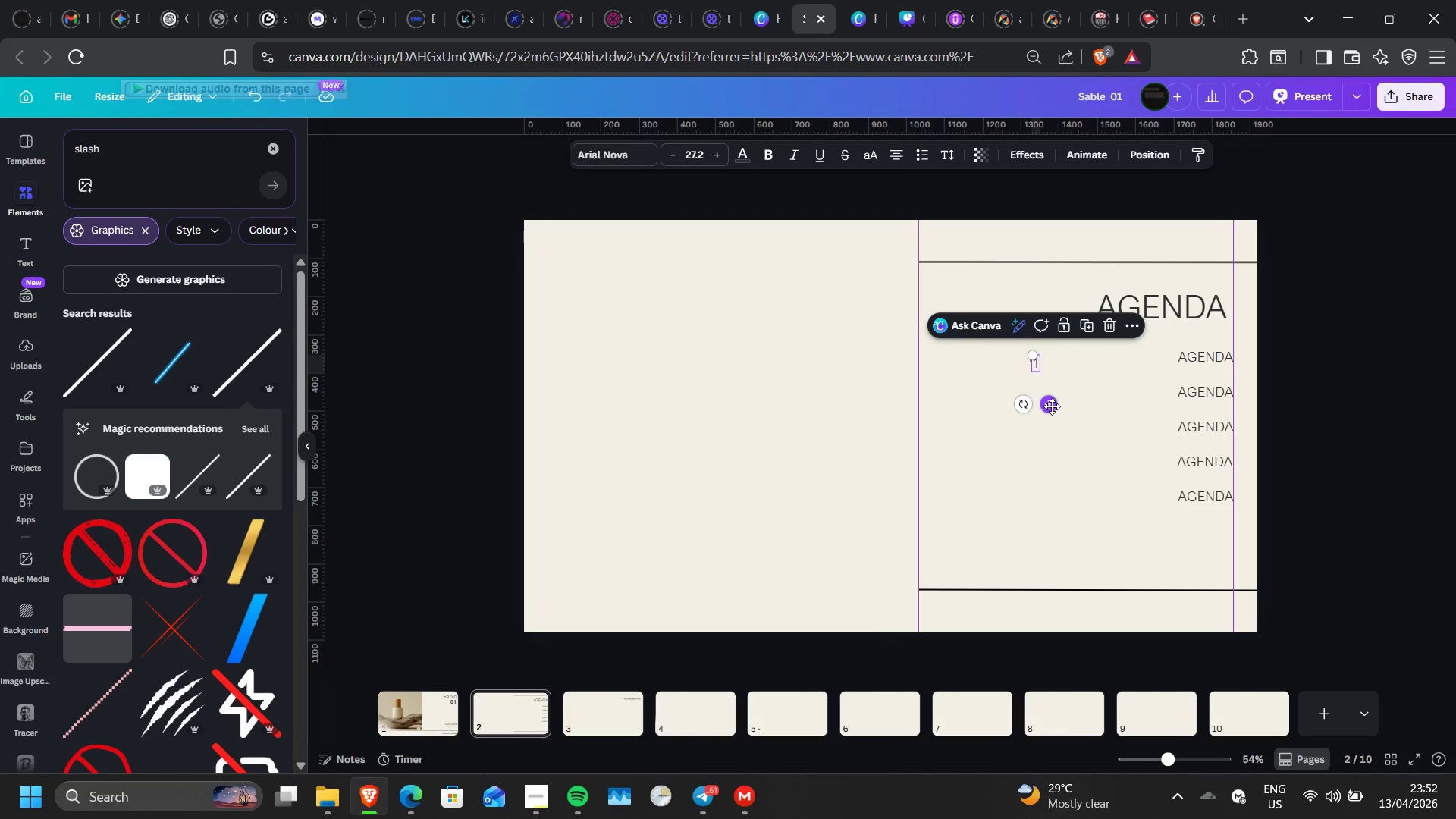 
left_click_drag(start_coordinate=[1052, 406], to_coordinate=[1048, 440])
 